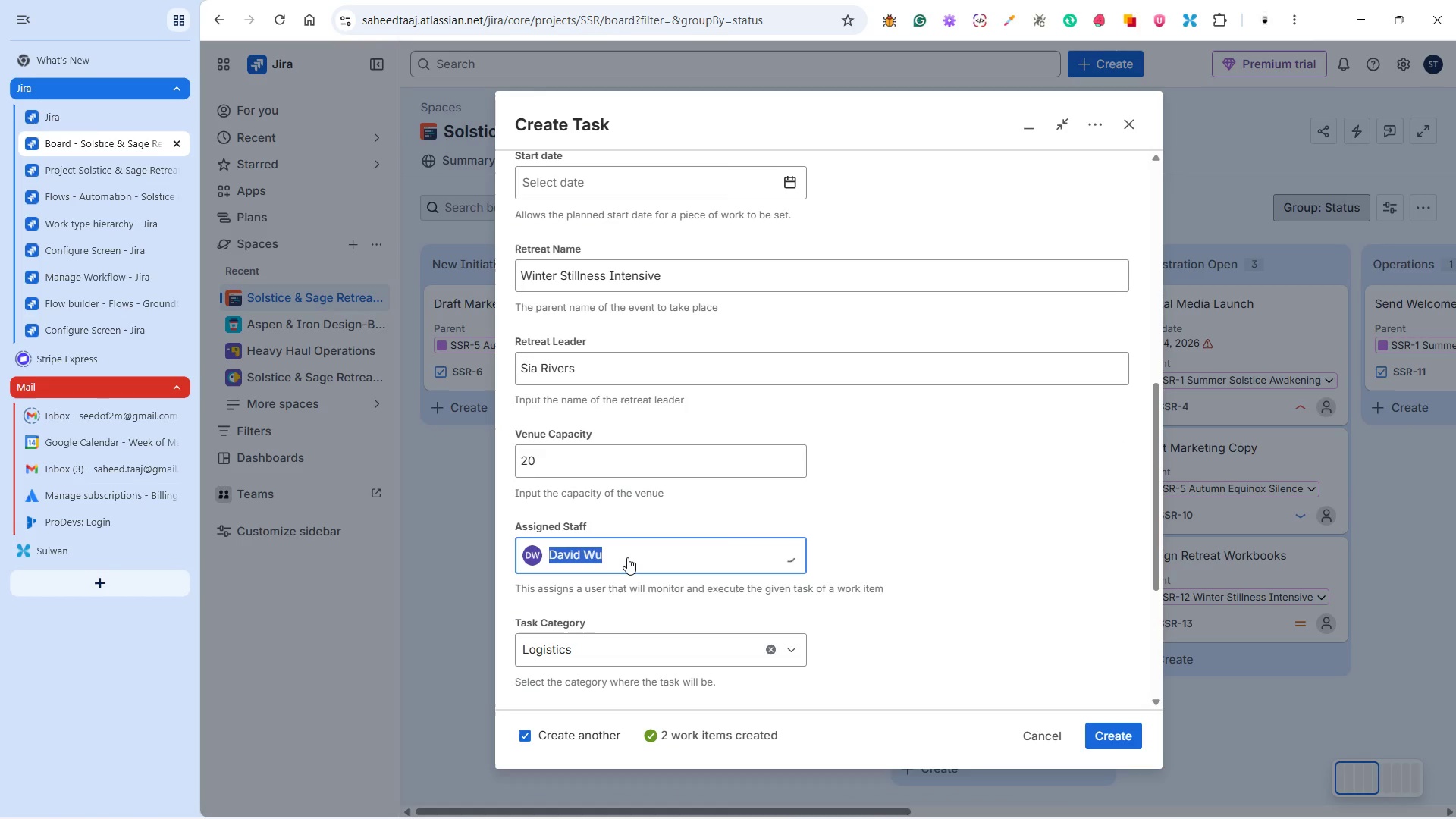 
scroll: coordinate [701, 583], scroll_direction: down, amount: 1.0
 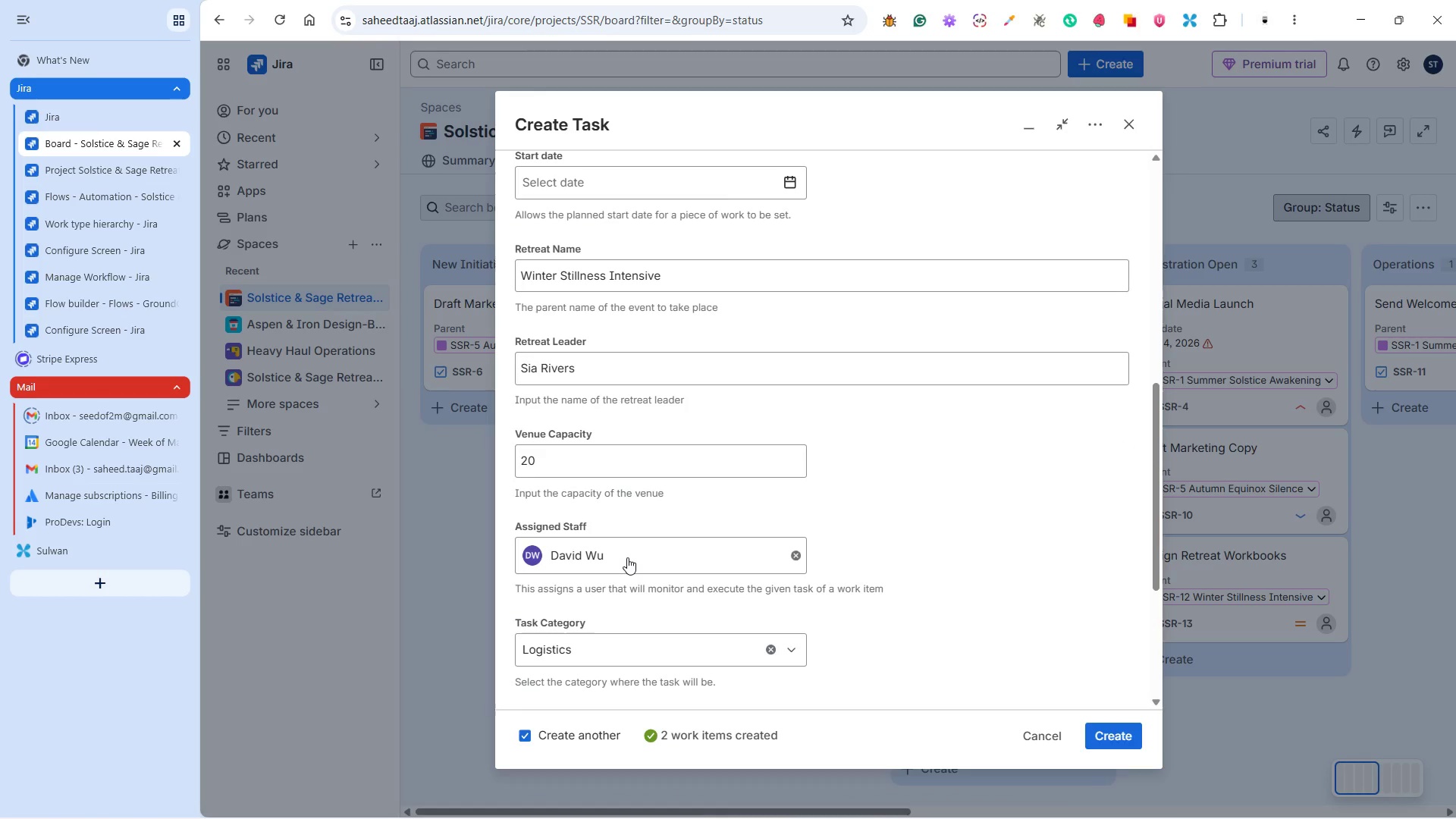 
type(ma)
 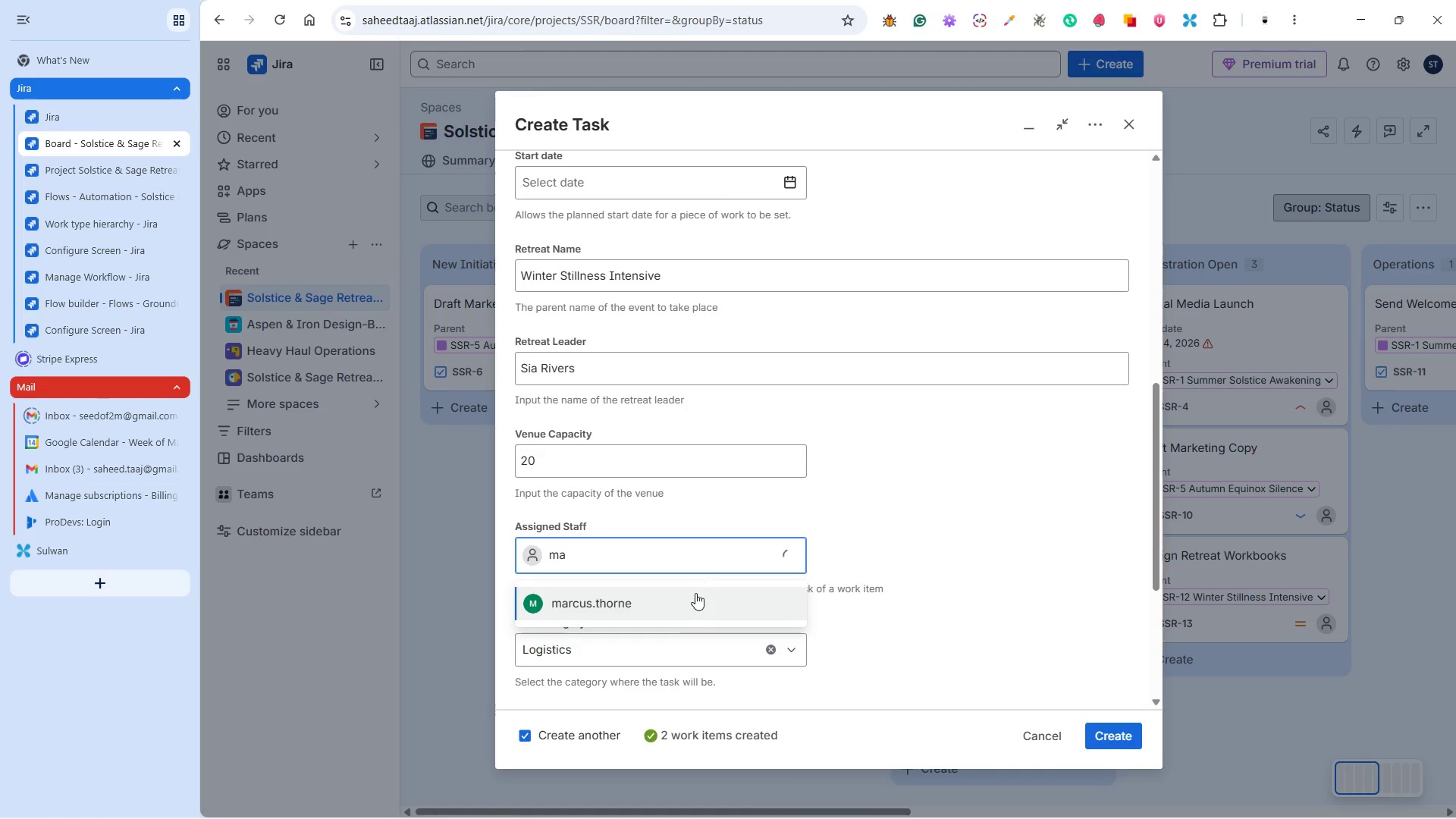 
left_click([671, 613])
 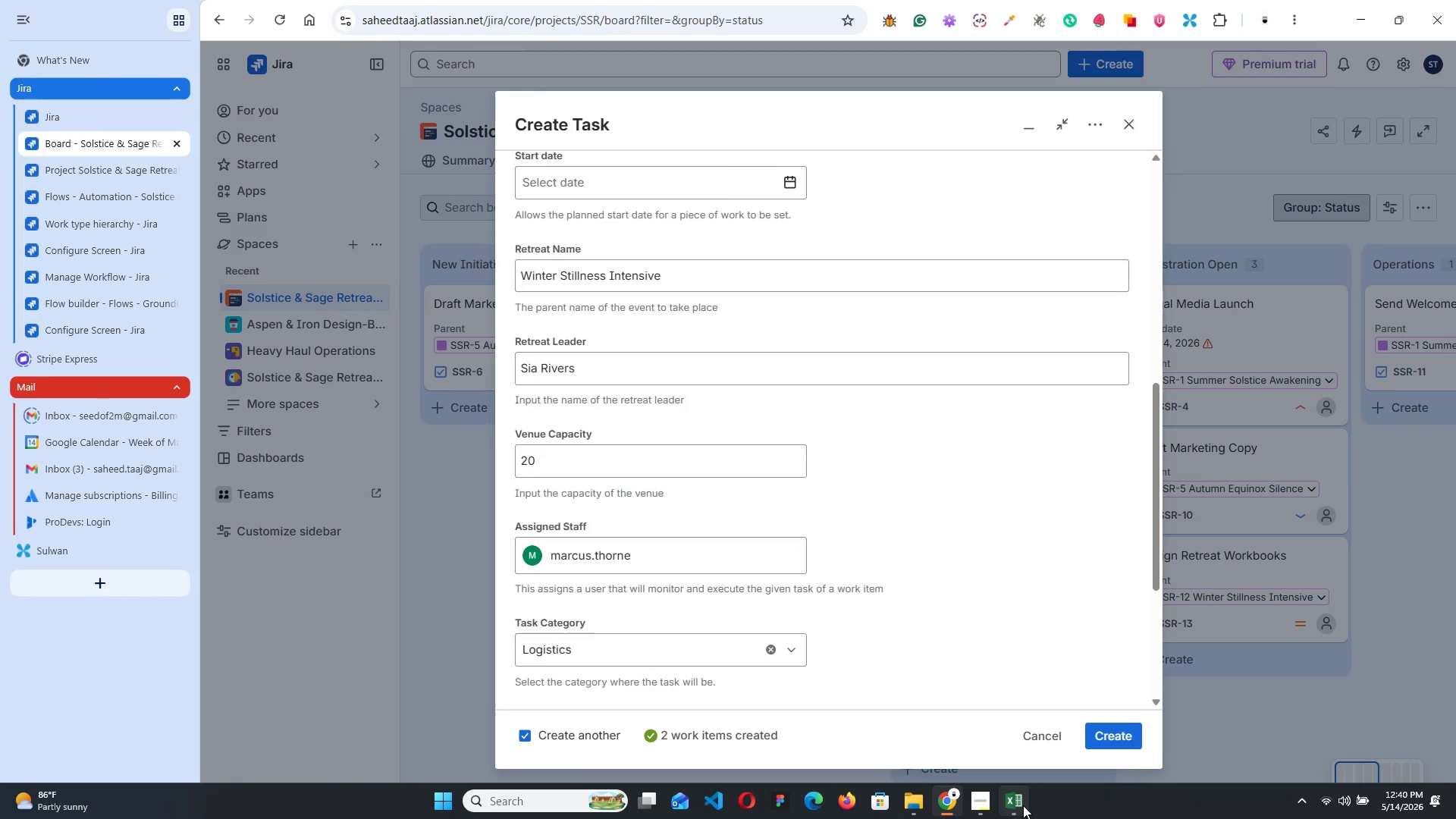 
left_click([1014, 802])
 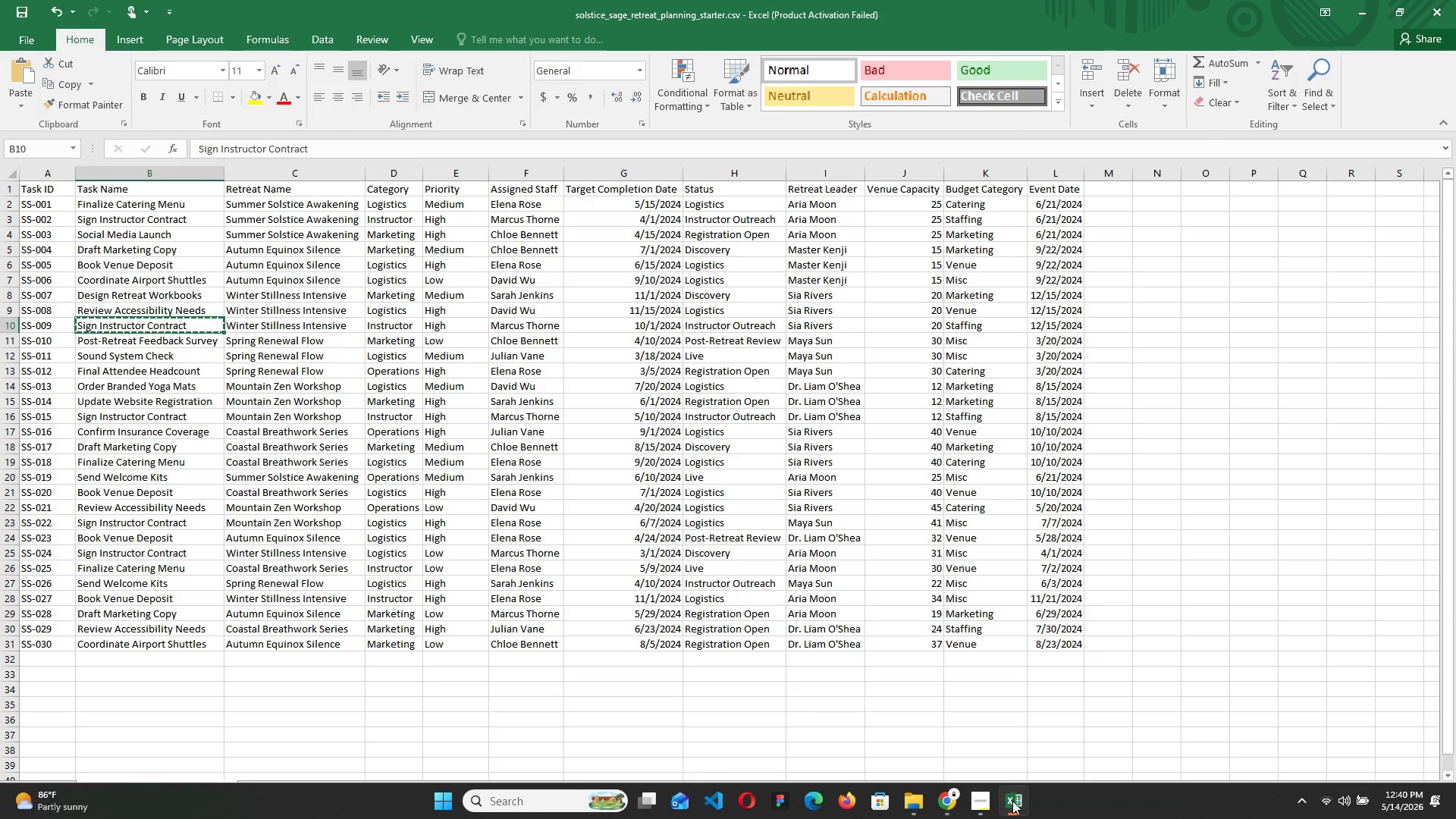 
wait(10.84)
 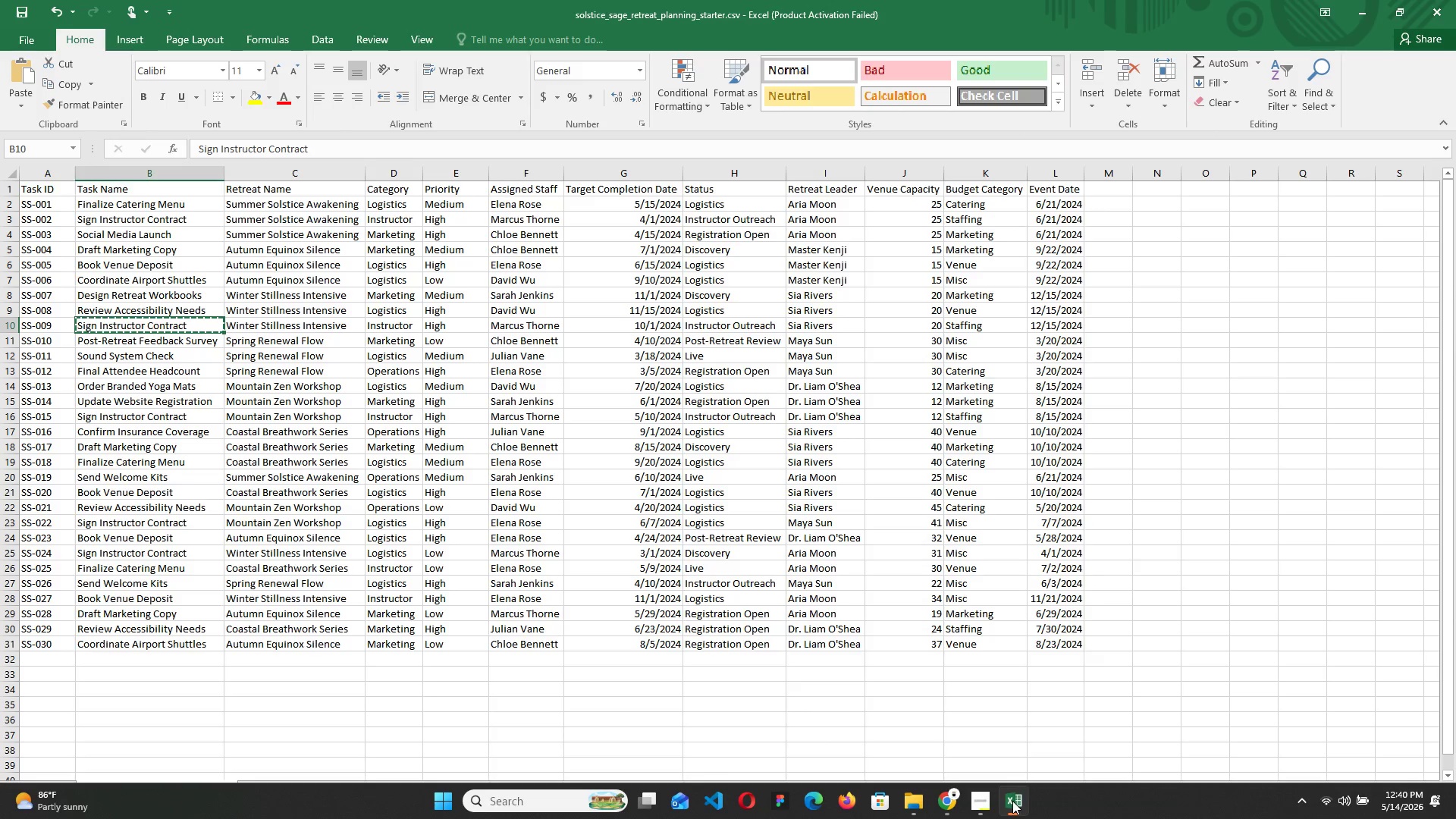 
left_click([1012, 802])
 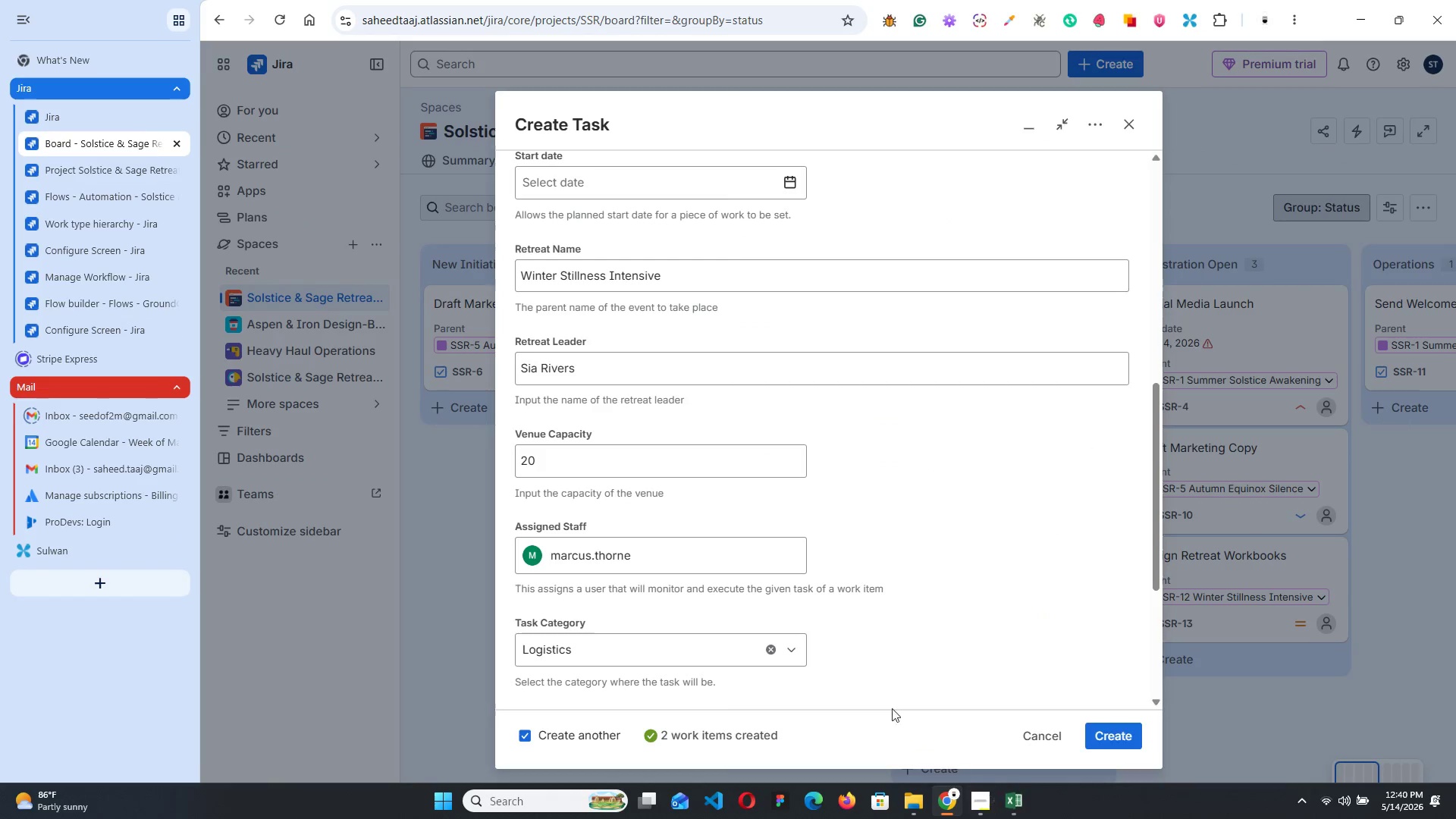 
scroll: coordinate [846, 670], scroll_direction: down, amount: 4.0
 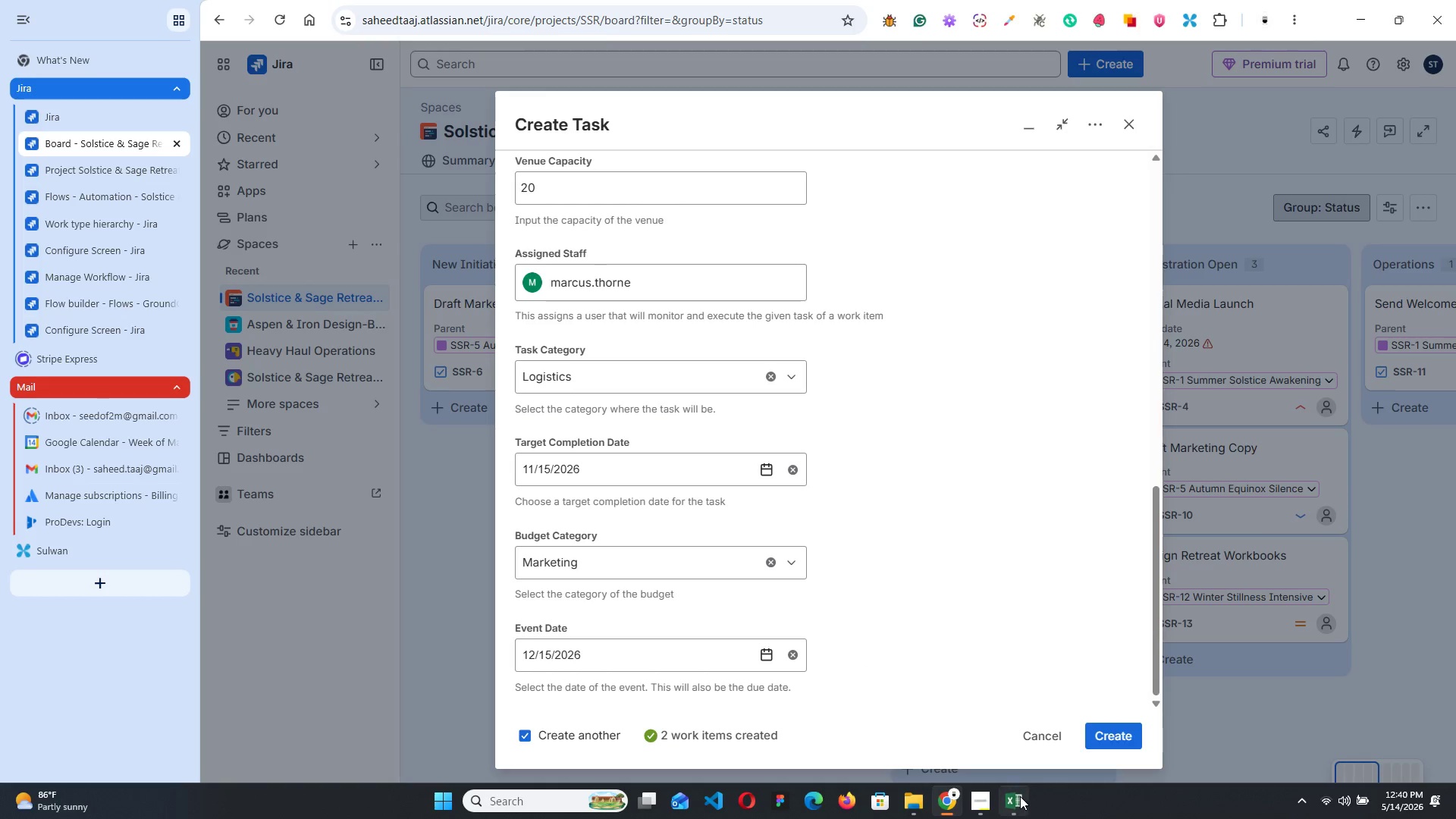 
left_click([1017, 798])
 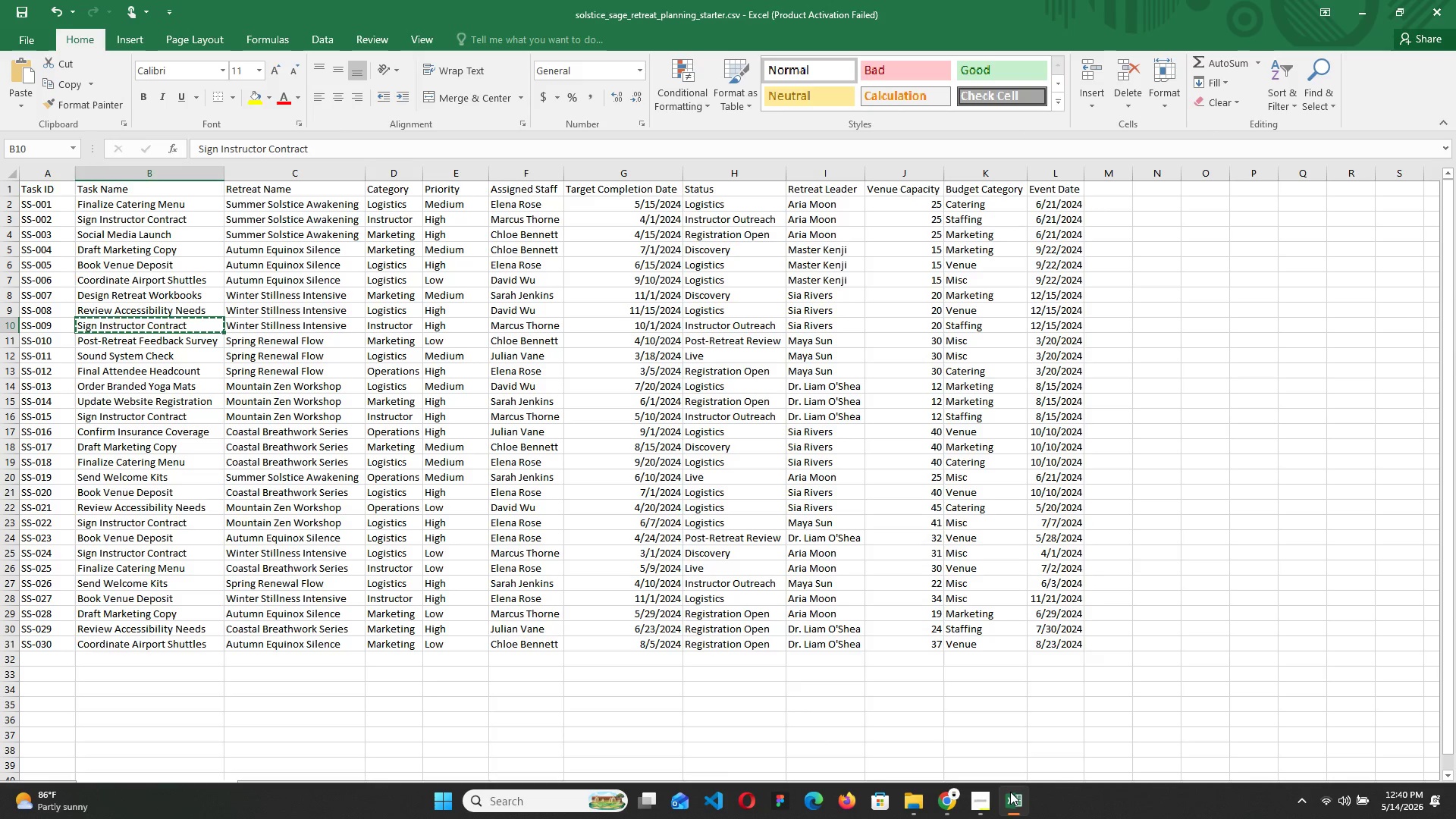 
wait(20.03)
 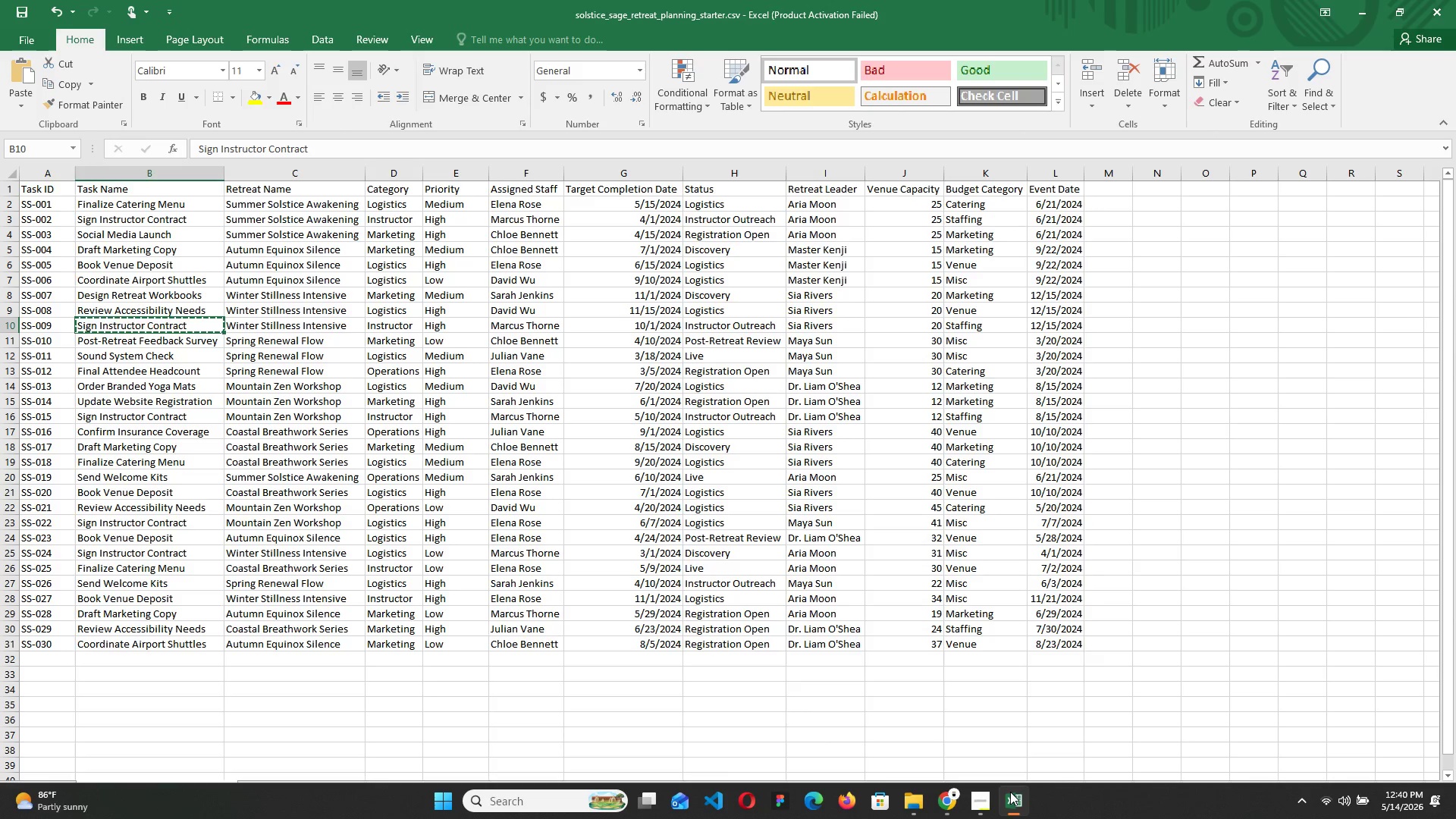 
left_click([1010, 792])
 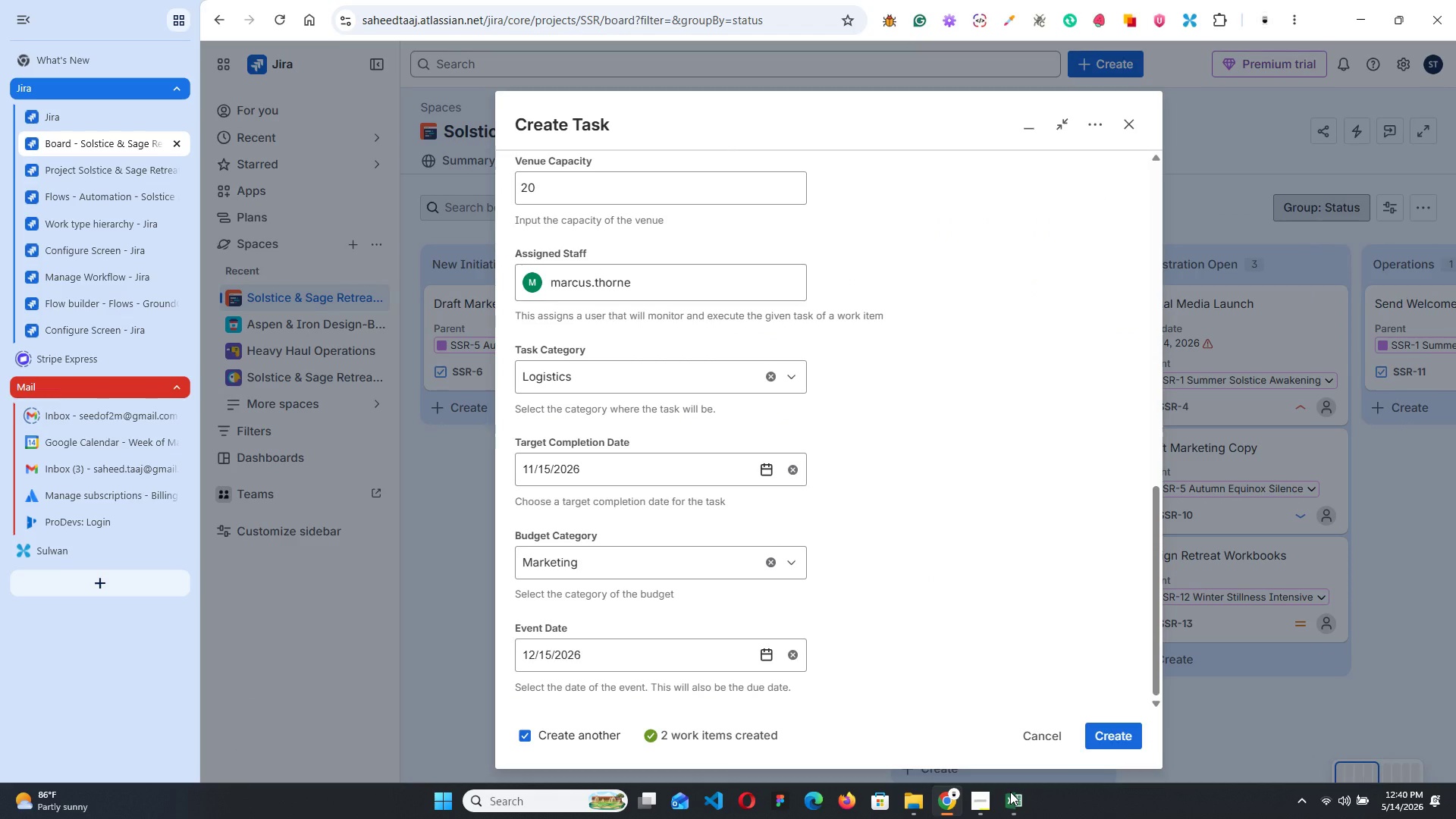 
left_click([1012, 793])
 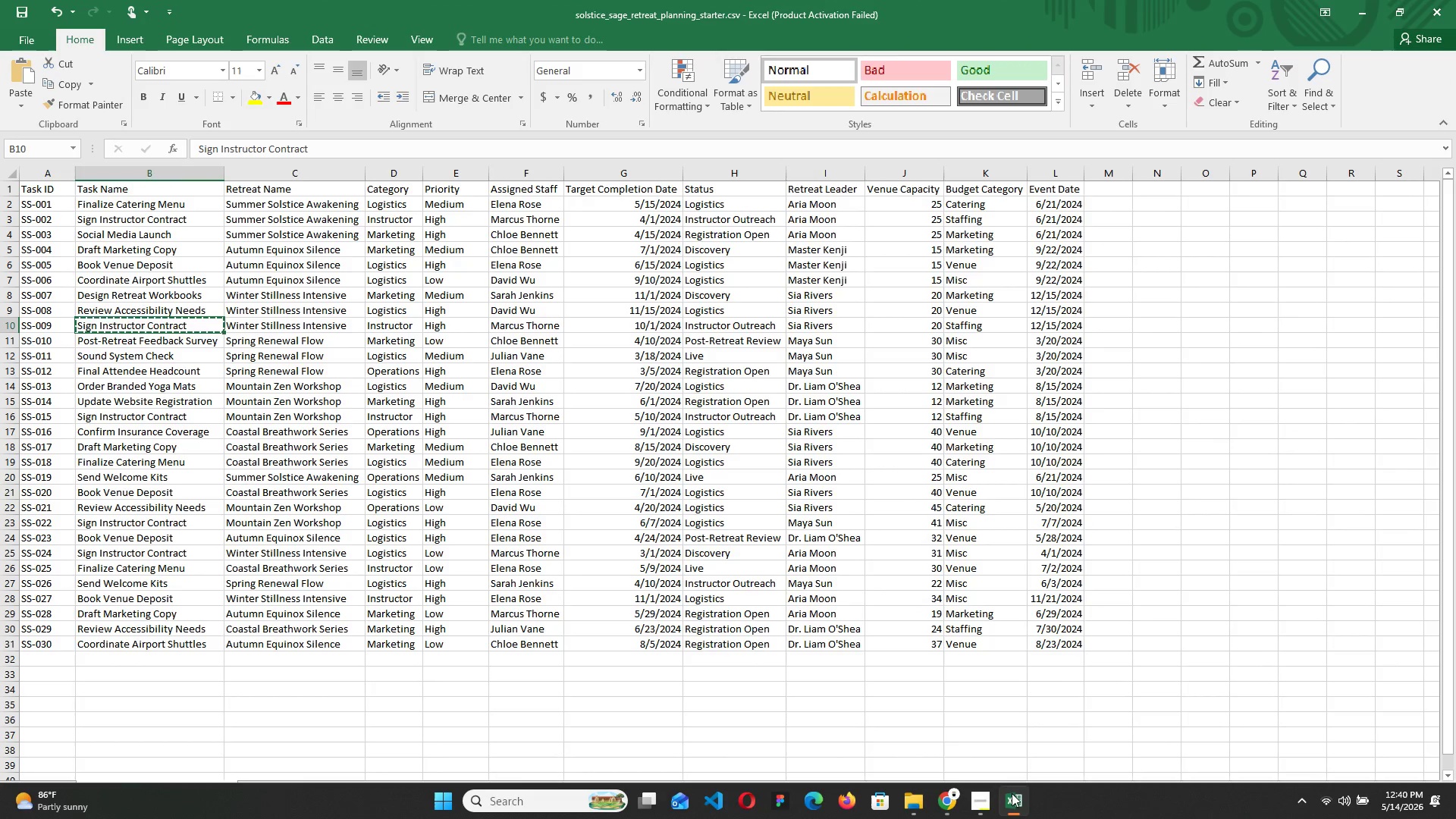 
left_click([1012, 793])
 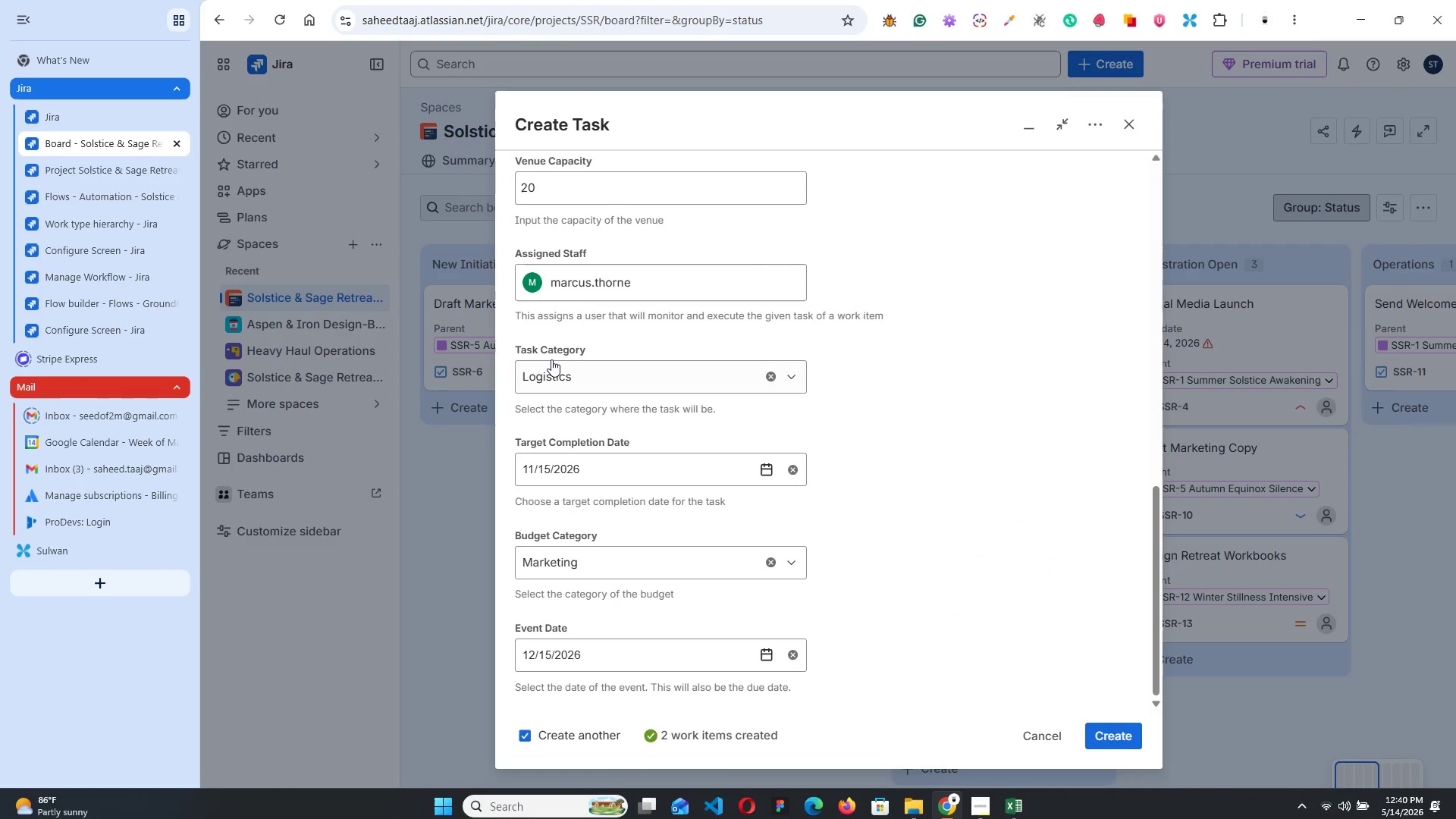 
left_click([561, 374])
 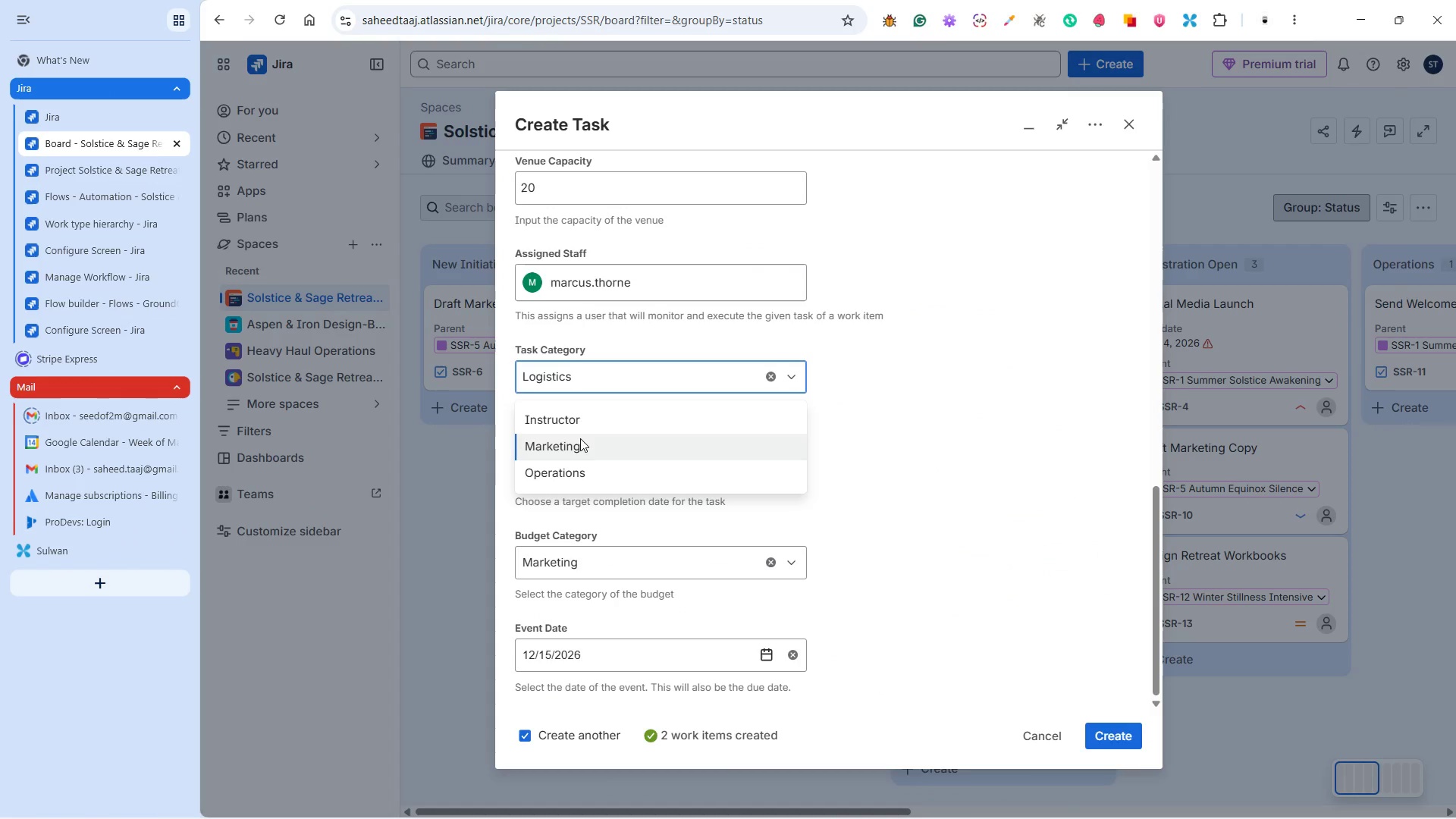 
left_click([576, 419])
 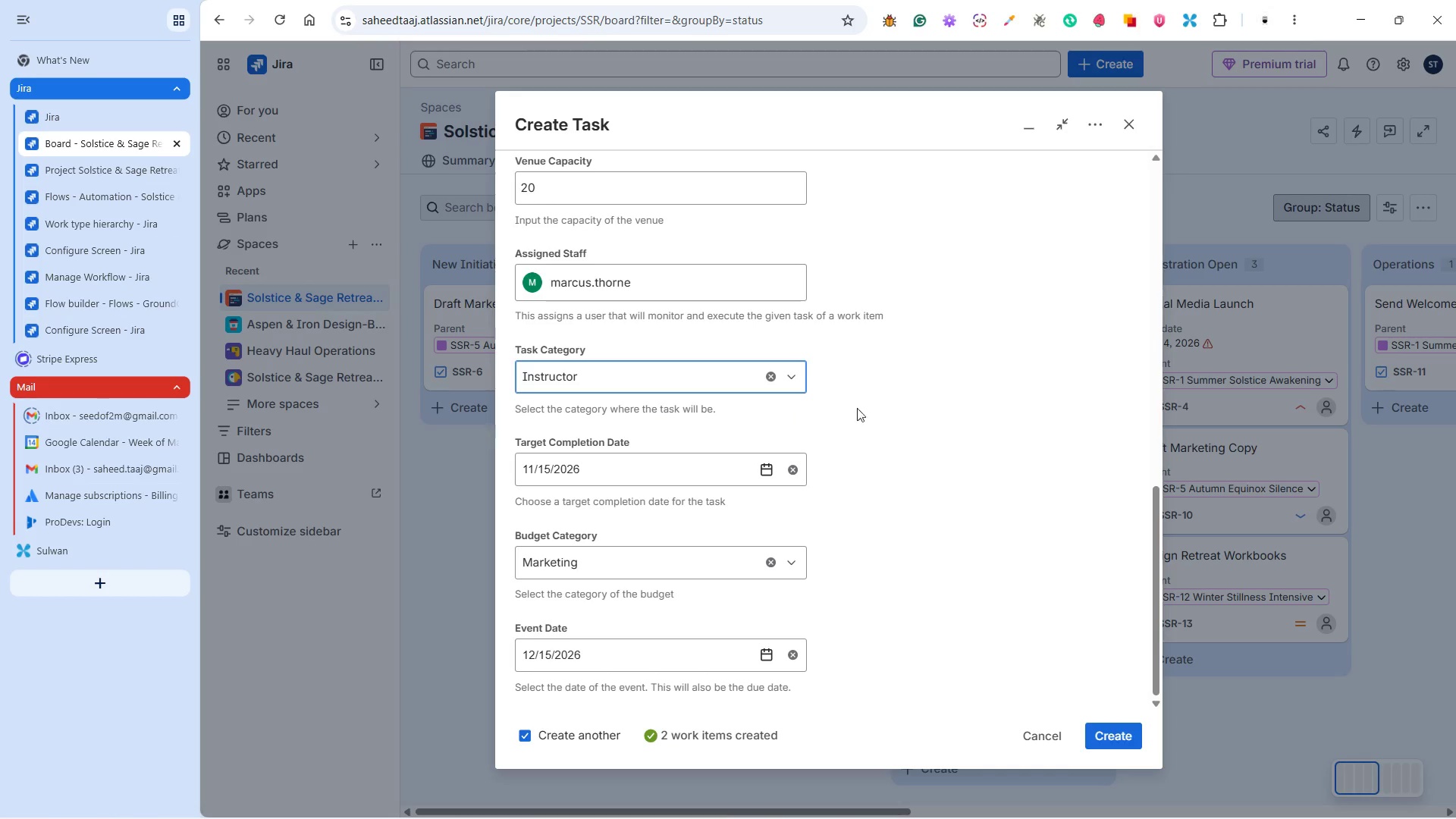 
left_click([876, 407])
 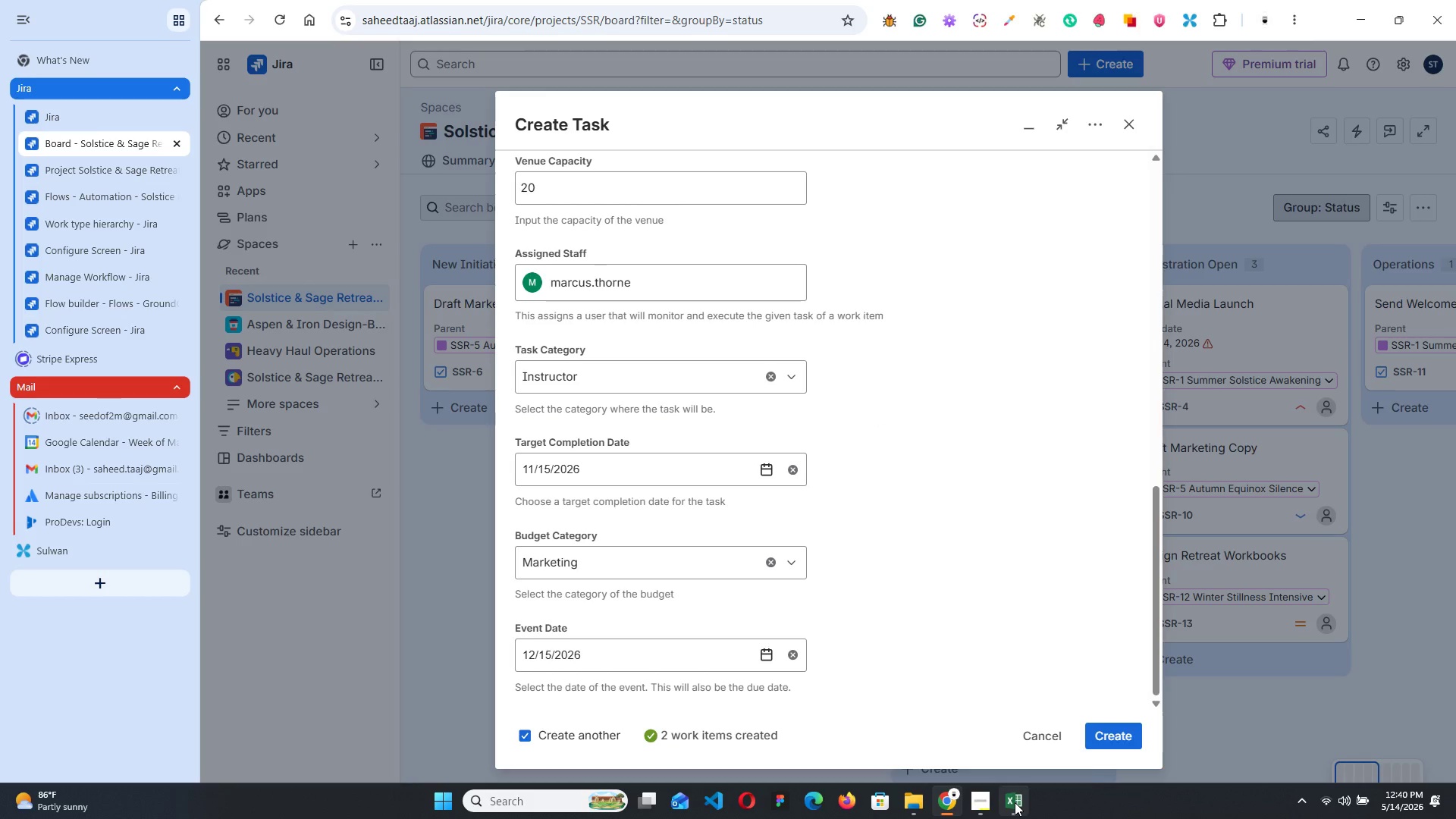 
left_click([1015, 802])
 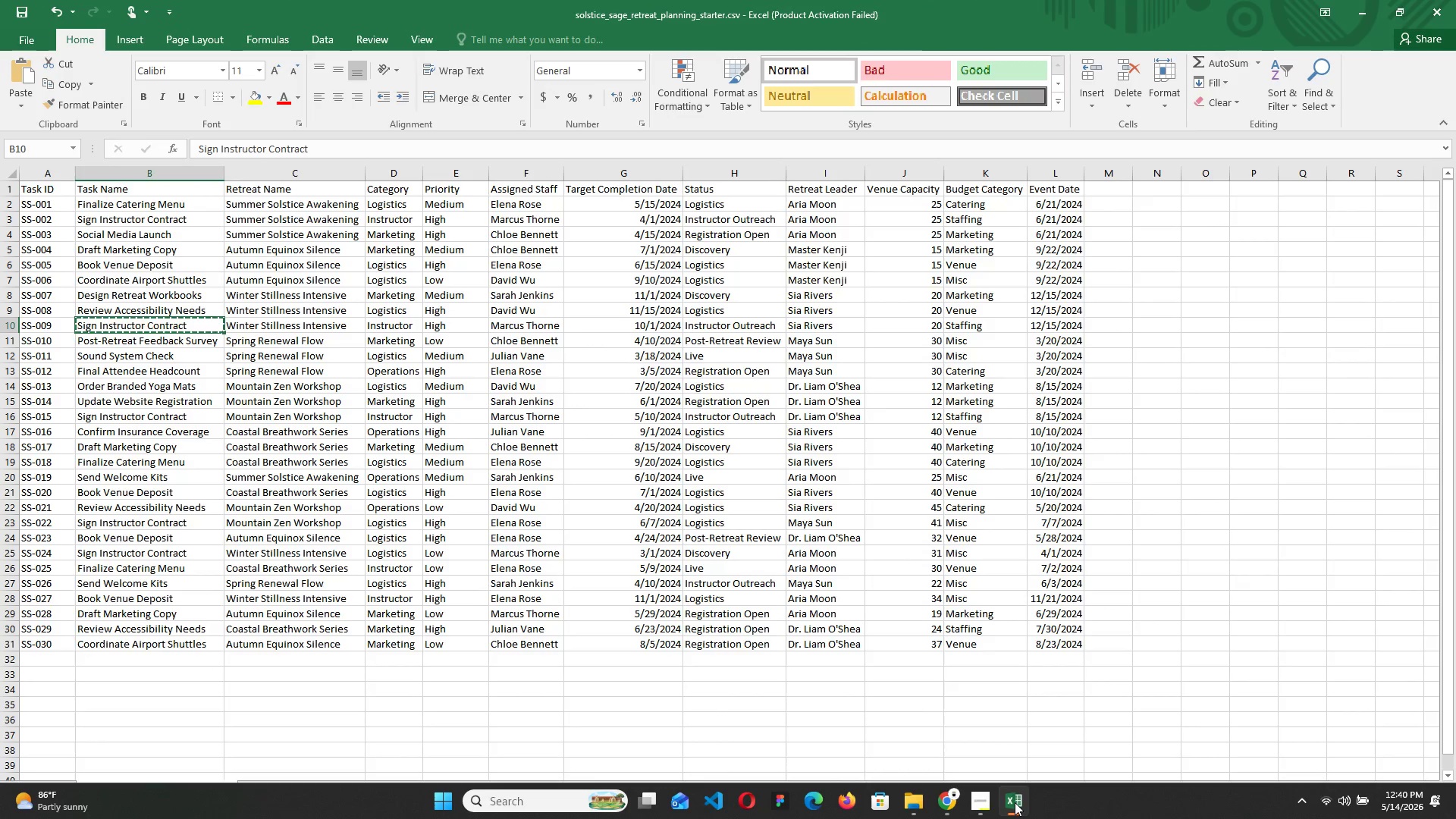 
left_click([1015, 802])
 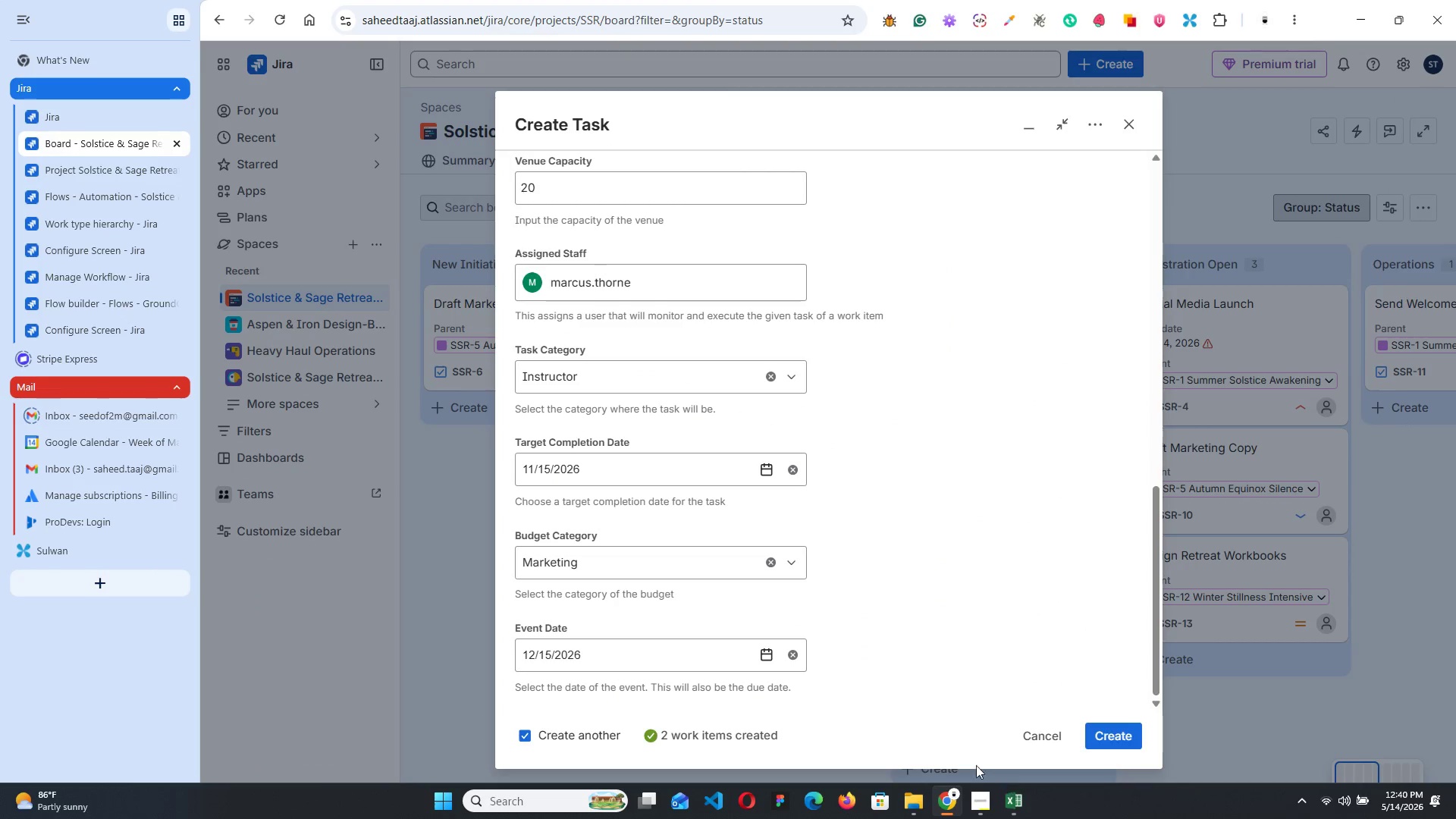 
scroll: coordinate [679, 502], scroll_direction: up, amount: 7.0
 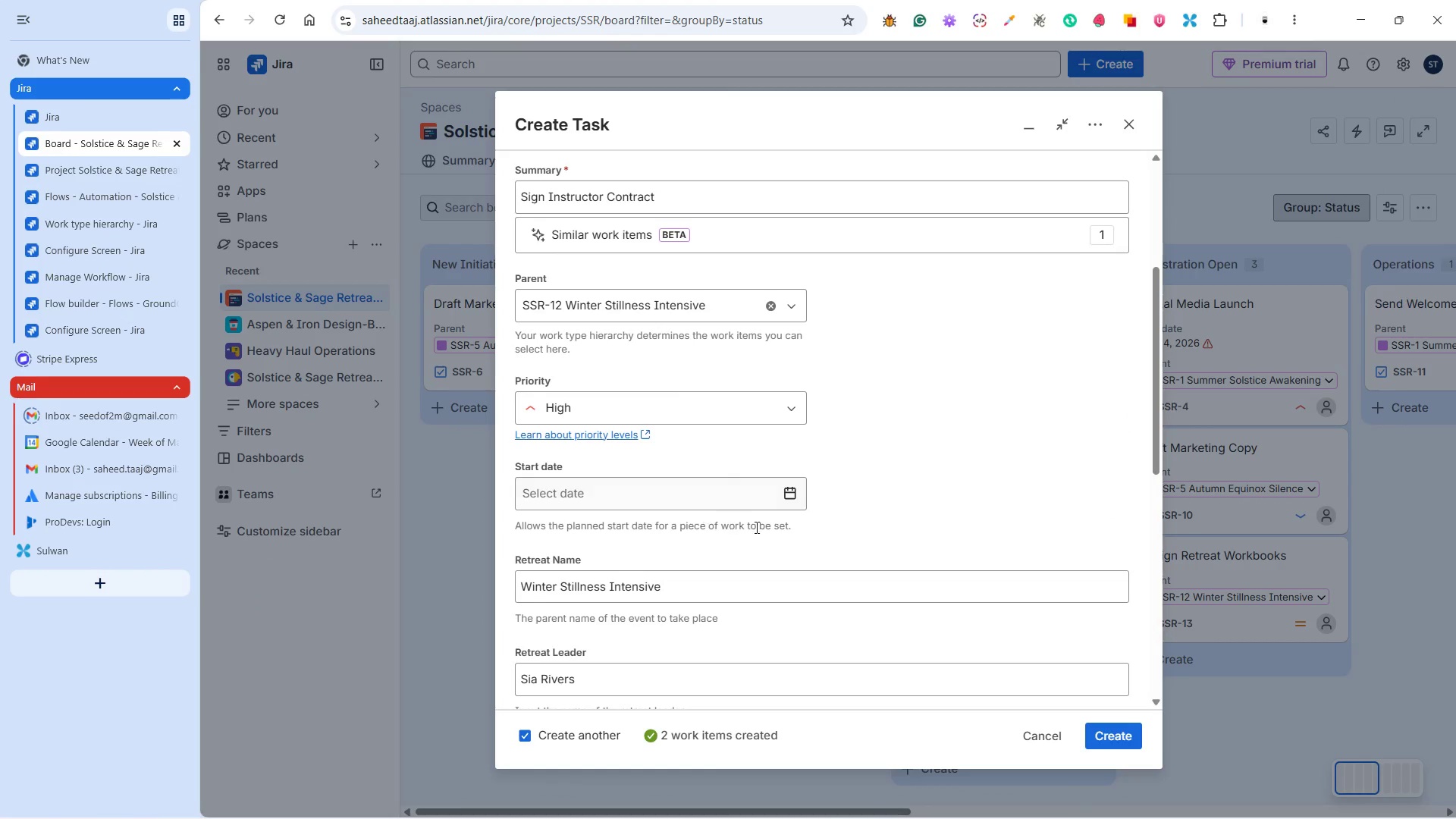 
scroll: coordinate [761, 528], scroll_direction: down, amount: 4.0
 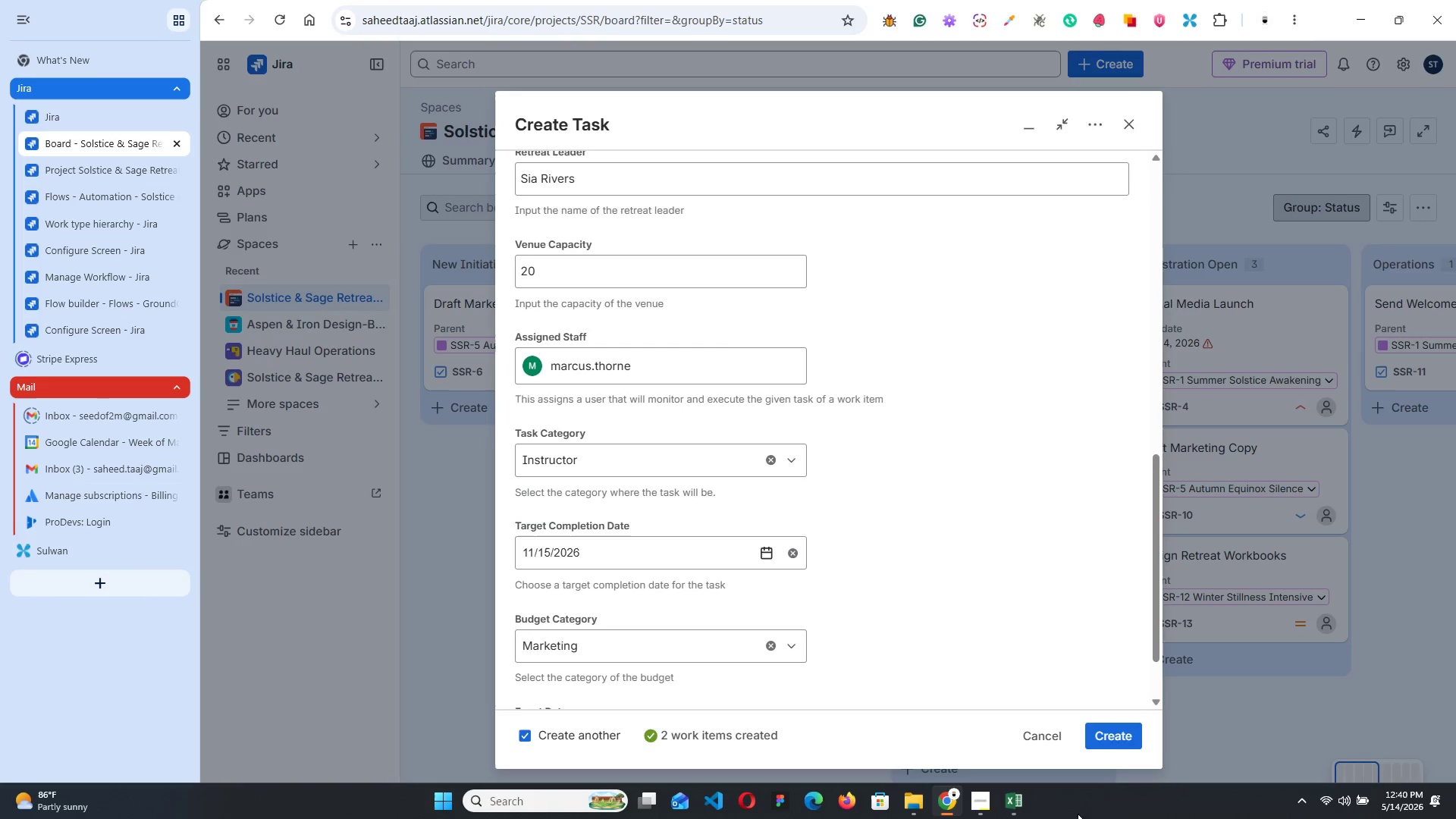 
left_click([1017, 798])
 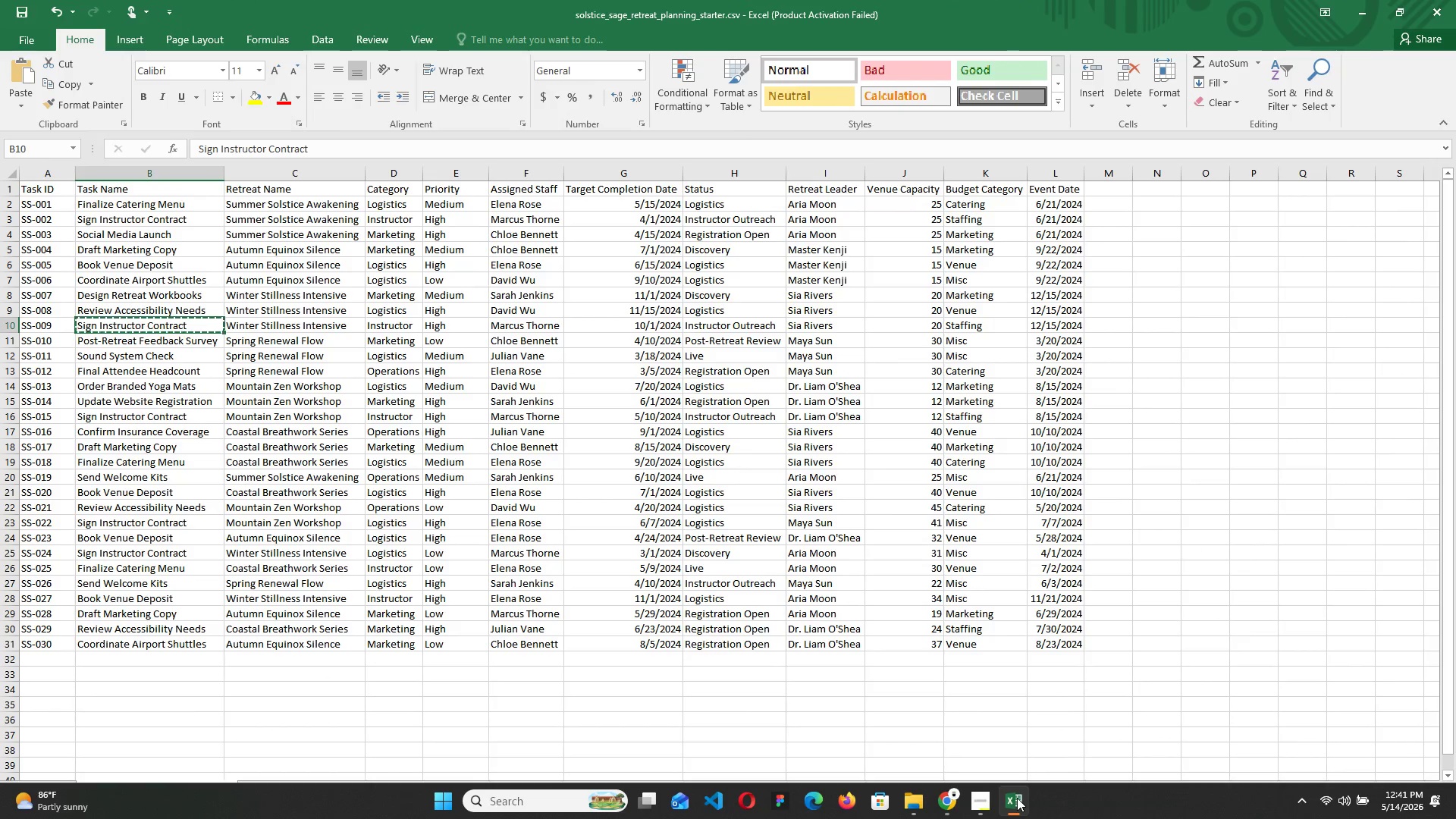 
wait(6.23)
 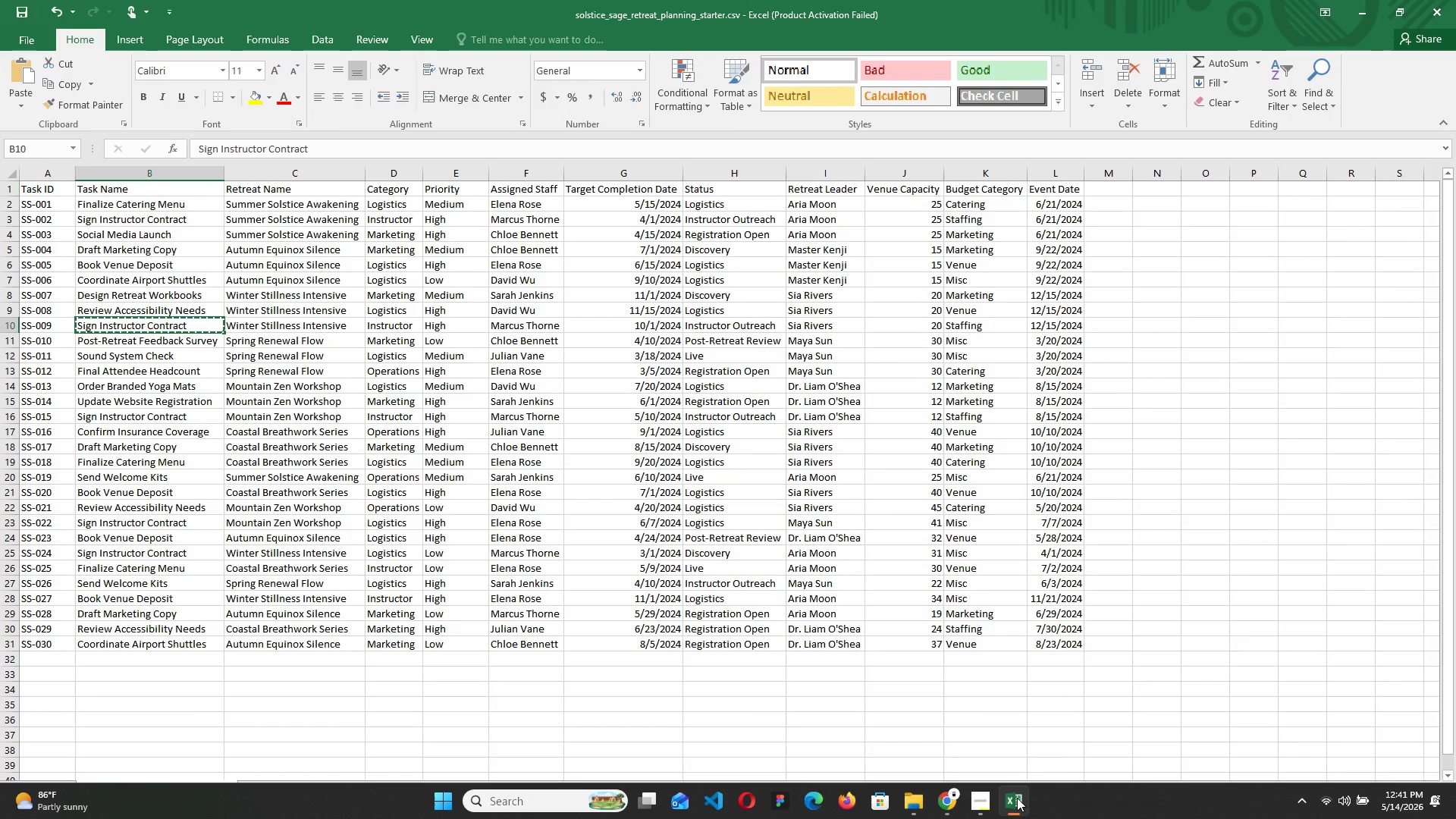 
left_click([1017, 802])
 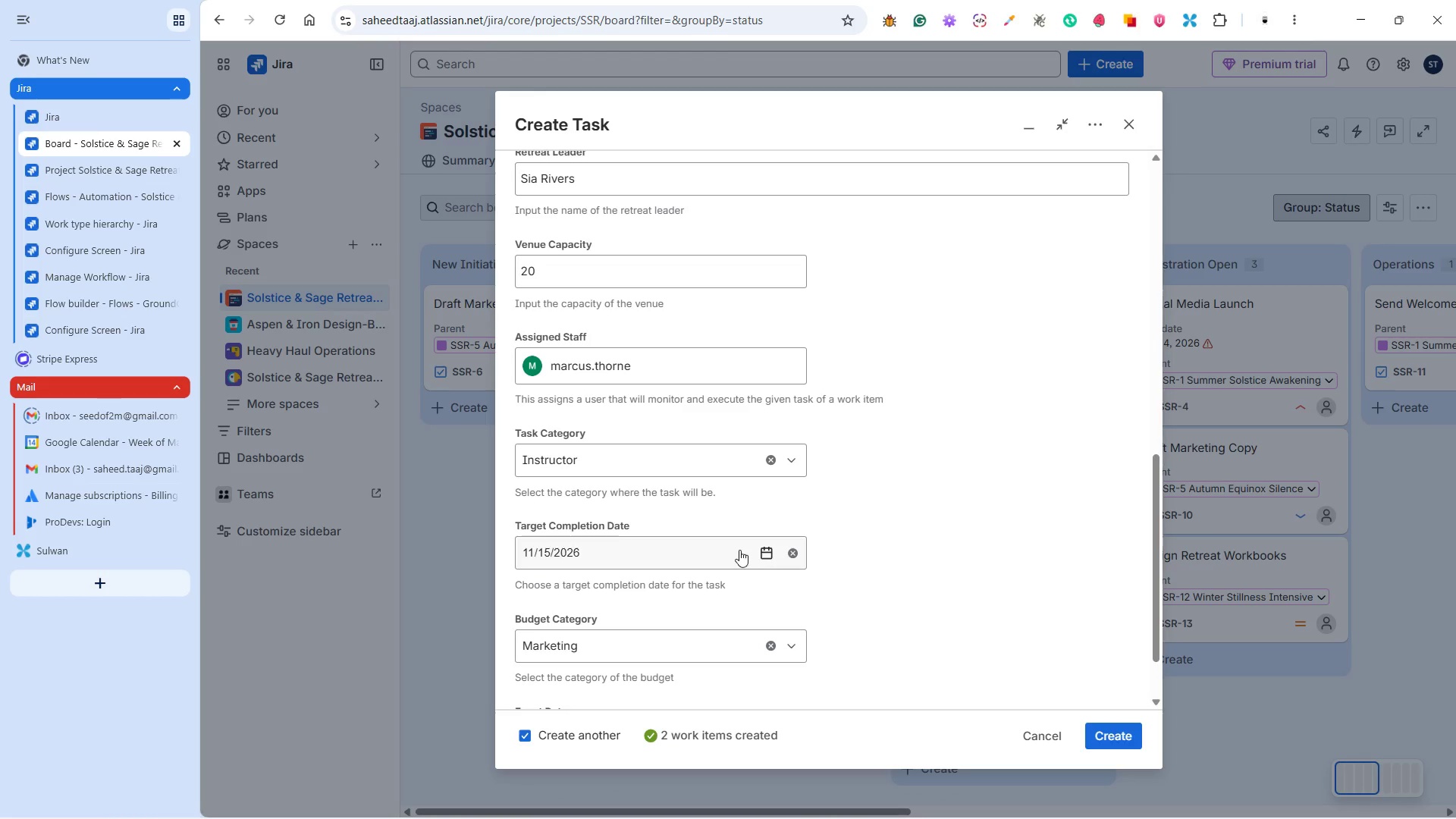 
left_click([769, 553])
 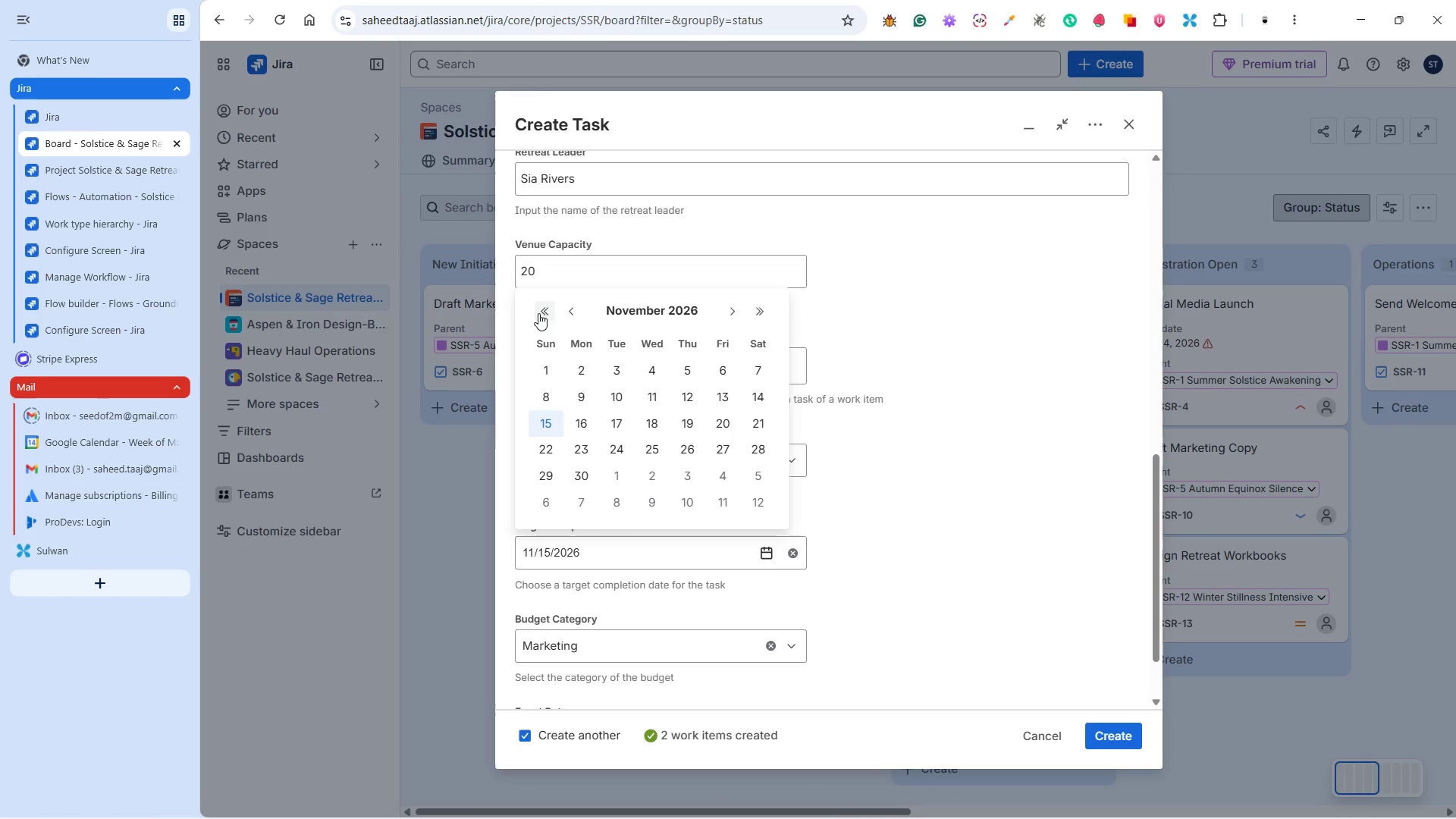 
left_click([564, 312])
 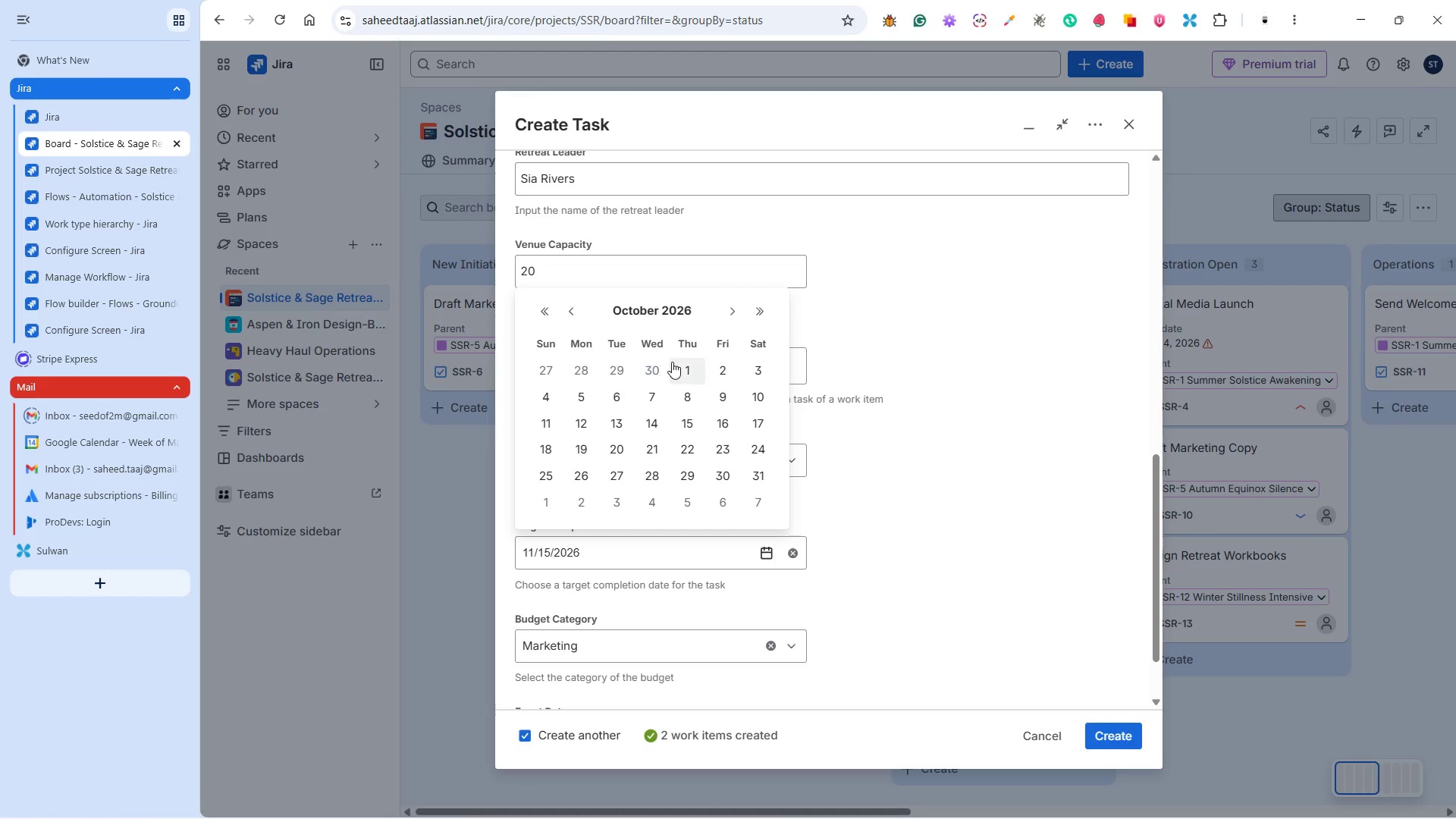 
left_click([676, 364])
 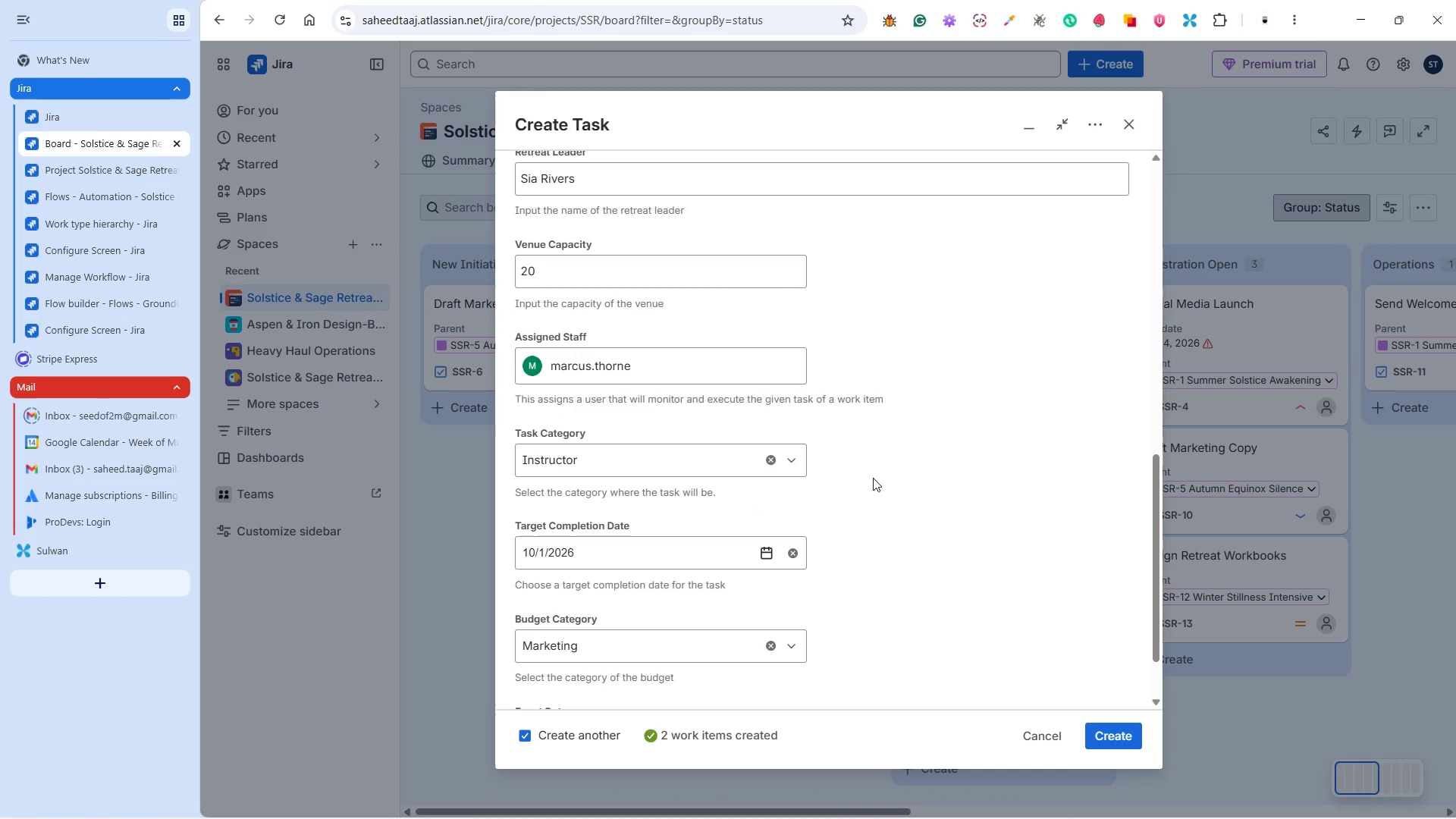 
left_click([885, 487])
 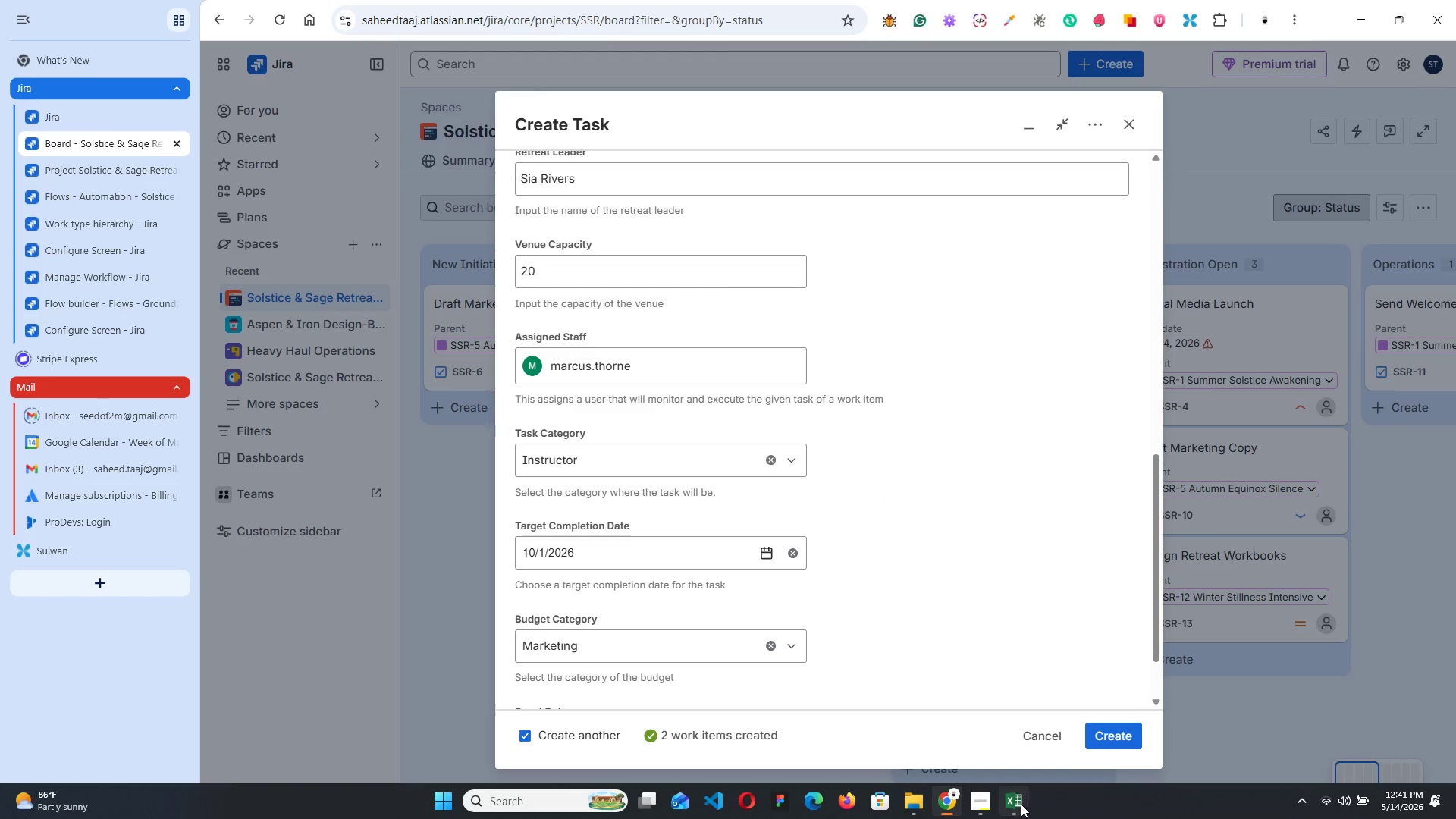 
left_click([1015, 801])
 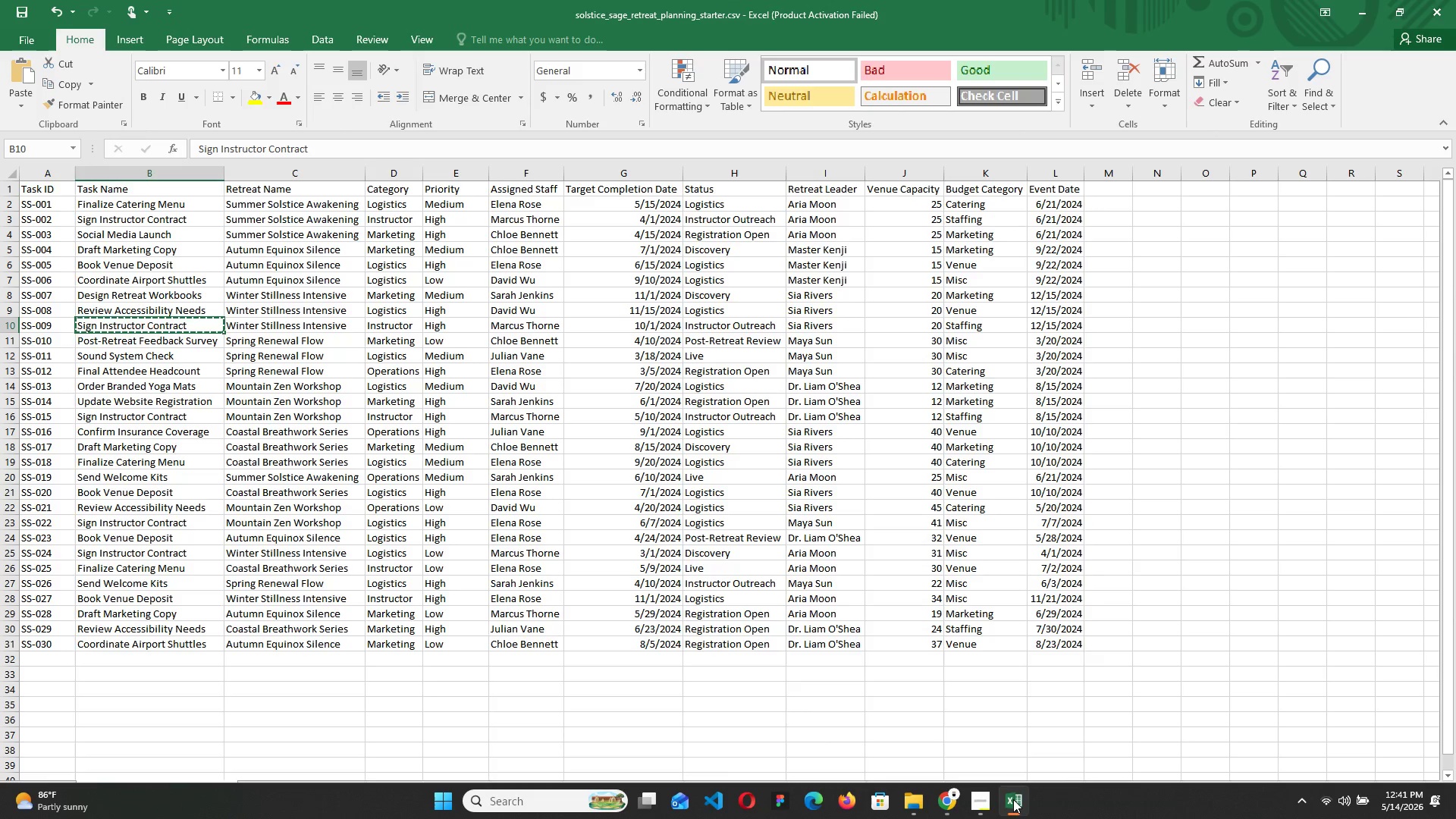 
wait(9.94)
 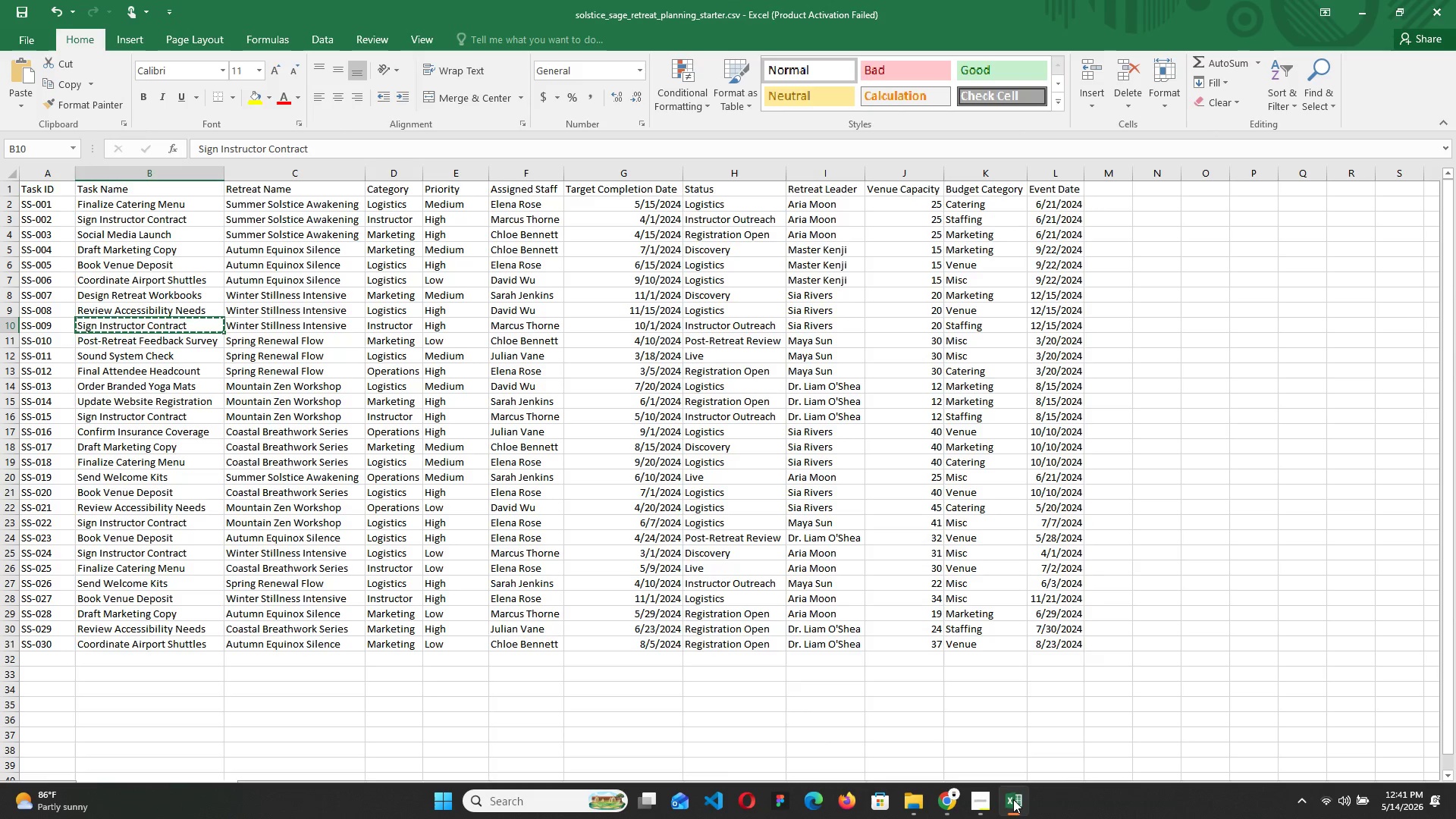 
left_click([1017, 803])
 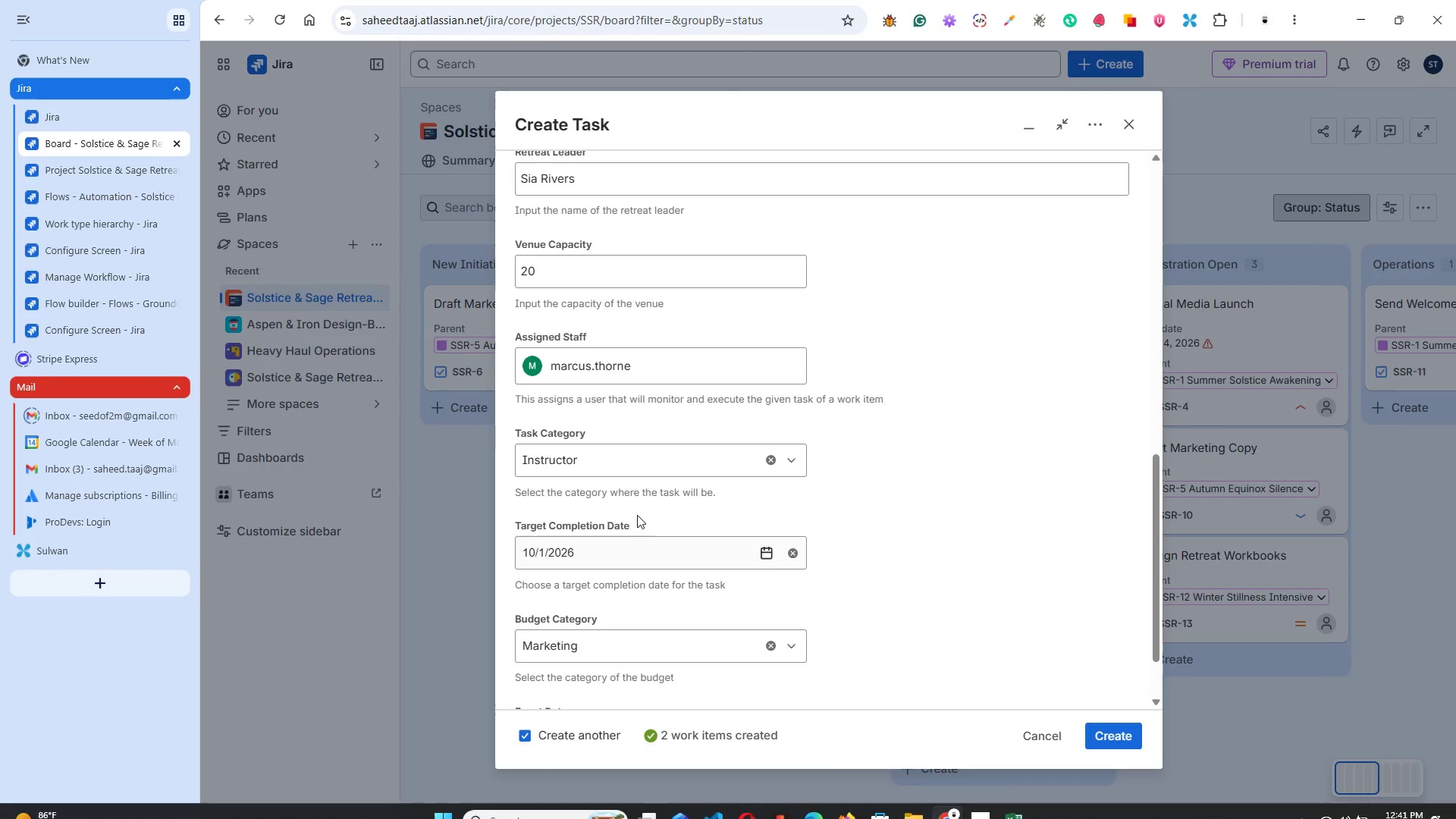 
scroll: coordinate [639, 509], scroll_direction: up, amount: 11.0
 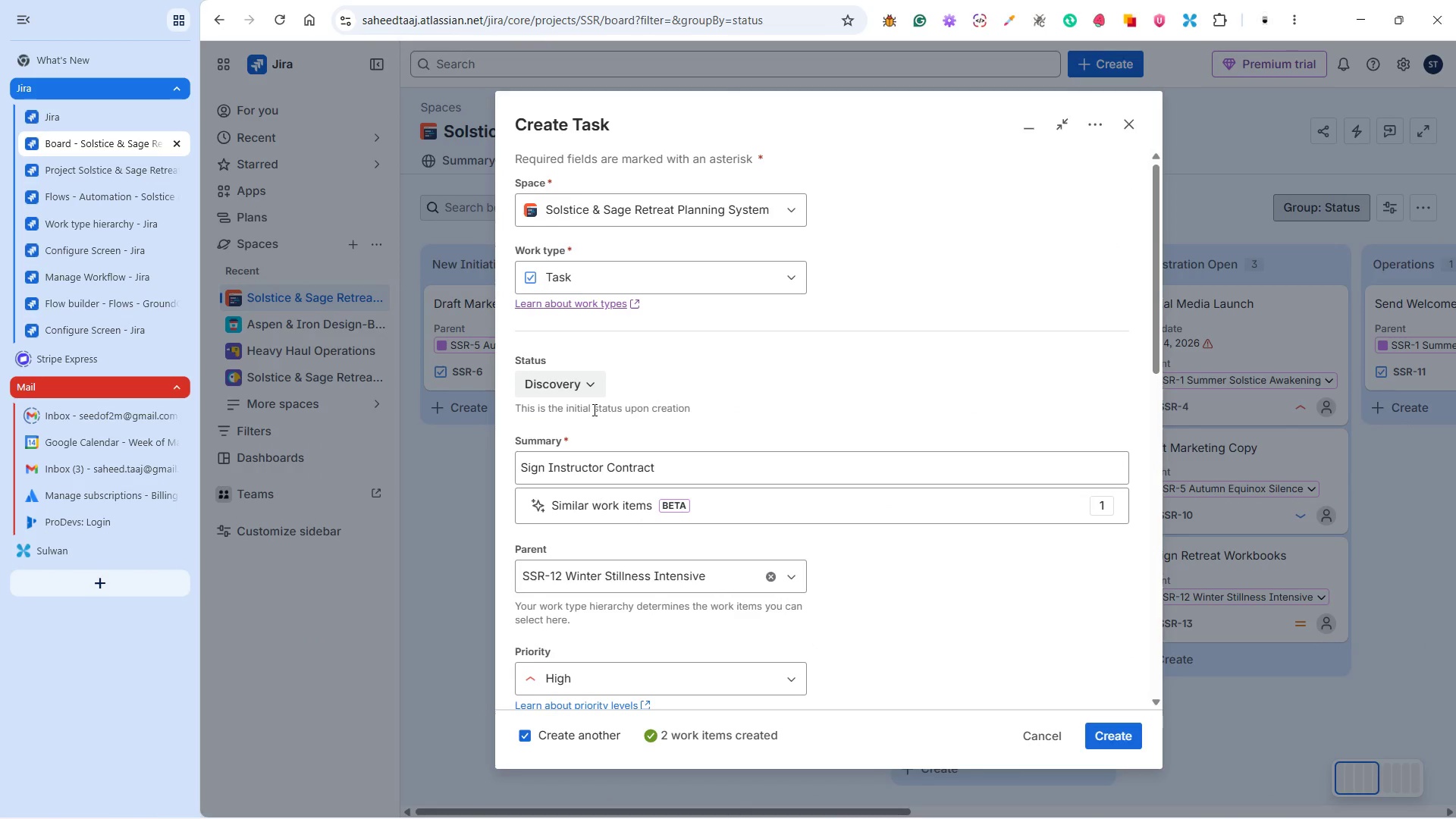 
left_click([569, 390])
 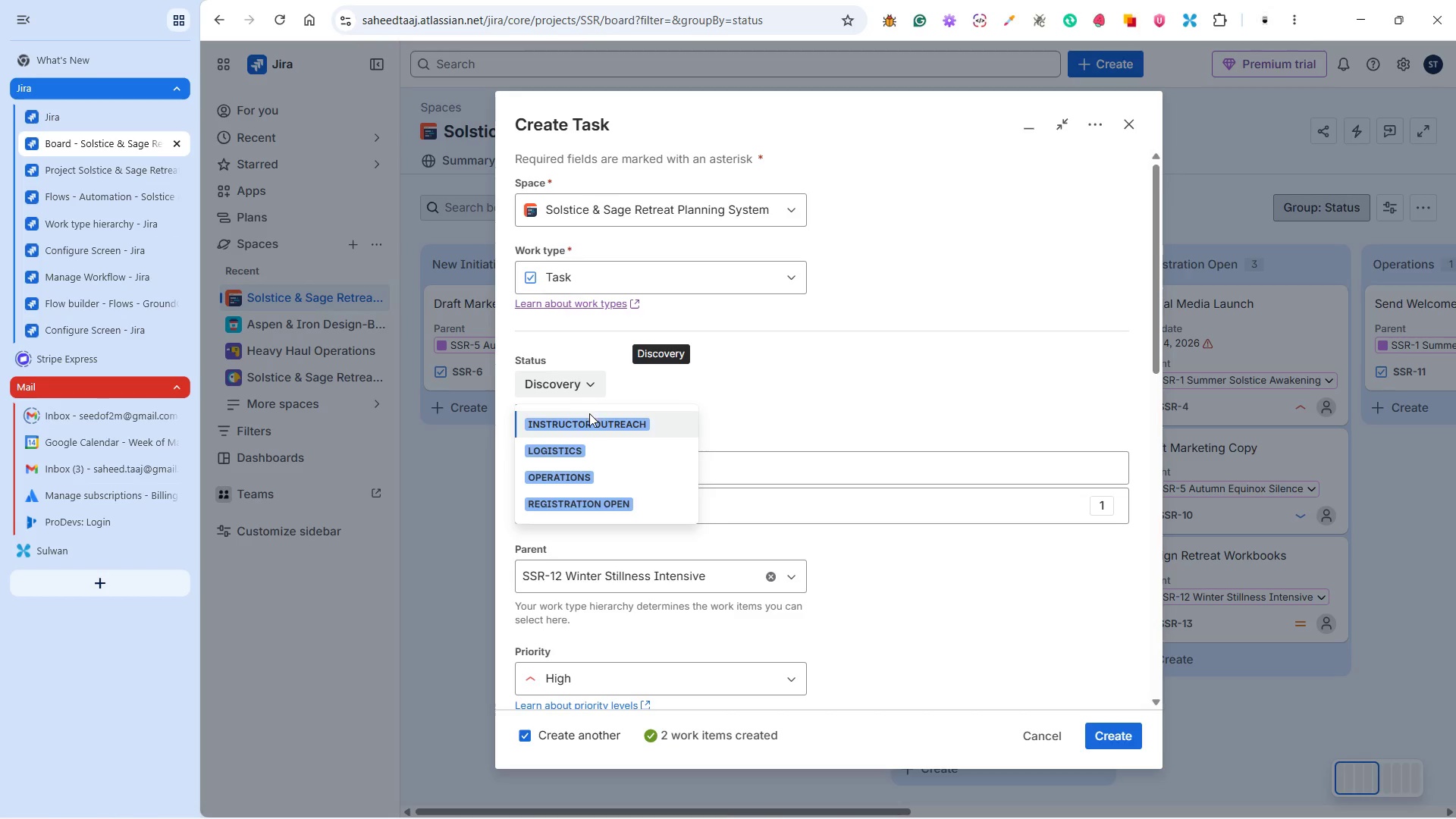 
left_click([590, 422])
 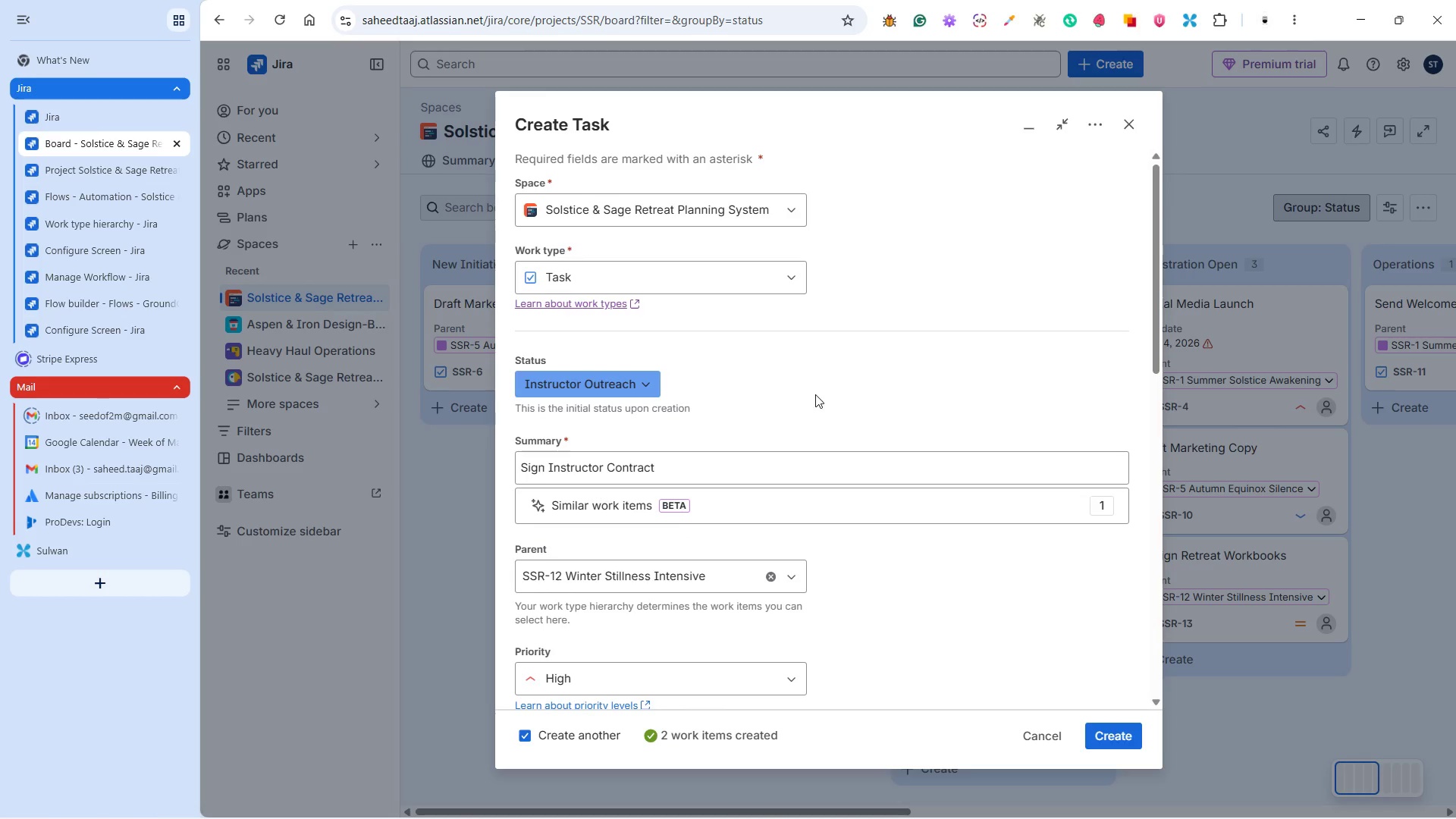 
left_click([815, 394])
 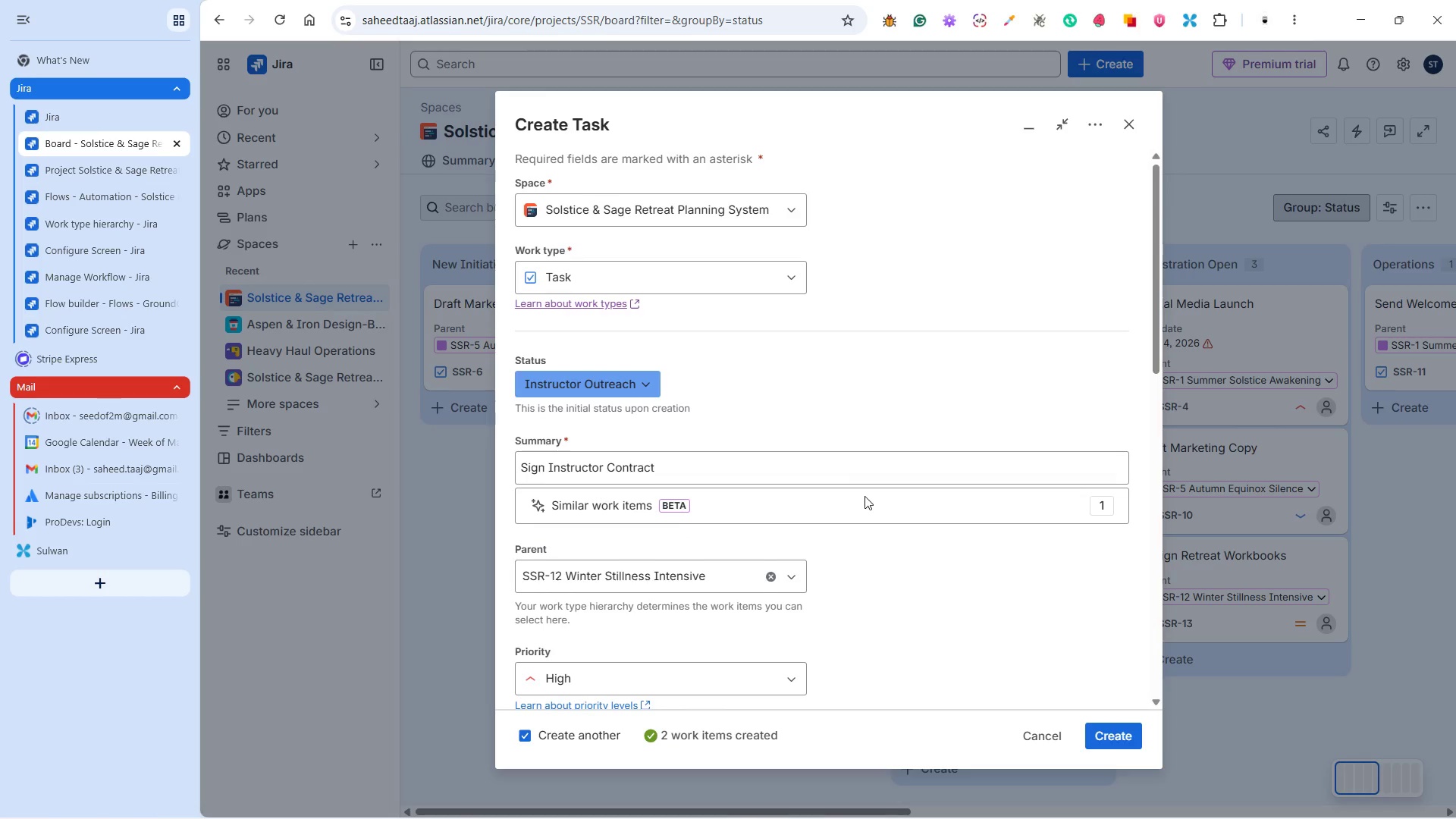 
scroll: coordinate [864, 497], scroll_direction: down, amount: 6.0
 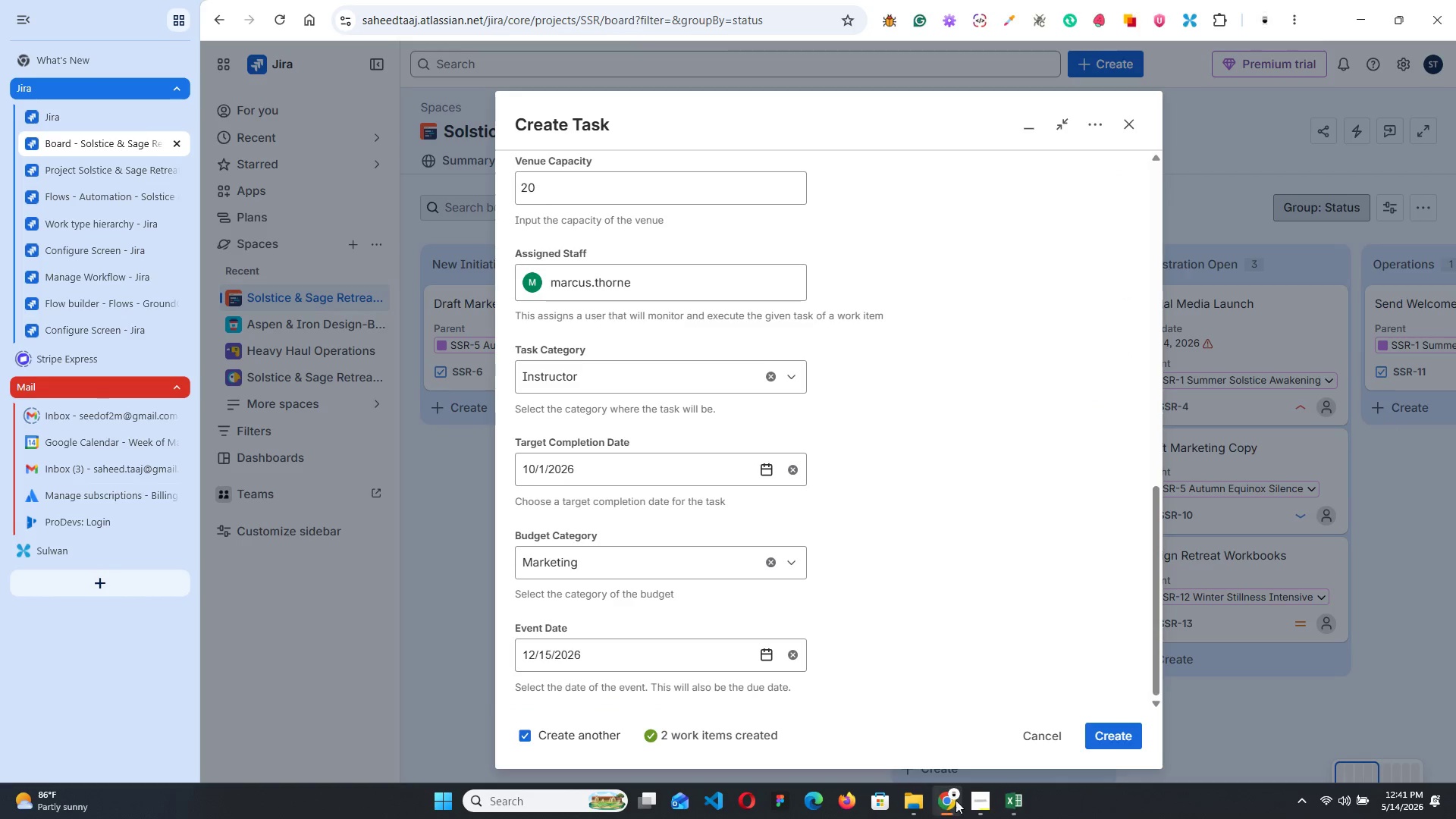 
left_click([1006, 800])
 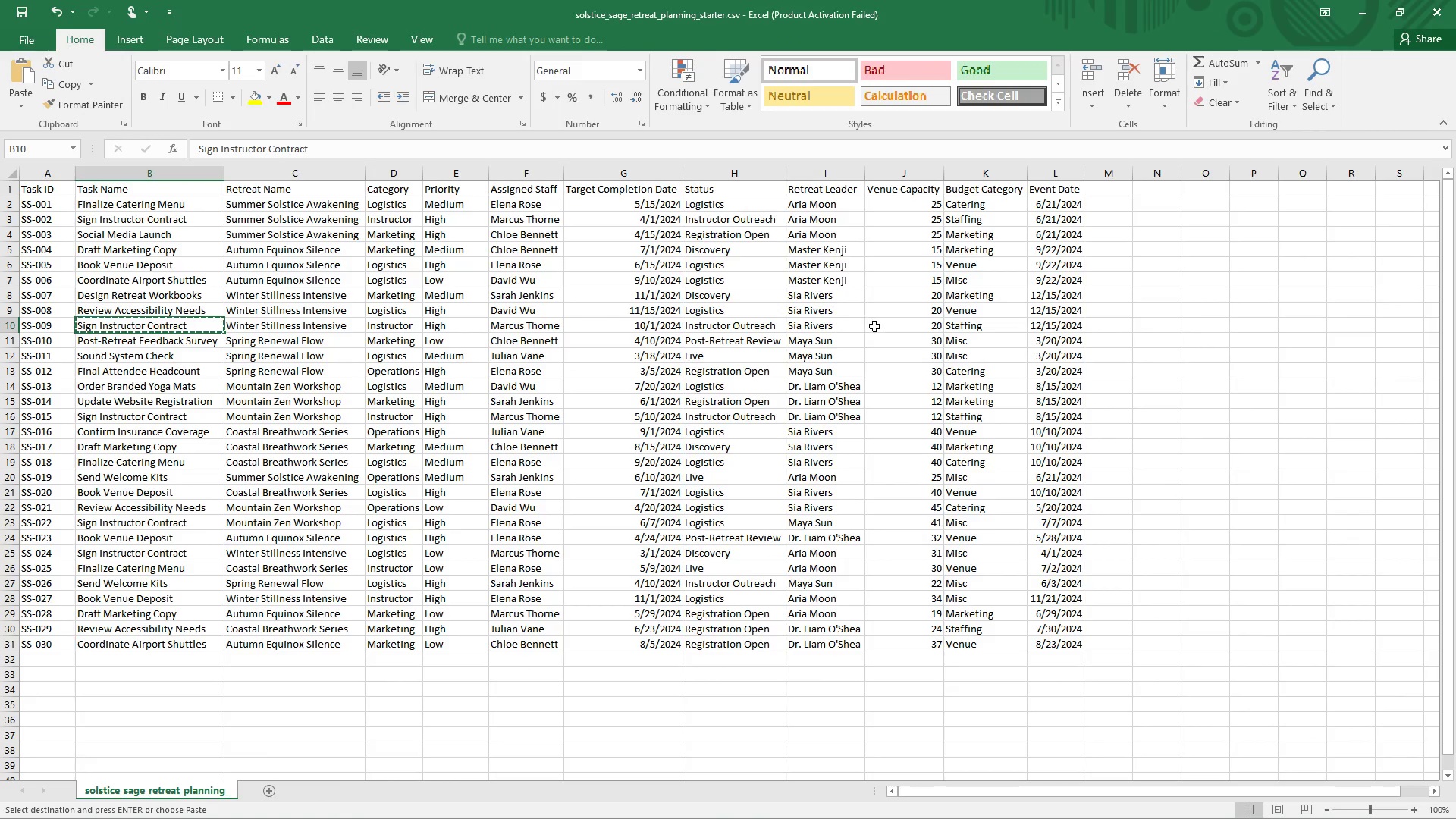 
left_click([959, 331])
 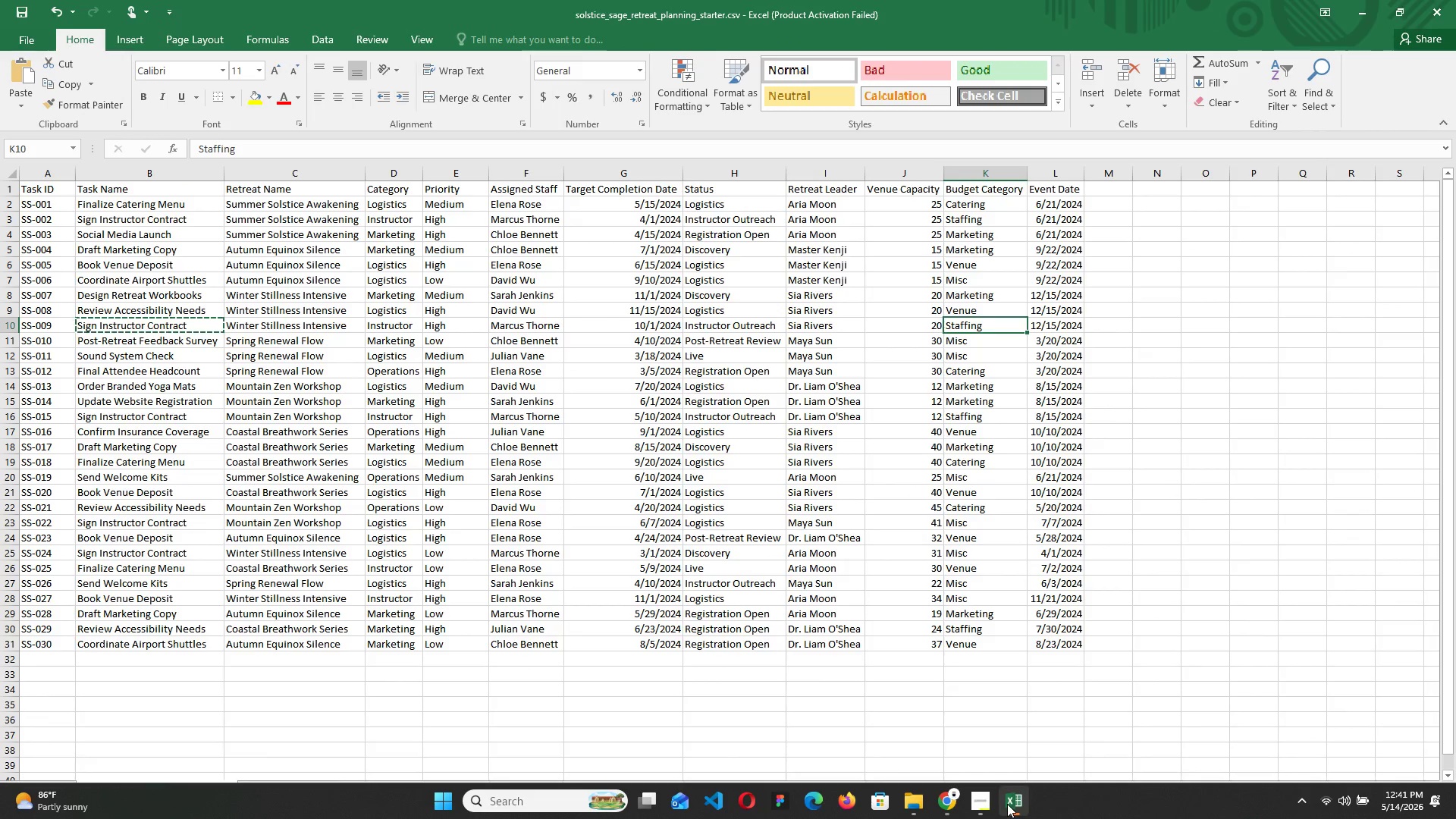 
wait(7.56)
 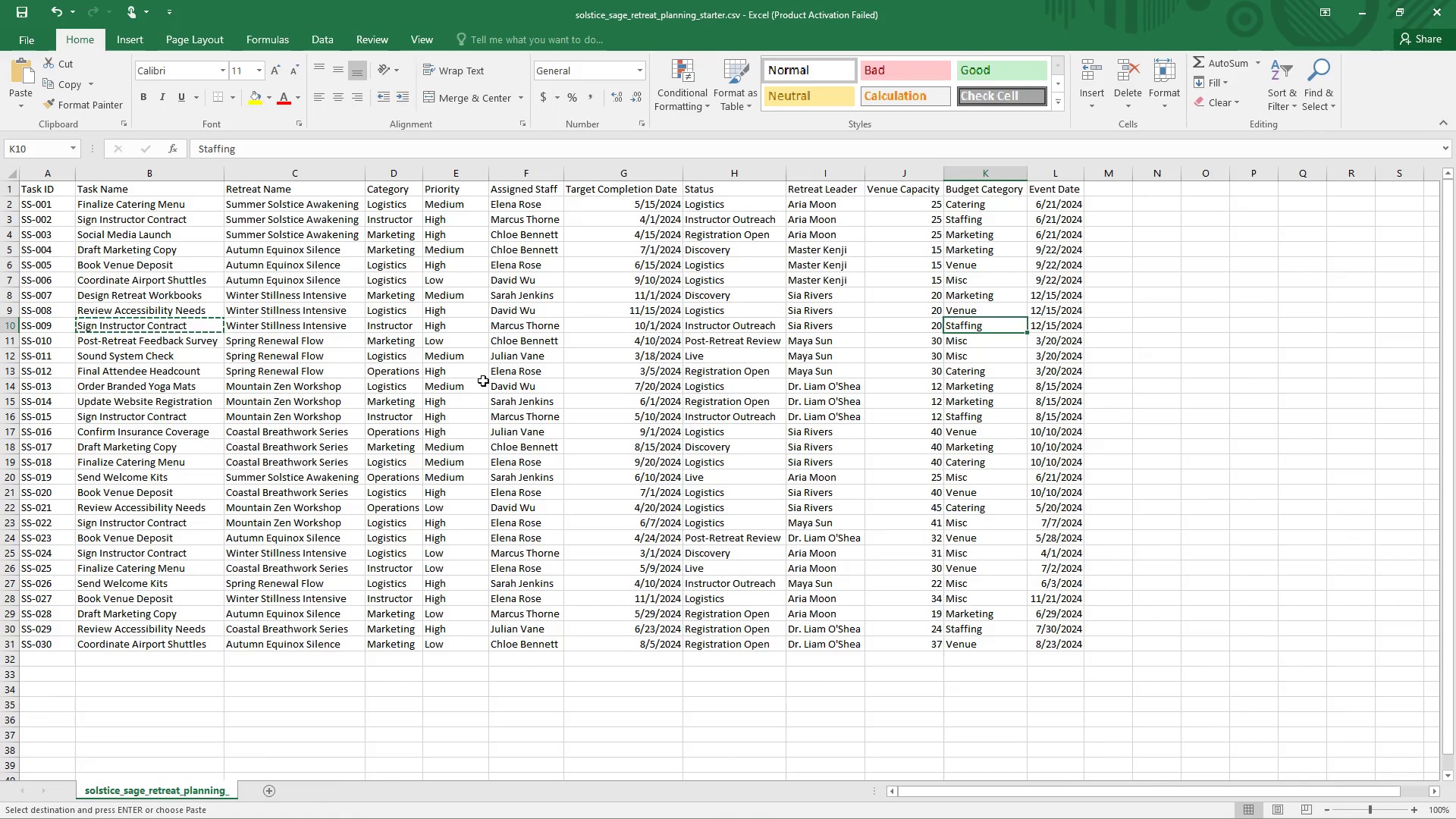 
left_click([1007, 804])
 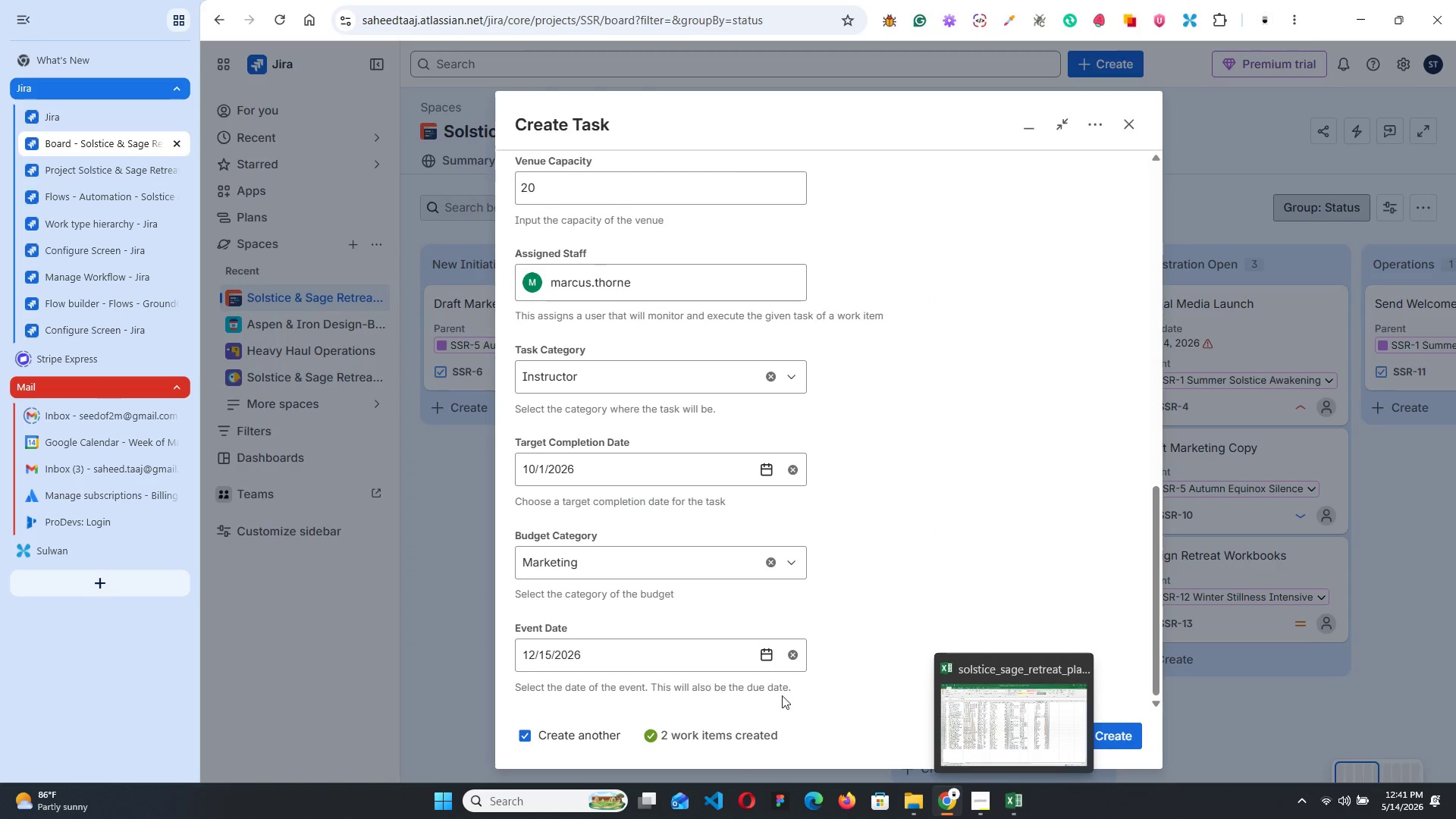 
left_click([587, 572])
 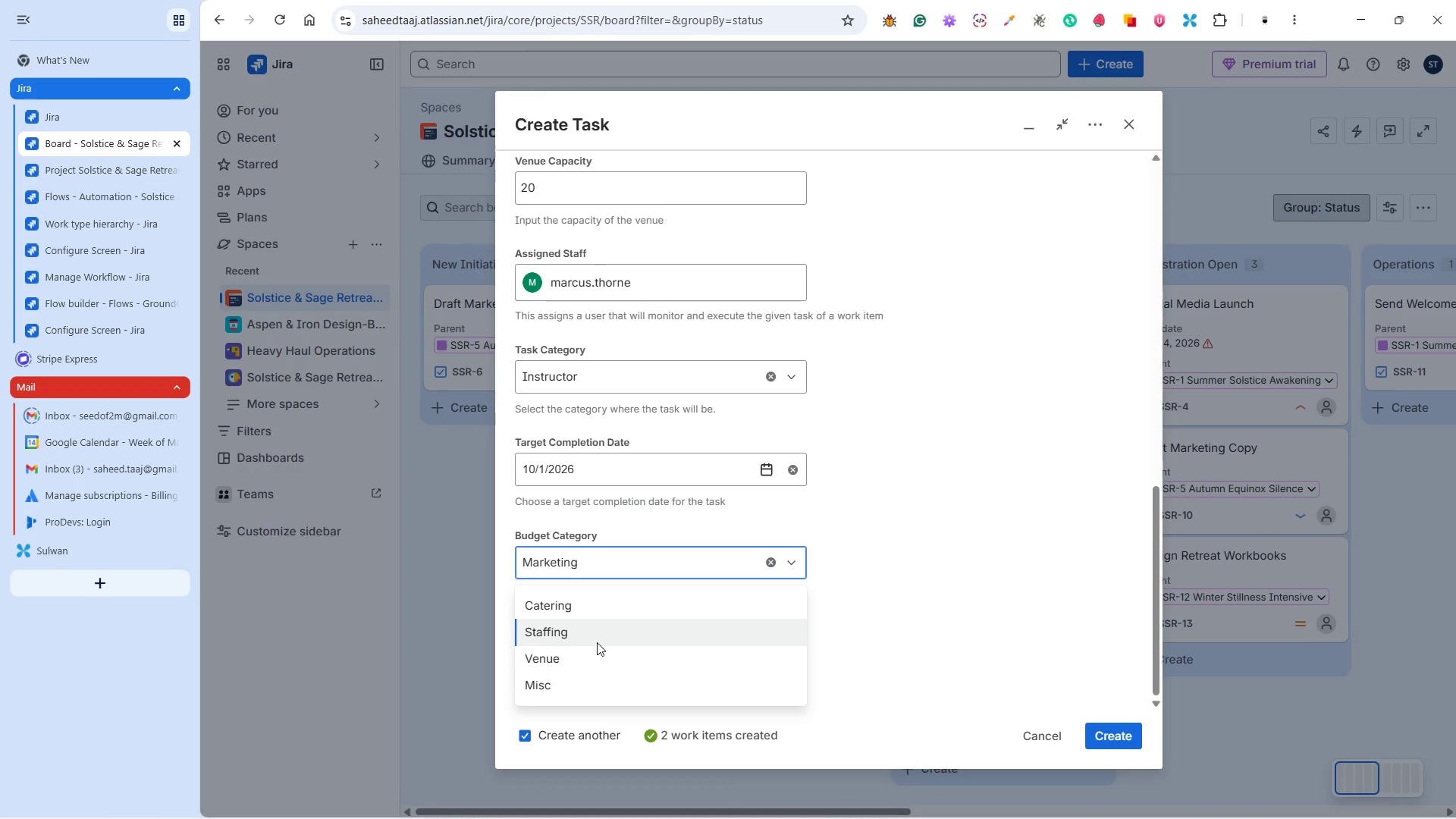 
scroll: coordinate [746, 692], scroll_direction: down, amount: 2.0
 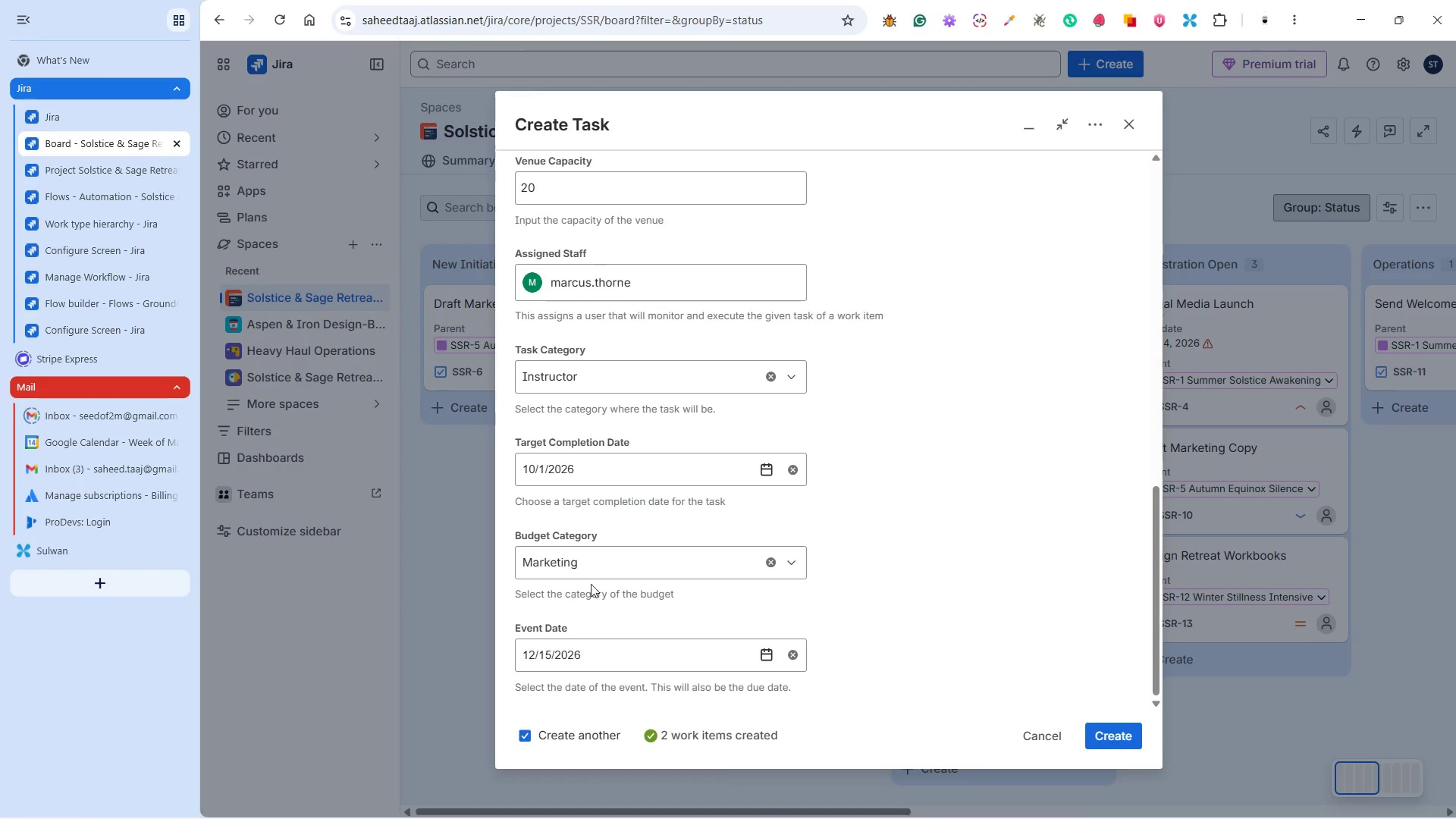 
left_click([597, 642])
 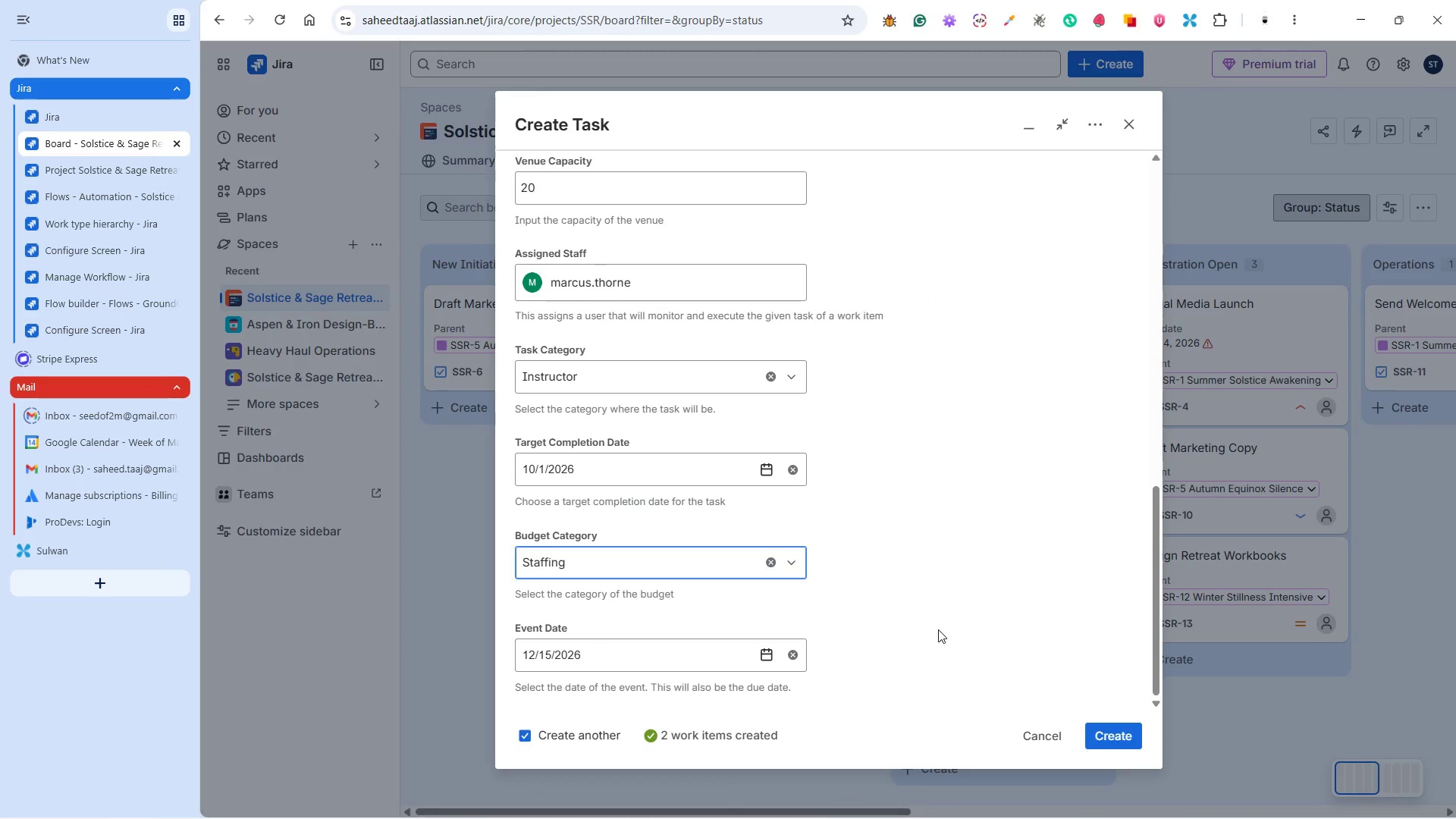 
left_click([938, 629])
 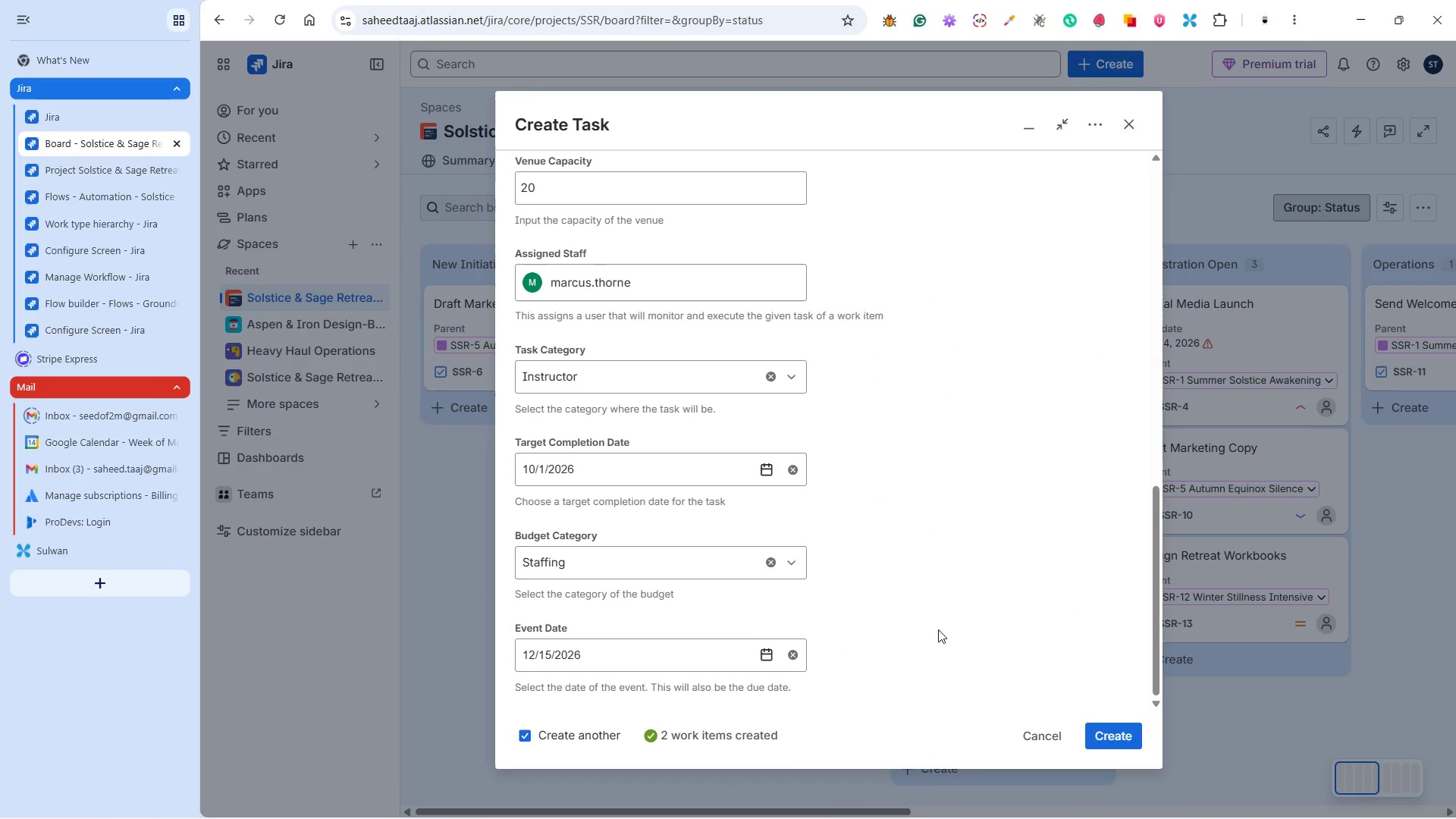 
scroll: coordinate [938, 629], scroll_direction: up, amount: 7.0
 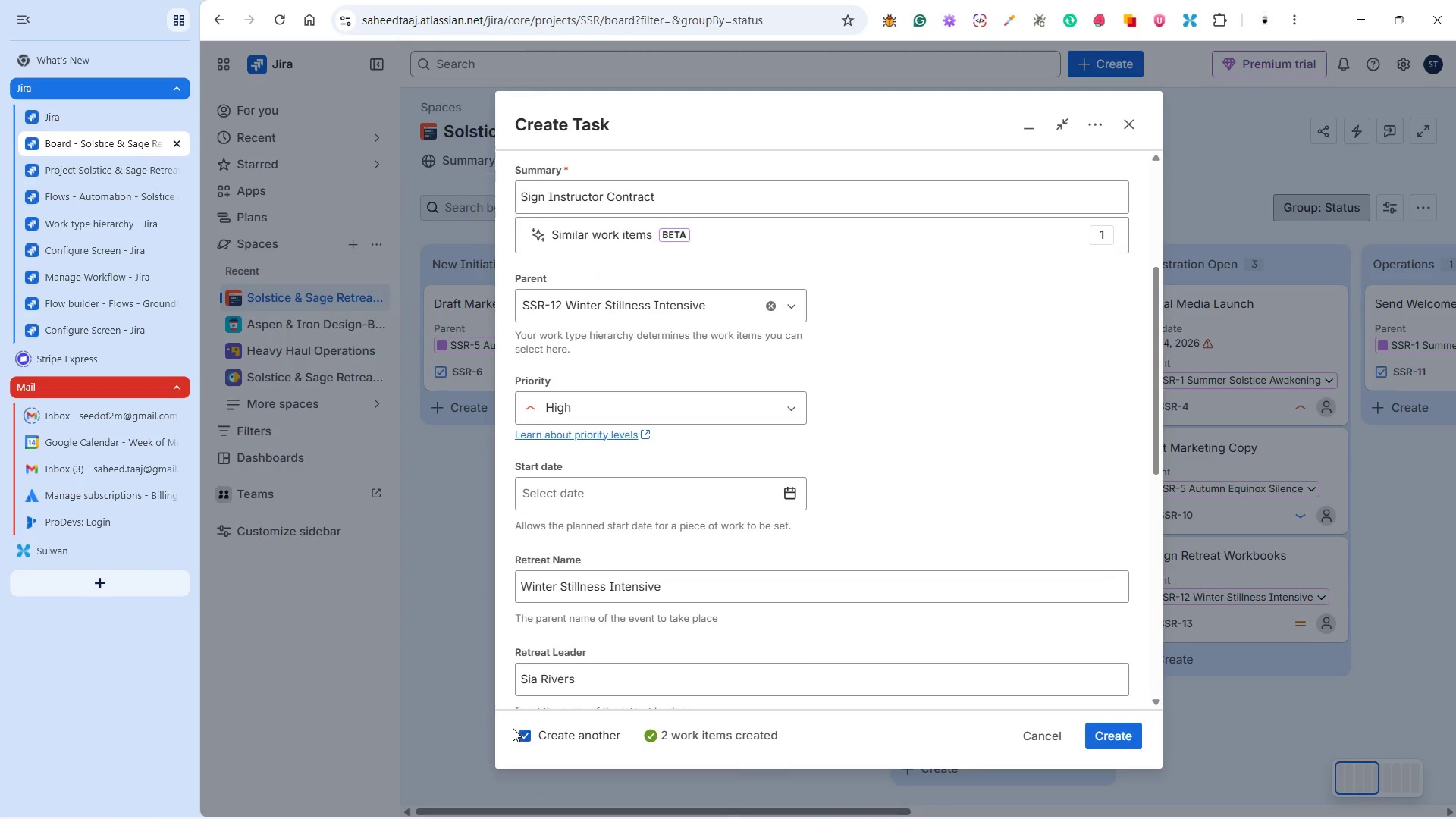 
double_click([522, 733])
 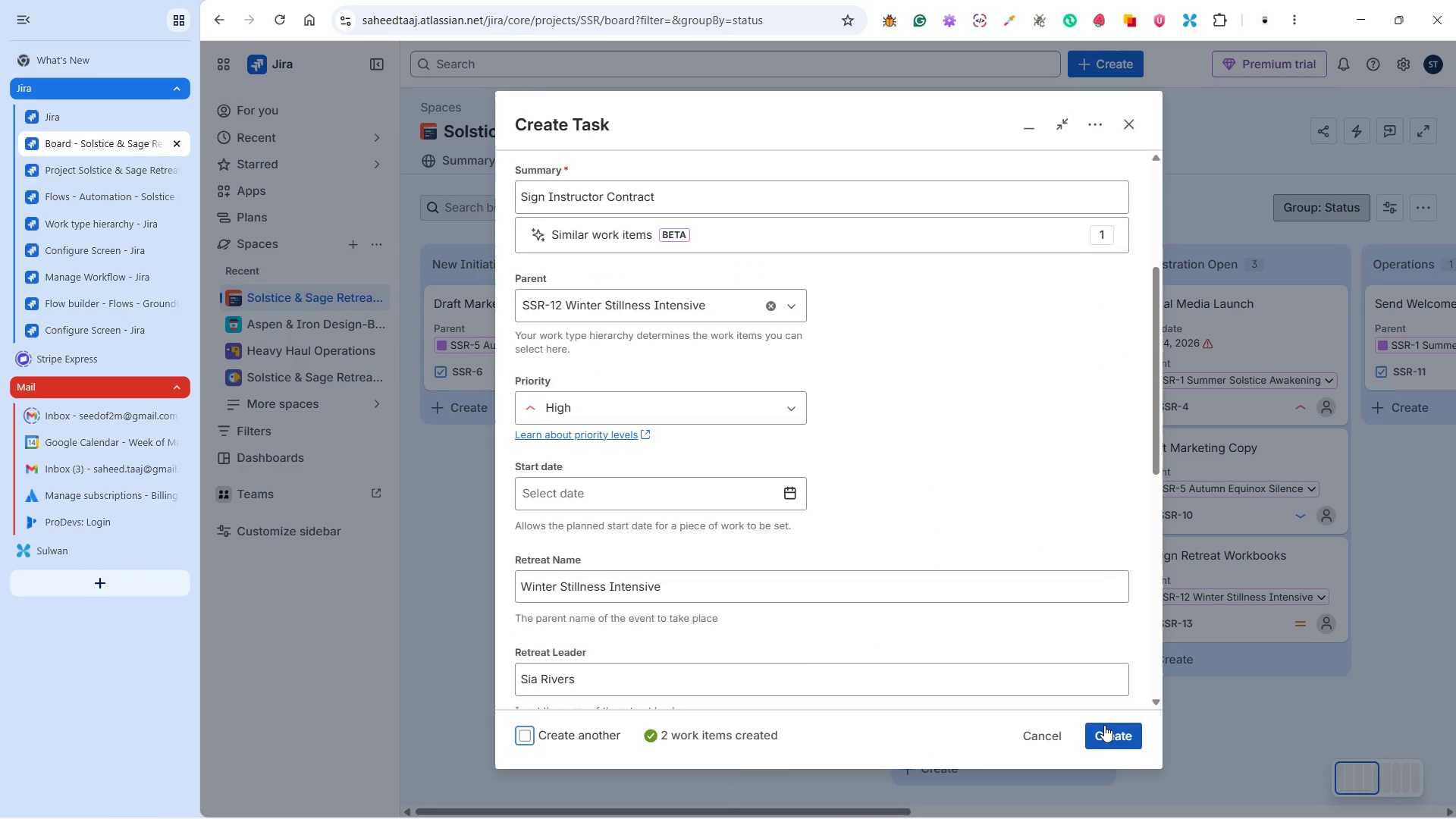 
left_click([1104, 725])
 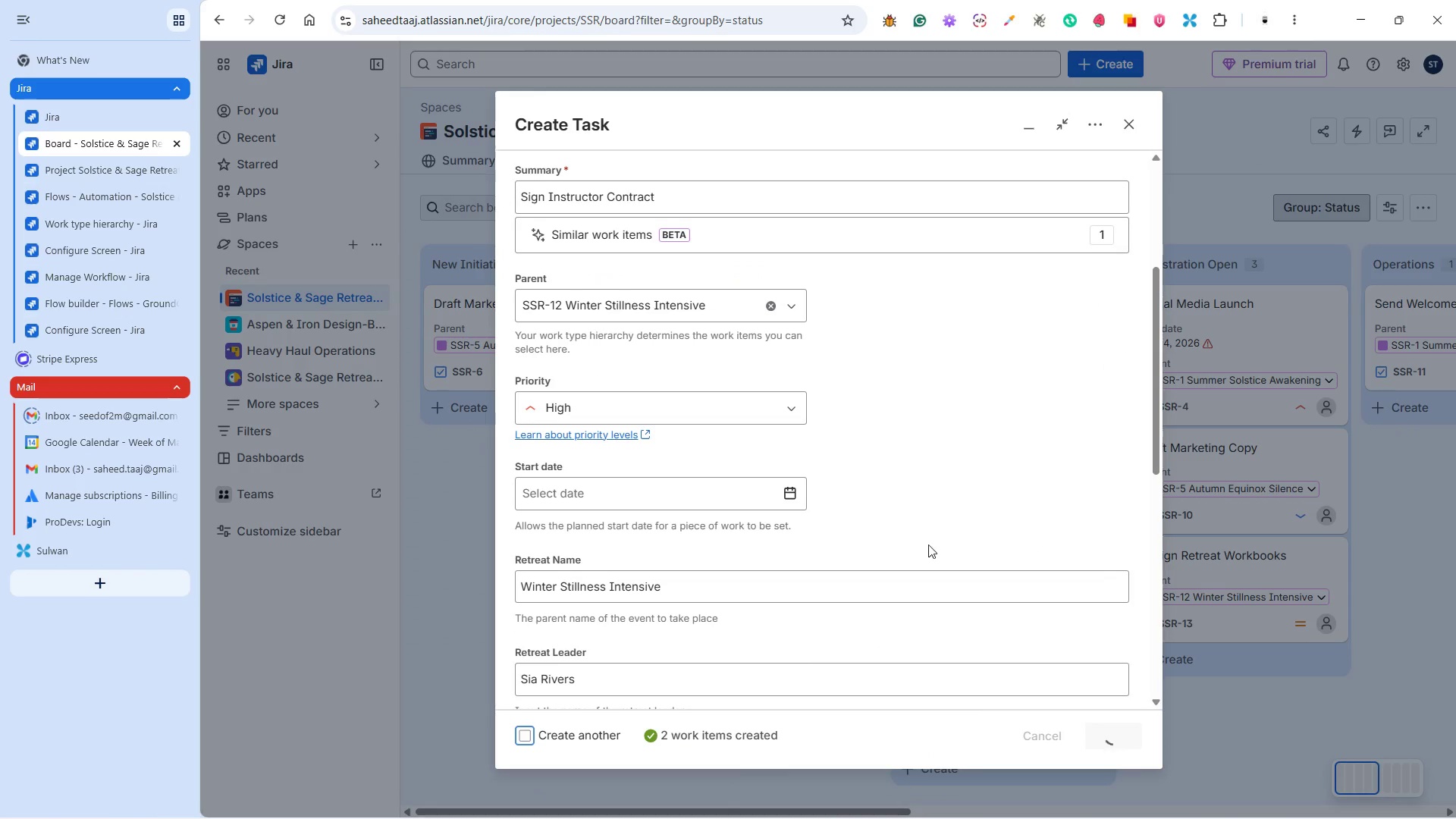 
scroll: coordinate [918, 529], scroll_direction: down, amount: 7.0
 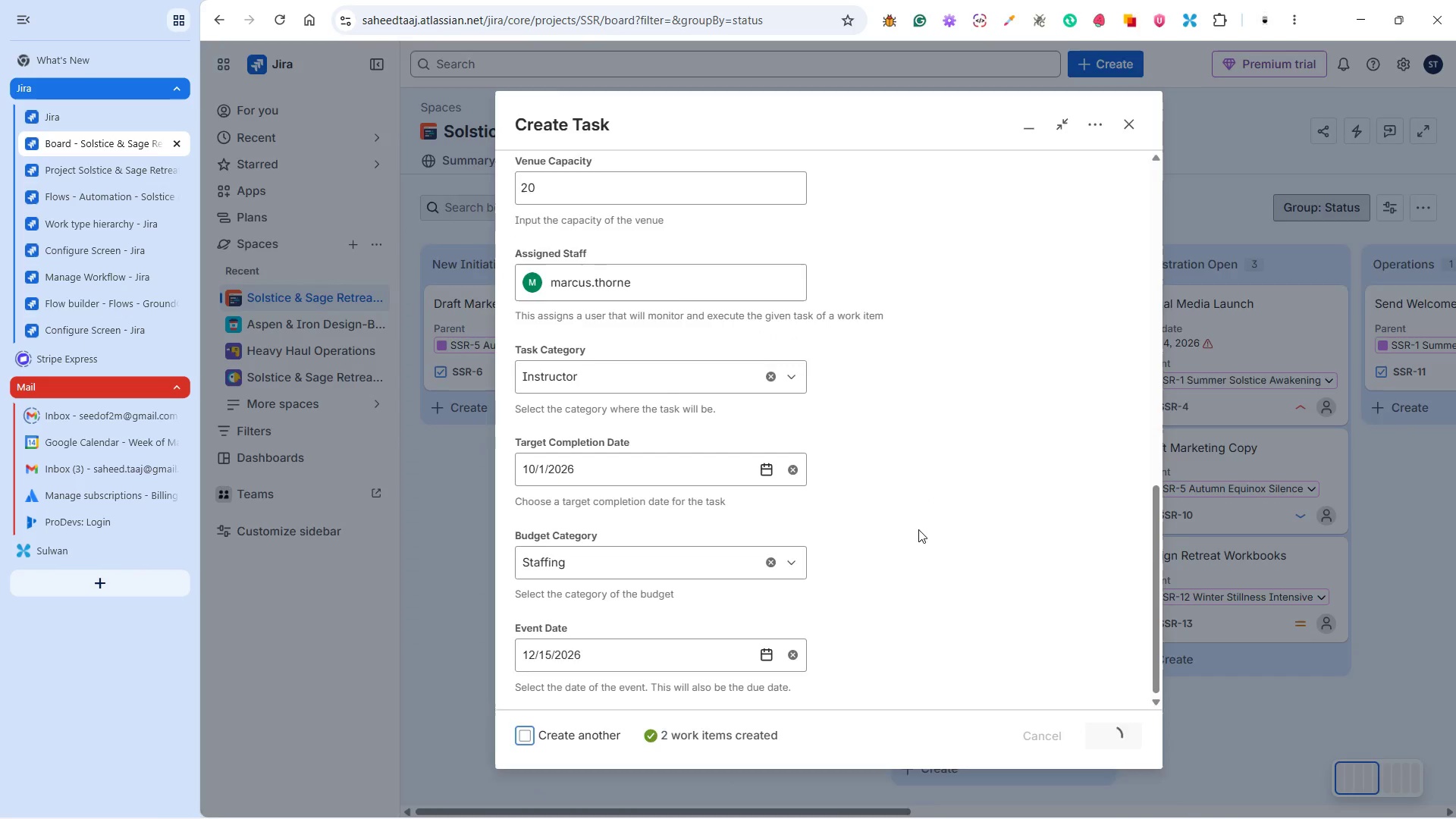 
scroll: coordinate [918, 529], scroll_direction: up, amount: 7.0
 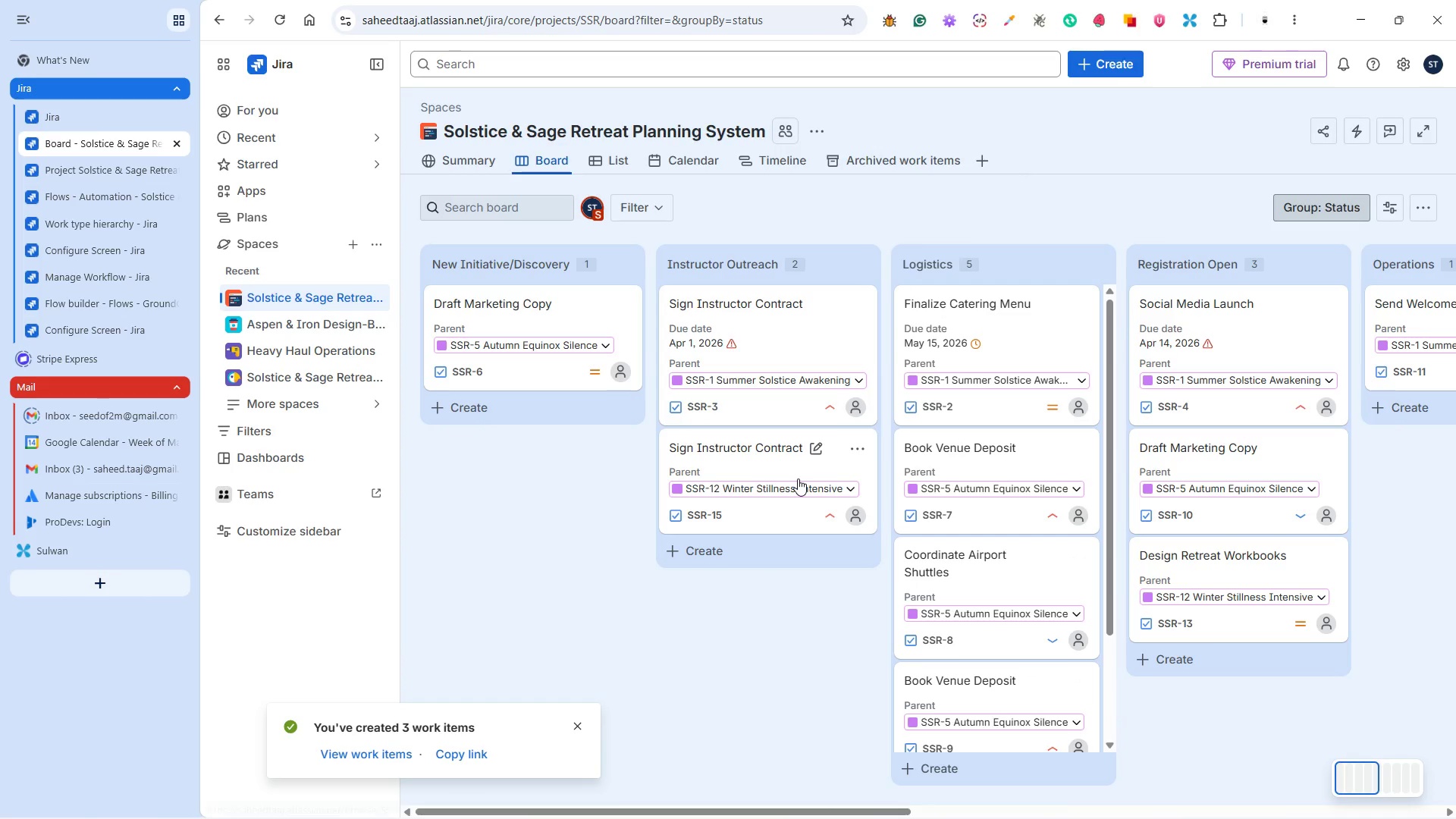 
wait(6.16)
 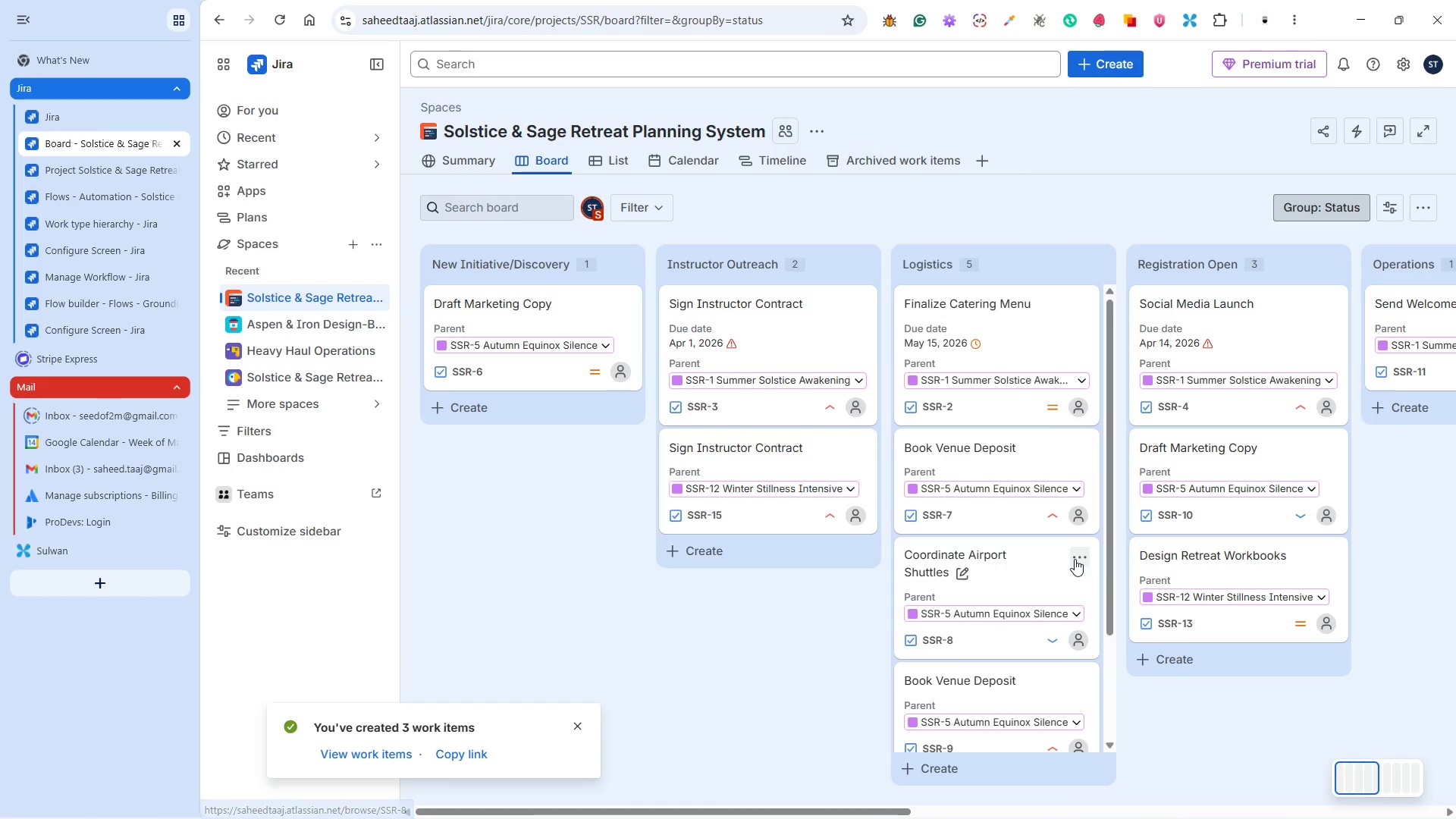 
left_click([1011, 799])
 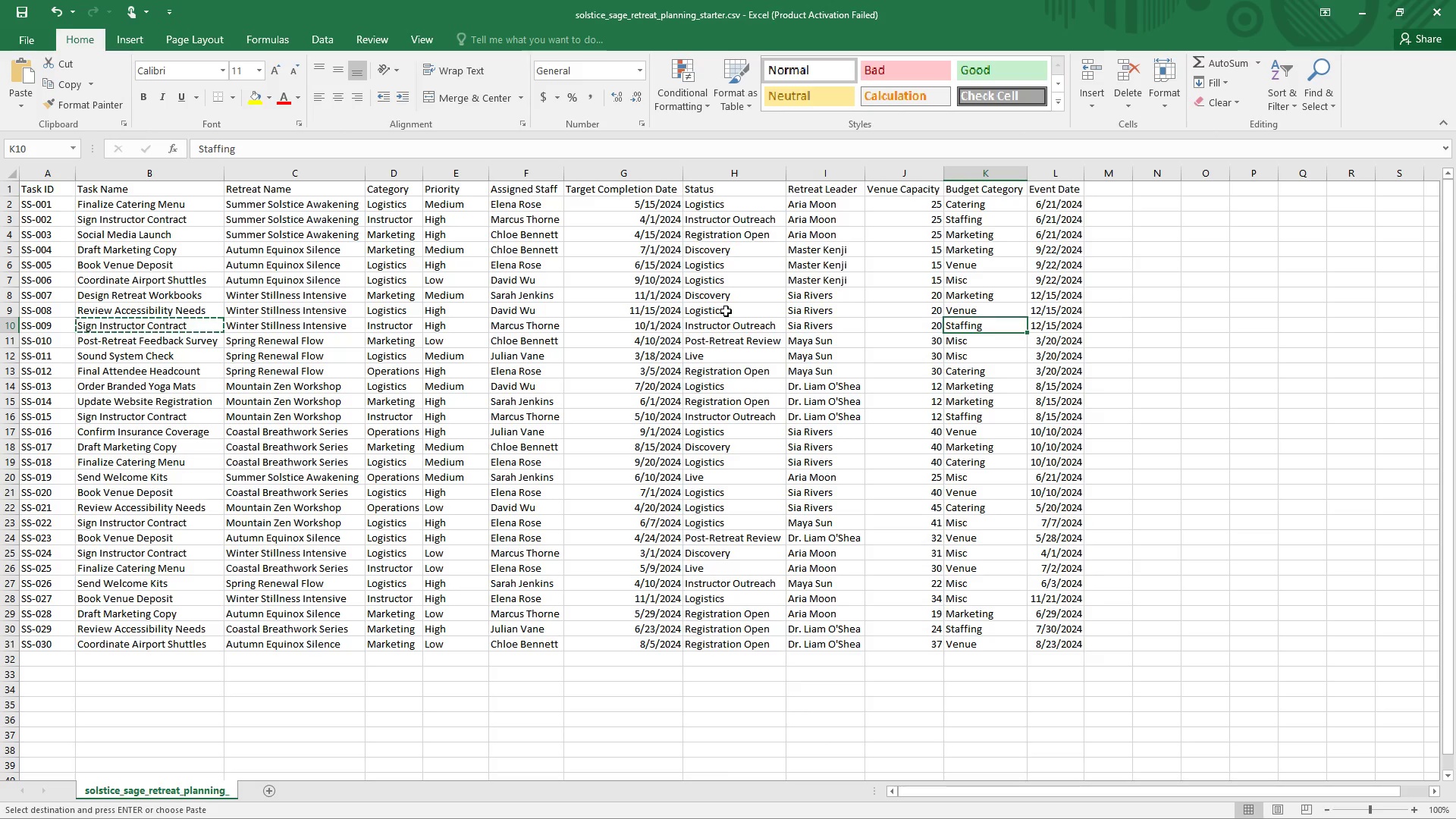 
wait(6.95)
 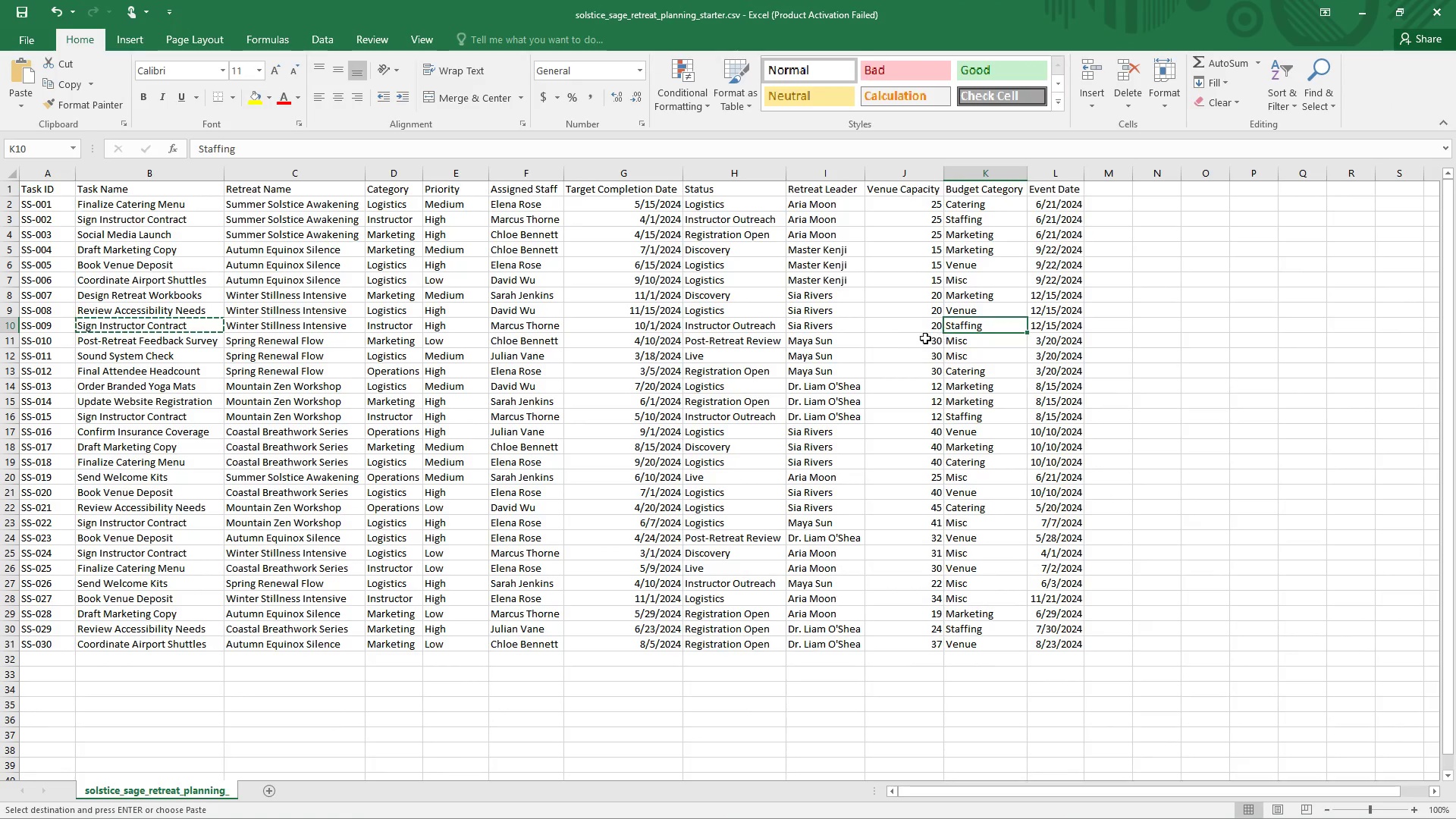 
left_click([726, 311])
 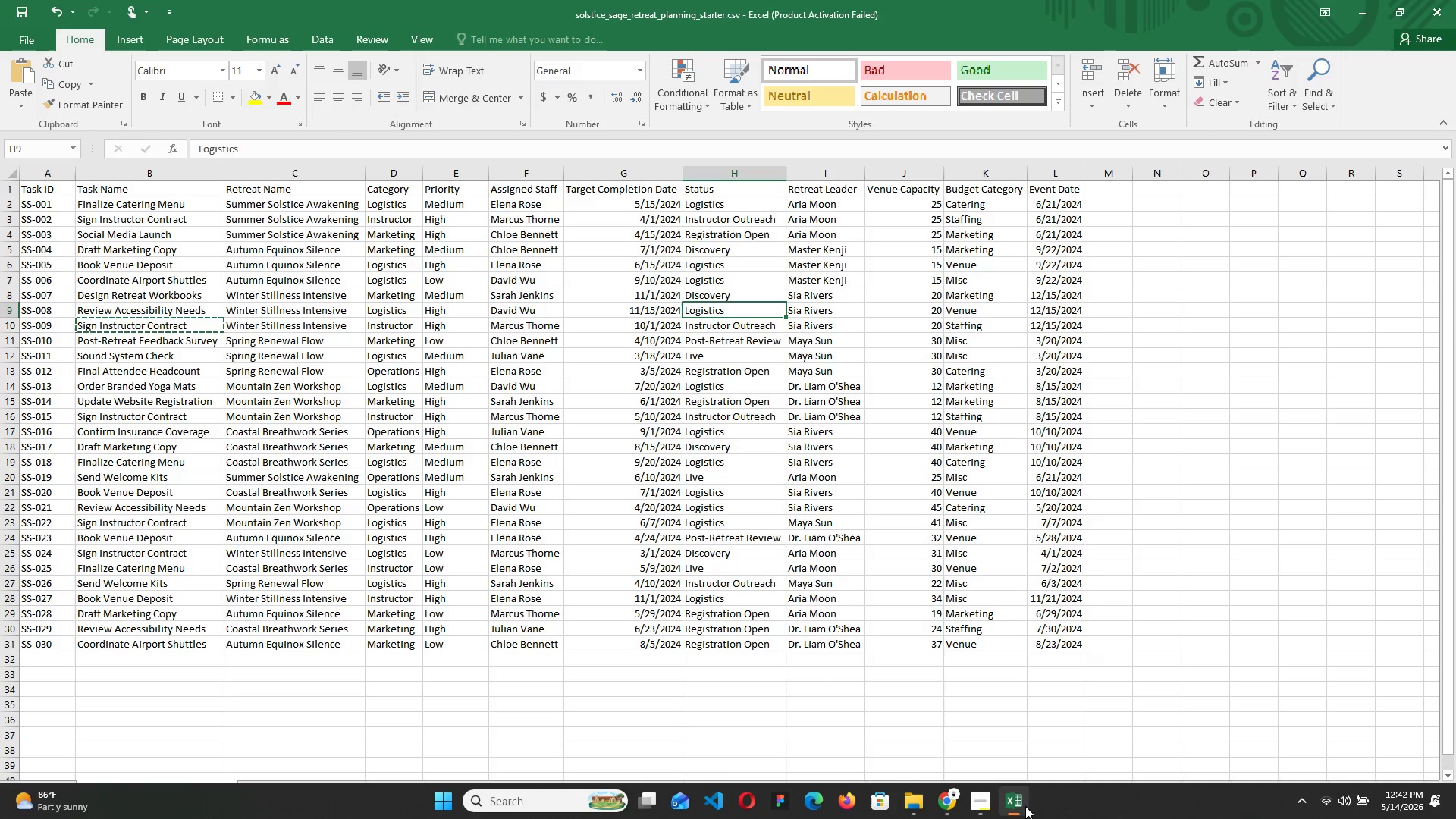 
left_click([1013, 799])
 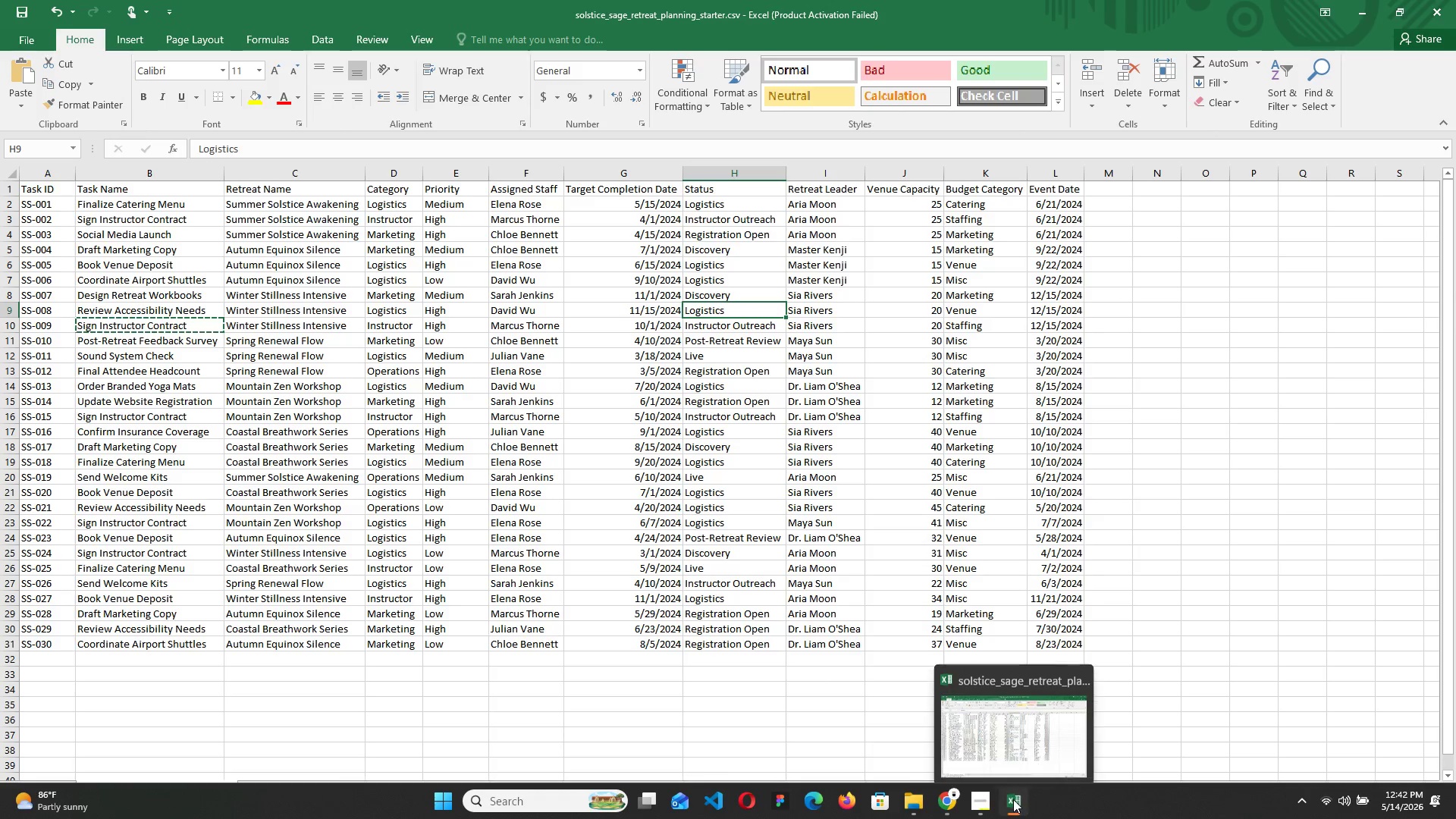 
mouse_move([1012, 792])
 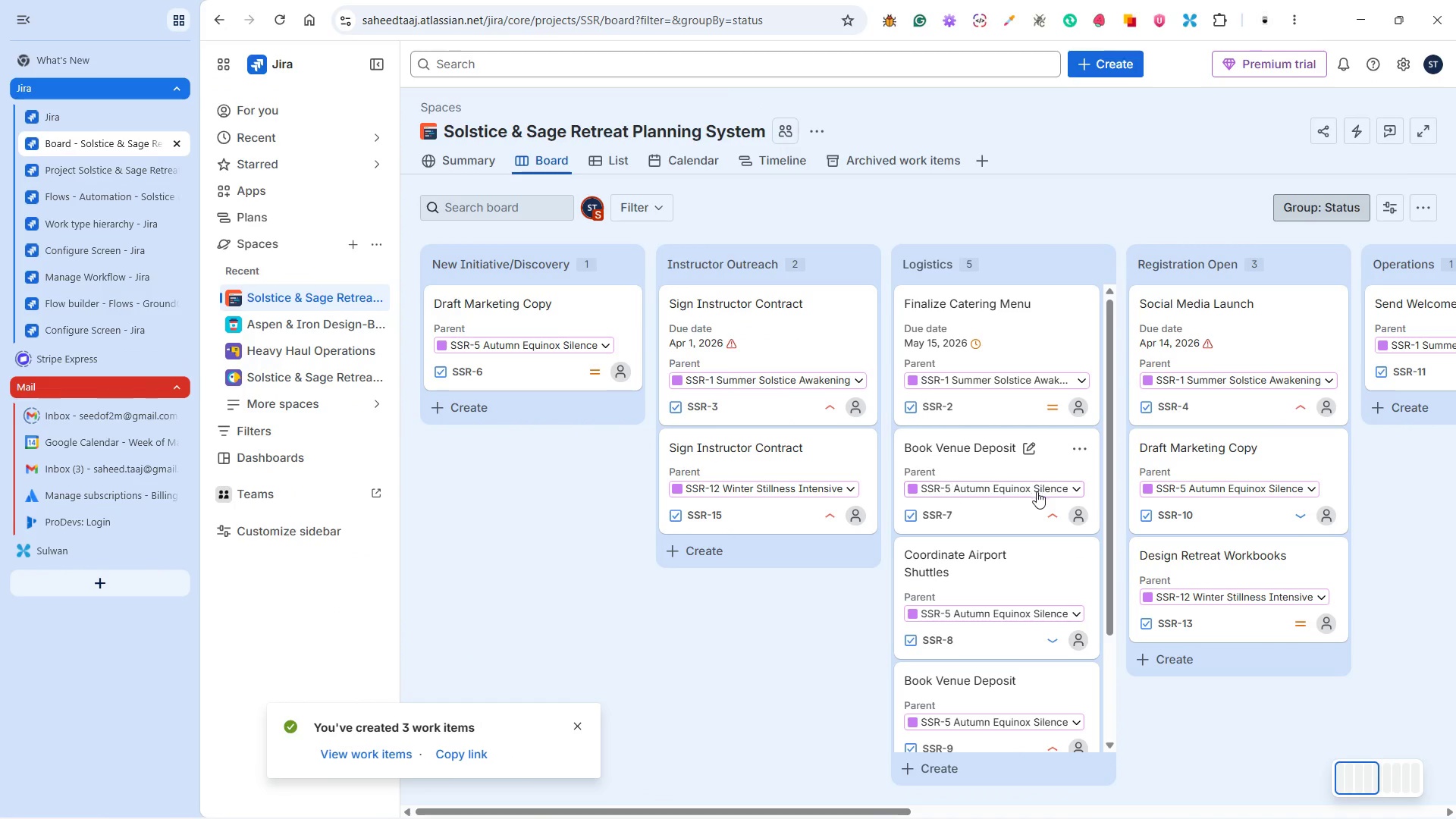 
scroll: coordinate [1040, 499], scroll_direction: down, amount: 1.0
 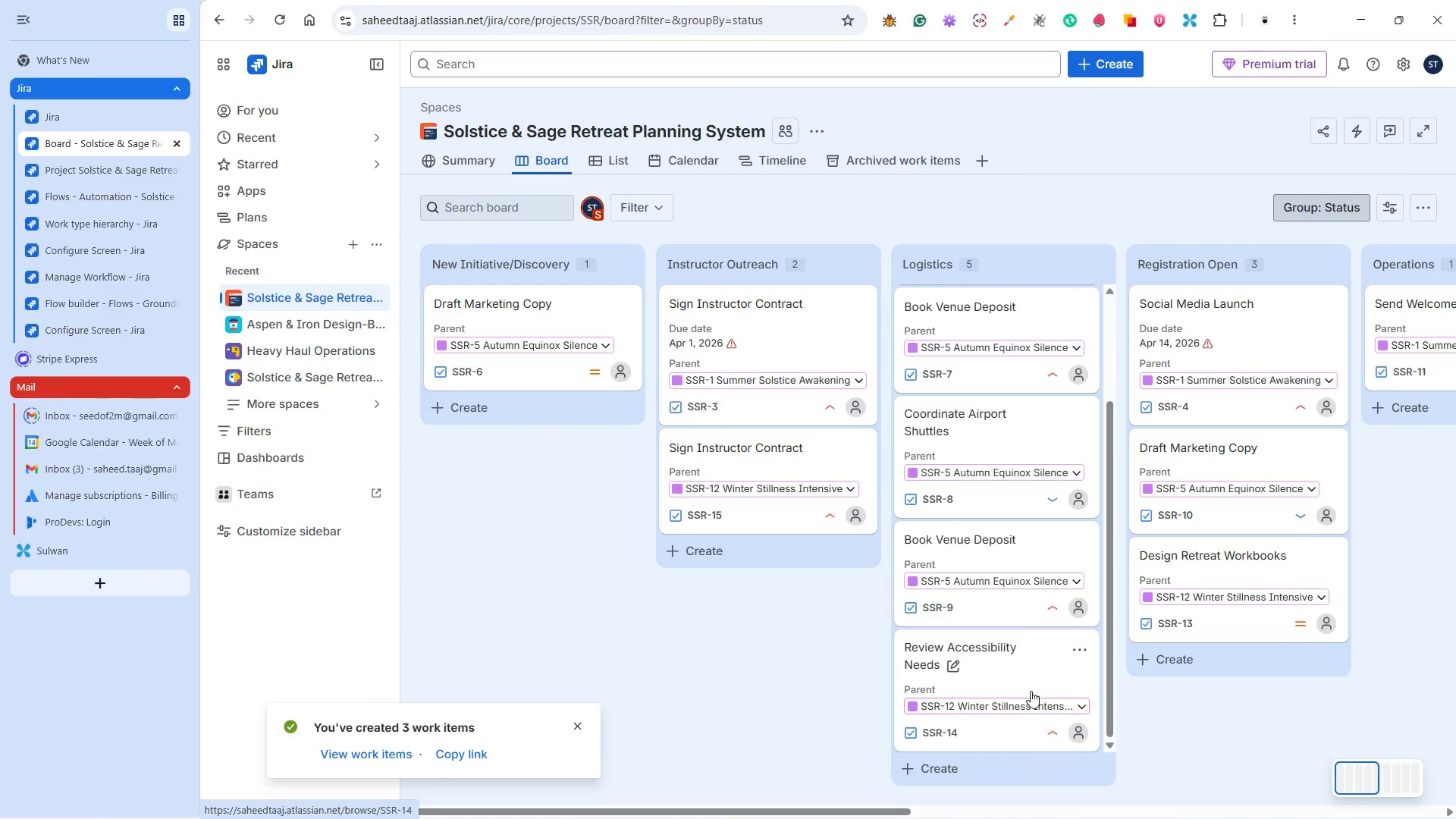 
left_click([1021, 667])
 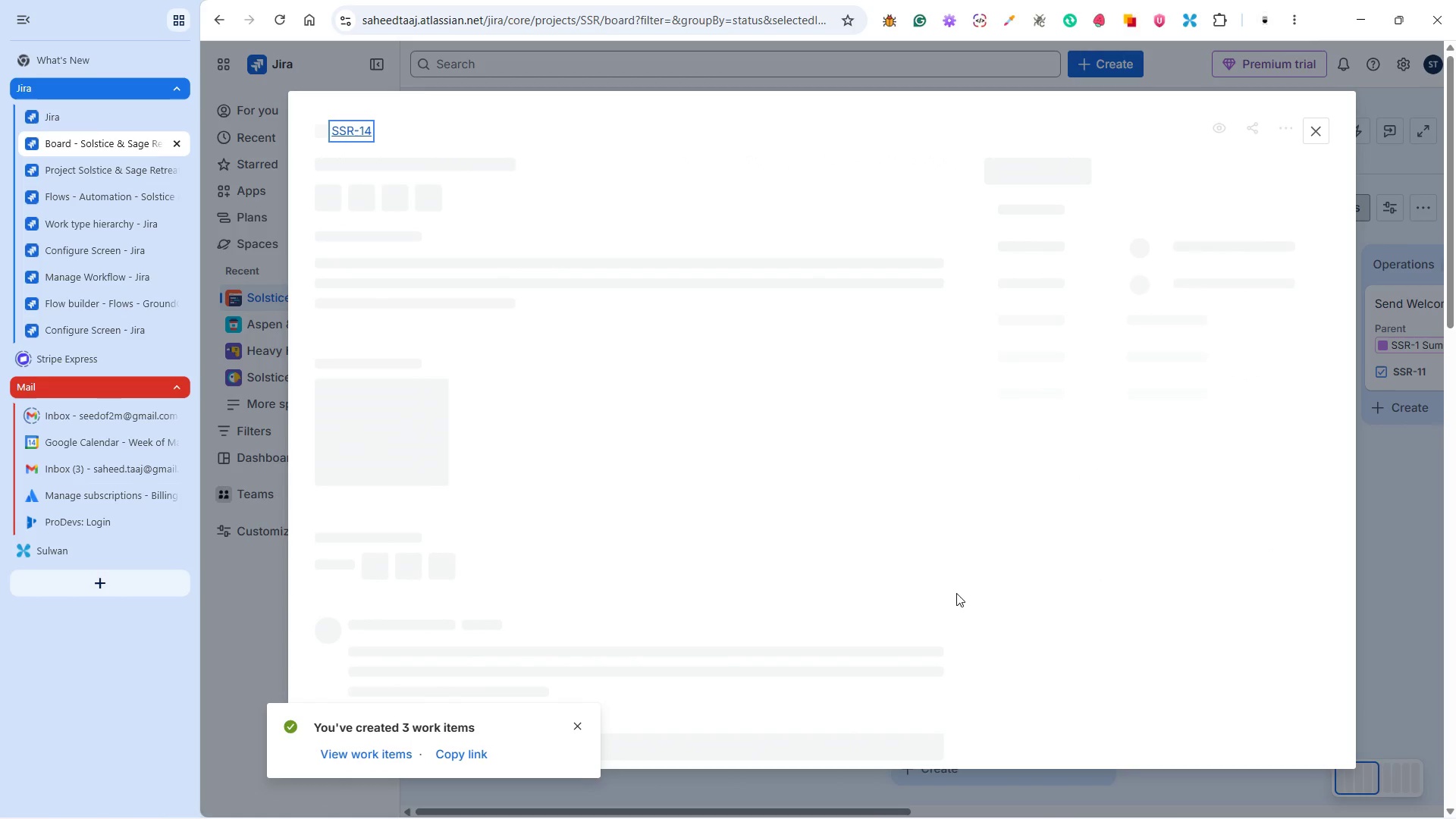 
mouse_move([949, 581])
 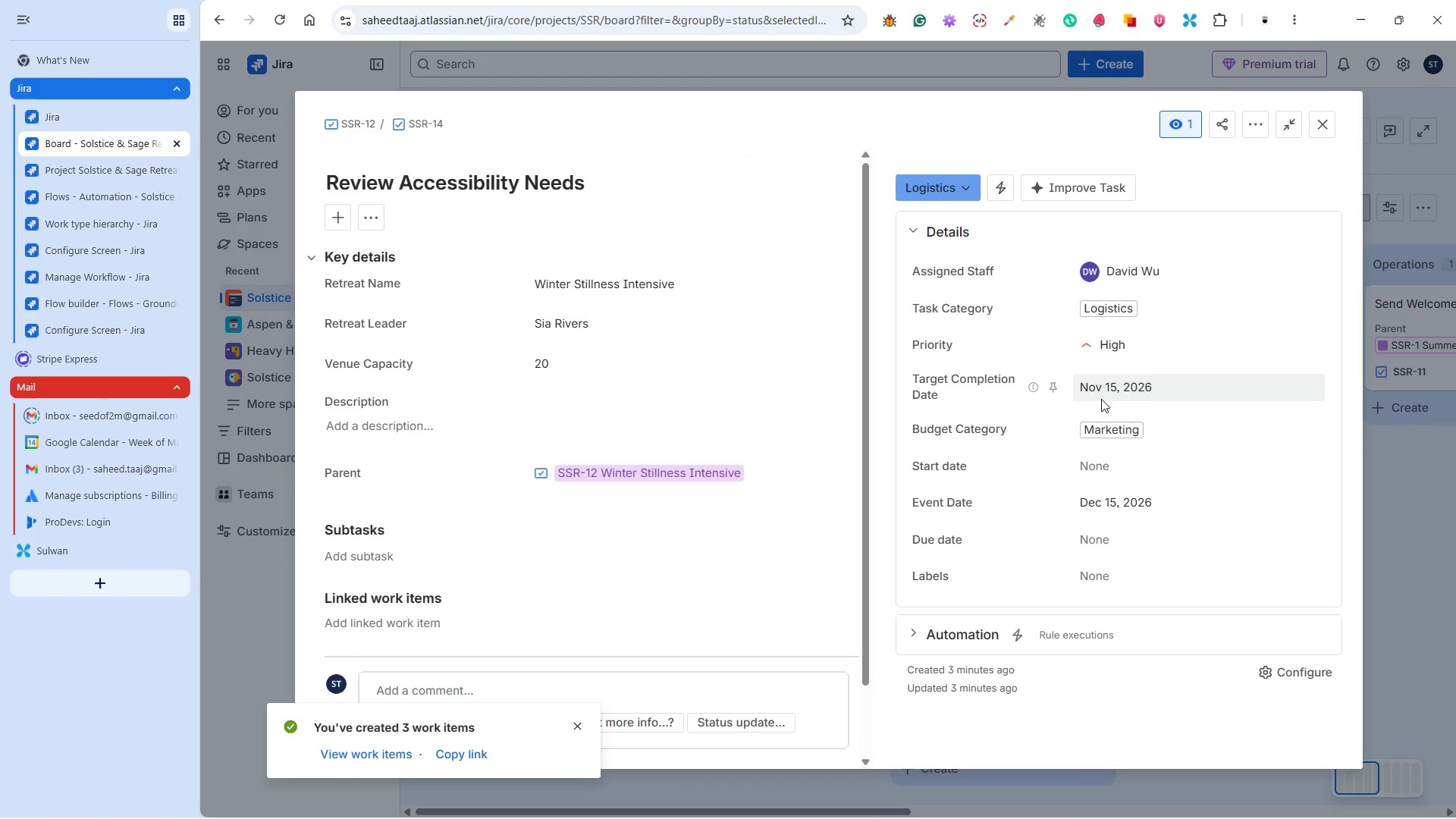 
scroll: coordinate [1136, 404], scroll_direction: down, amount: 1.0
 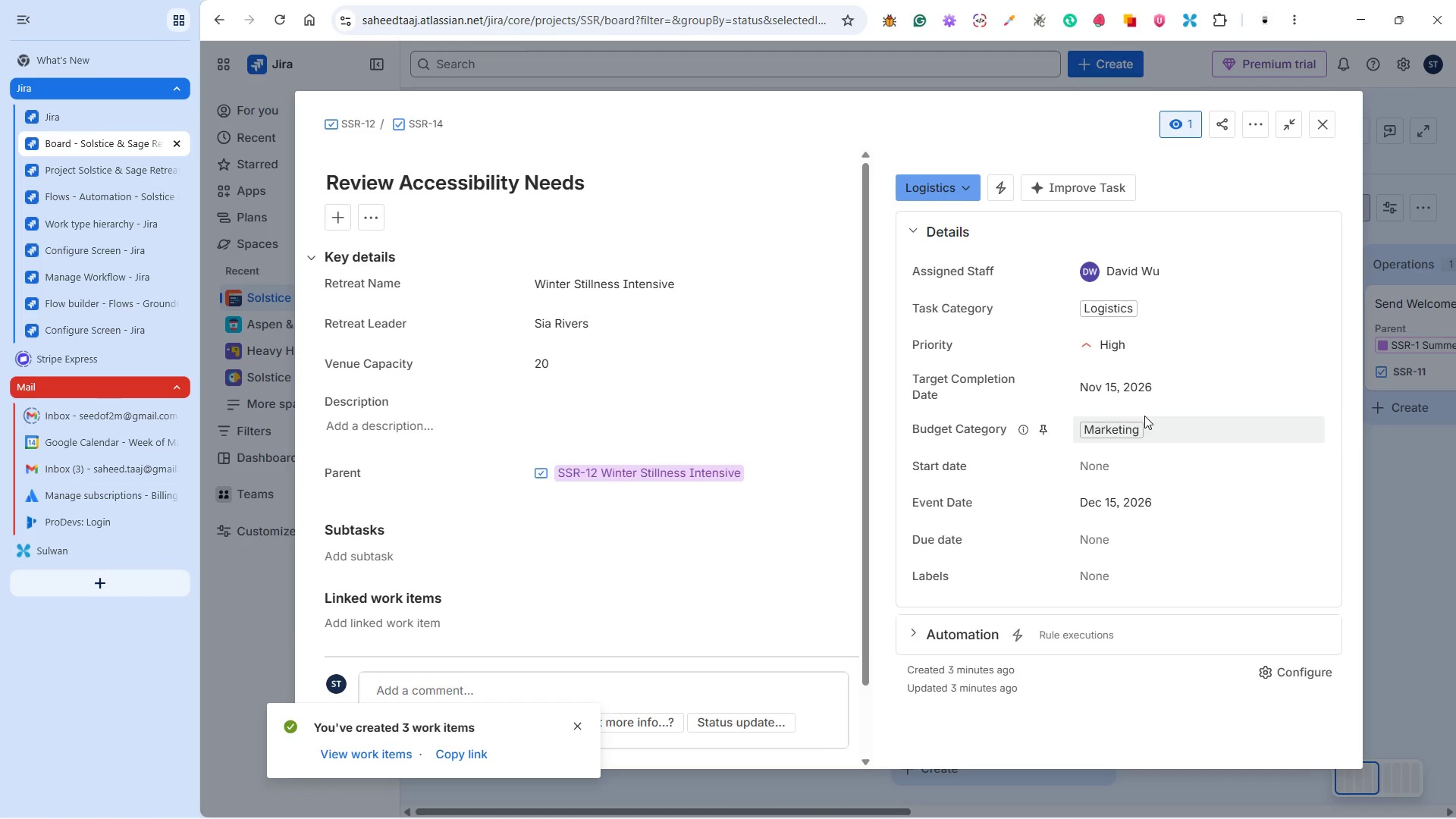 
left_click([1123, 425])
 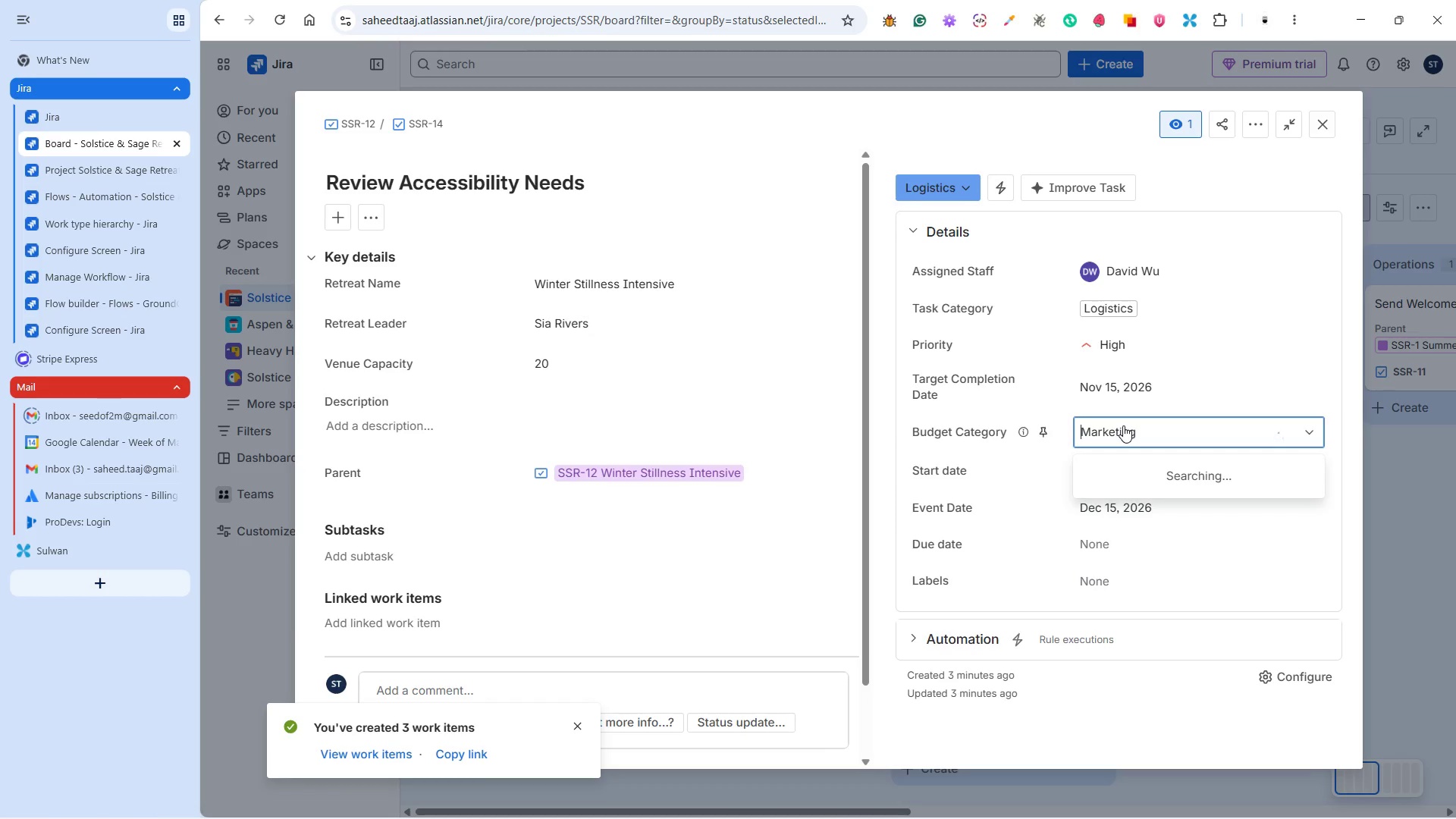 
mouse_move([1122, 443])
 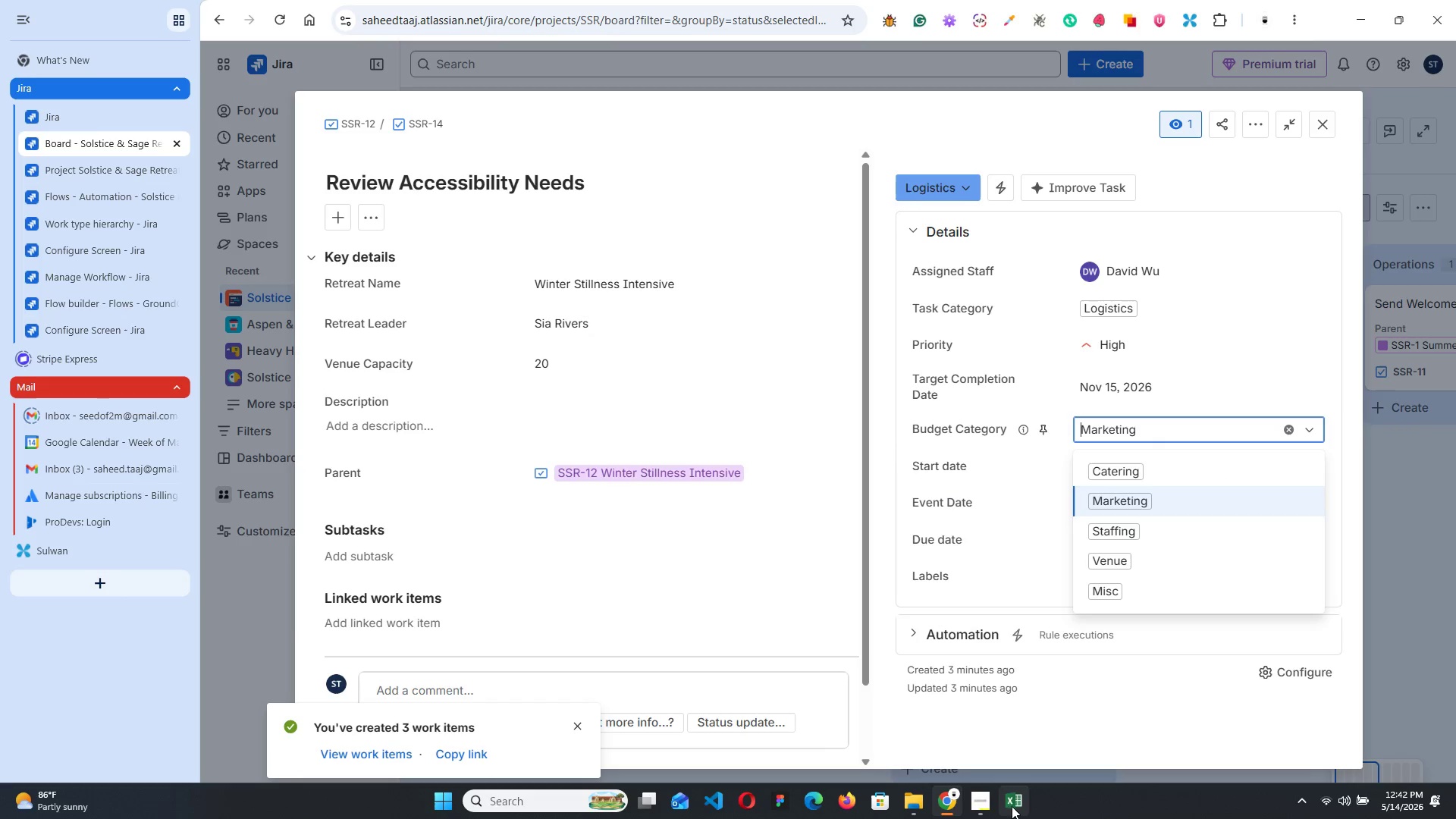 
left_click([1016, 805])
 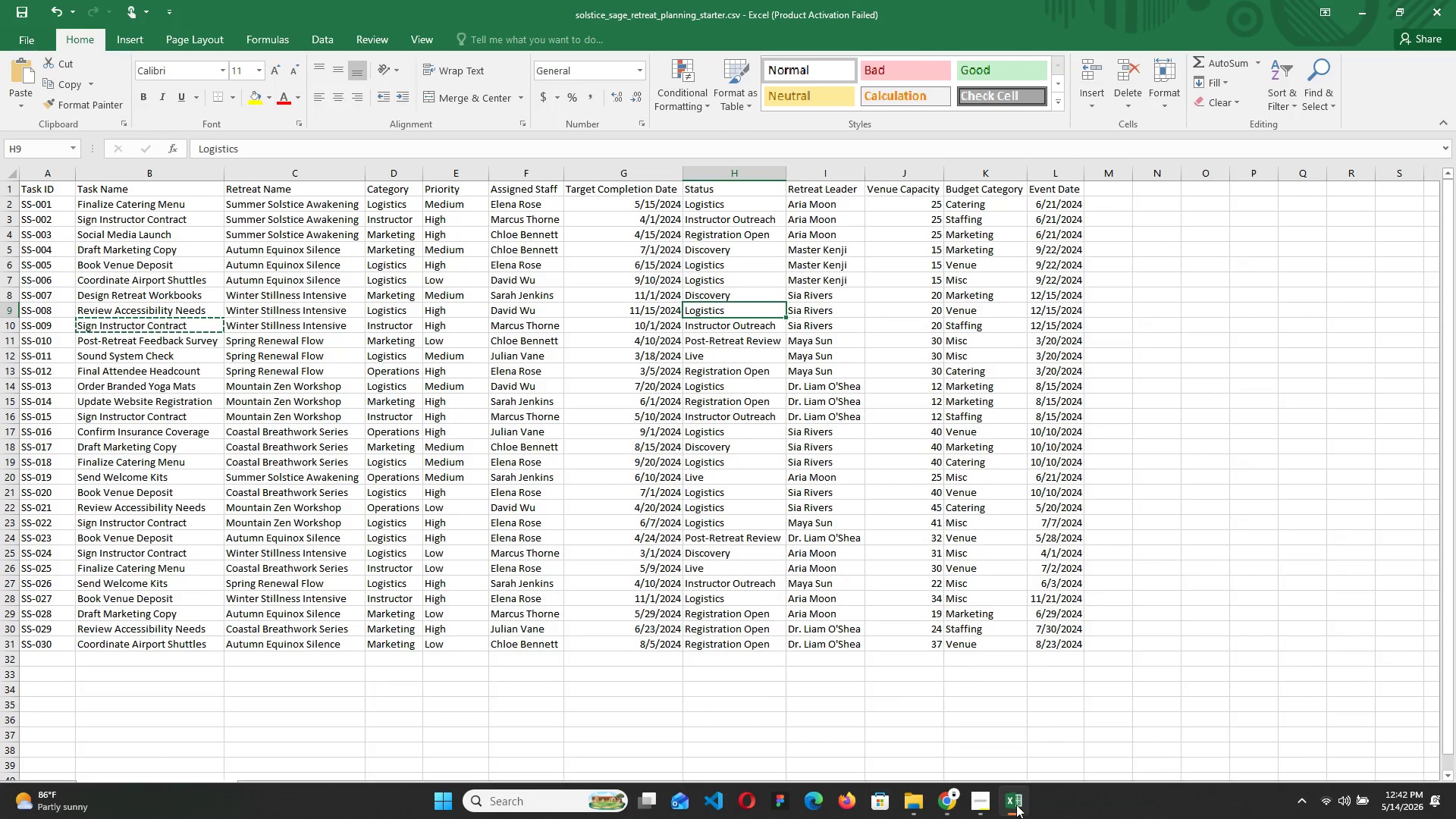 
left_click([1016, 805])
 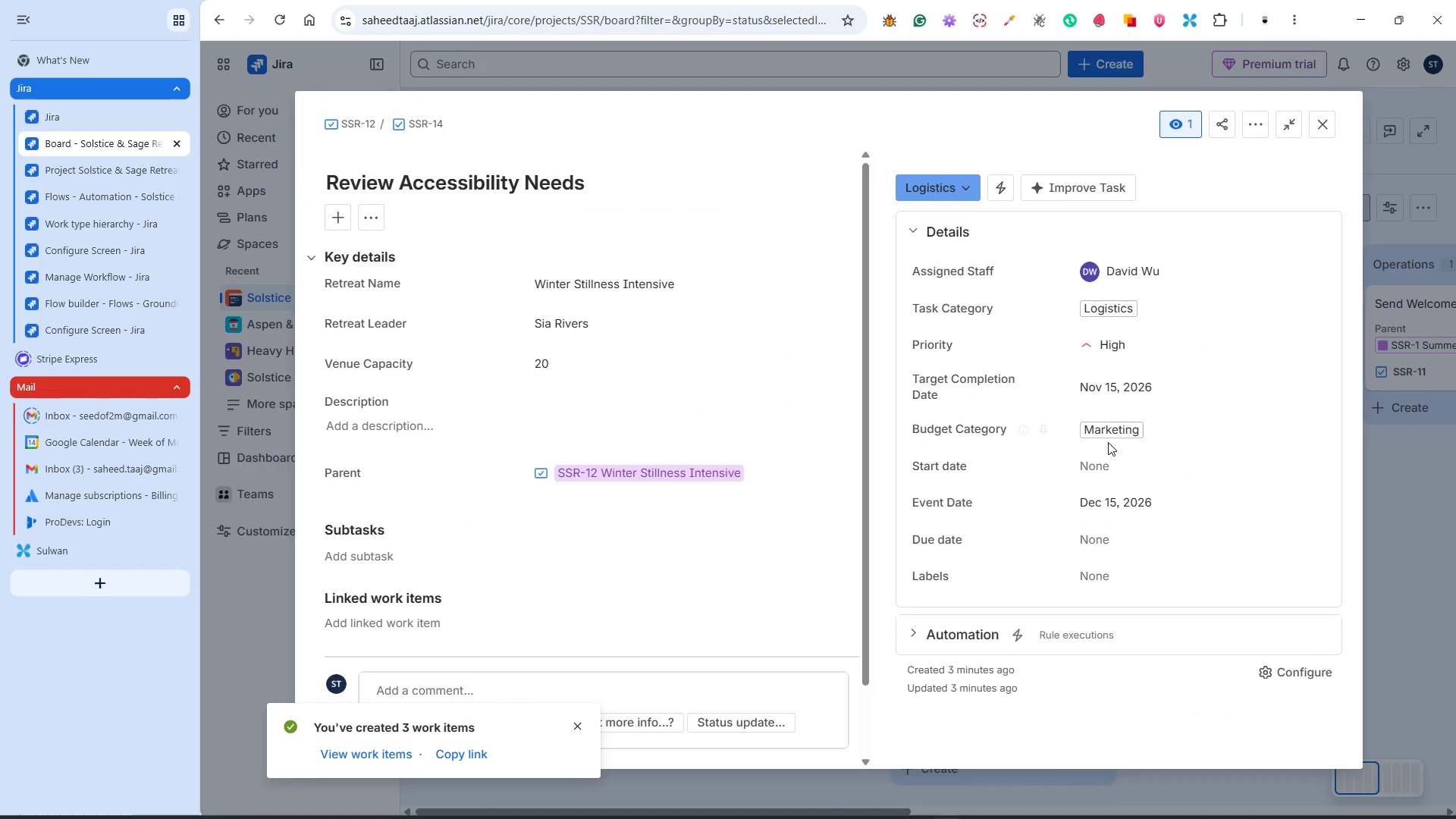 
left_click([1108, 428])
 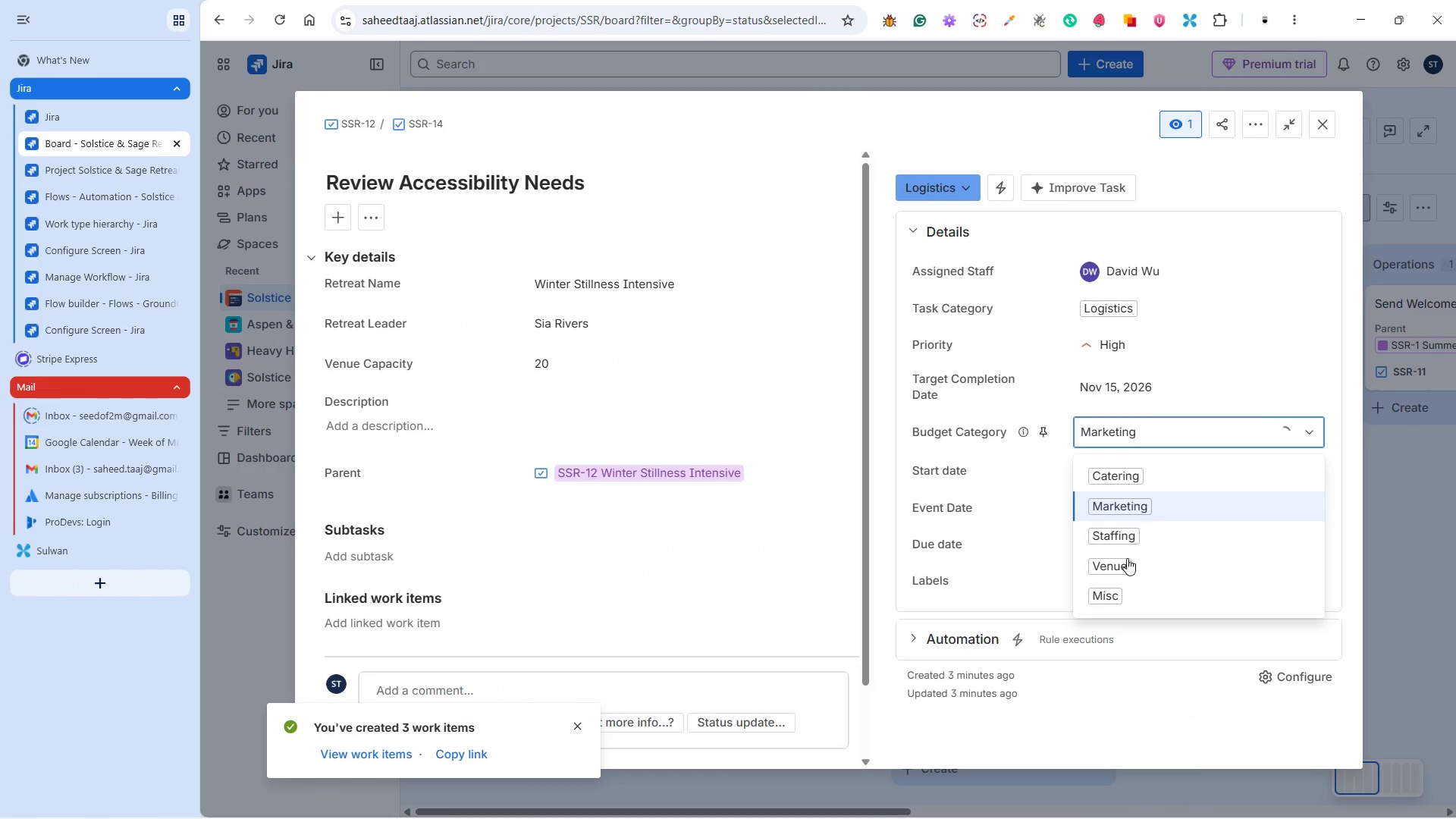 
left_click([1122, 568])
 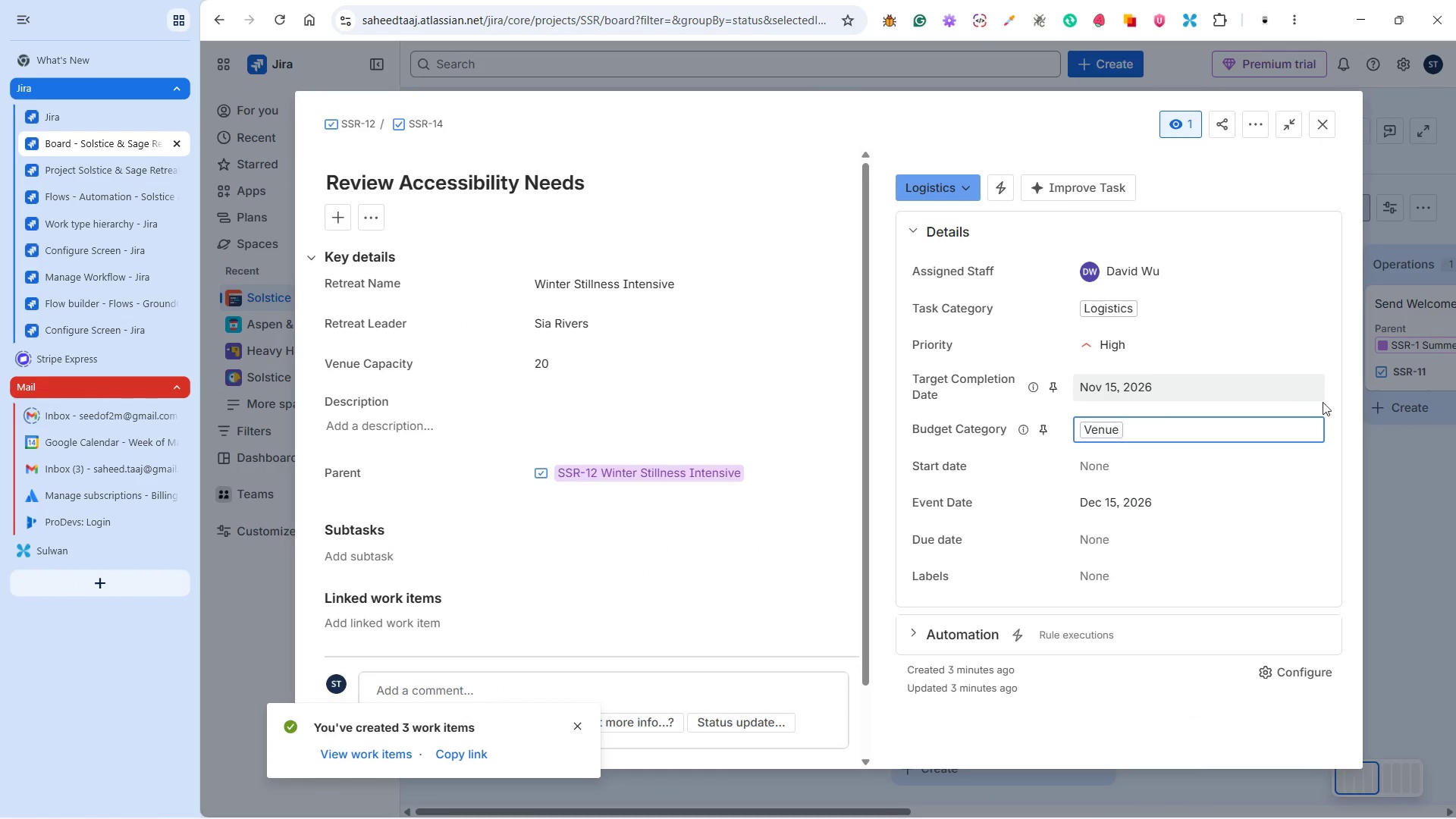 
left_click([1350, 422])
 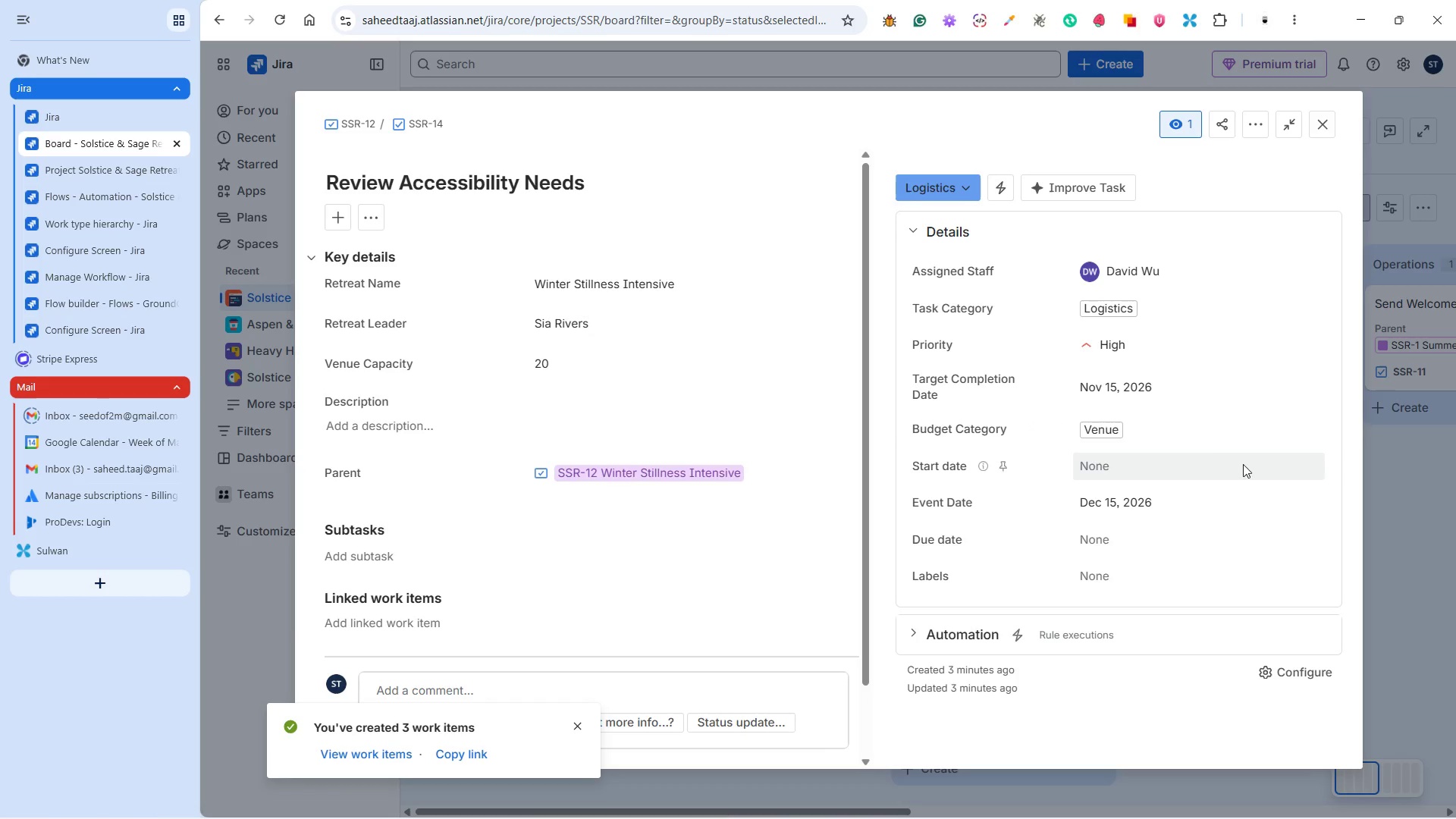 
scroll: coordinate [1219, 469], scroll_direction: down, amount: 4.0
 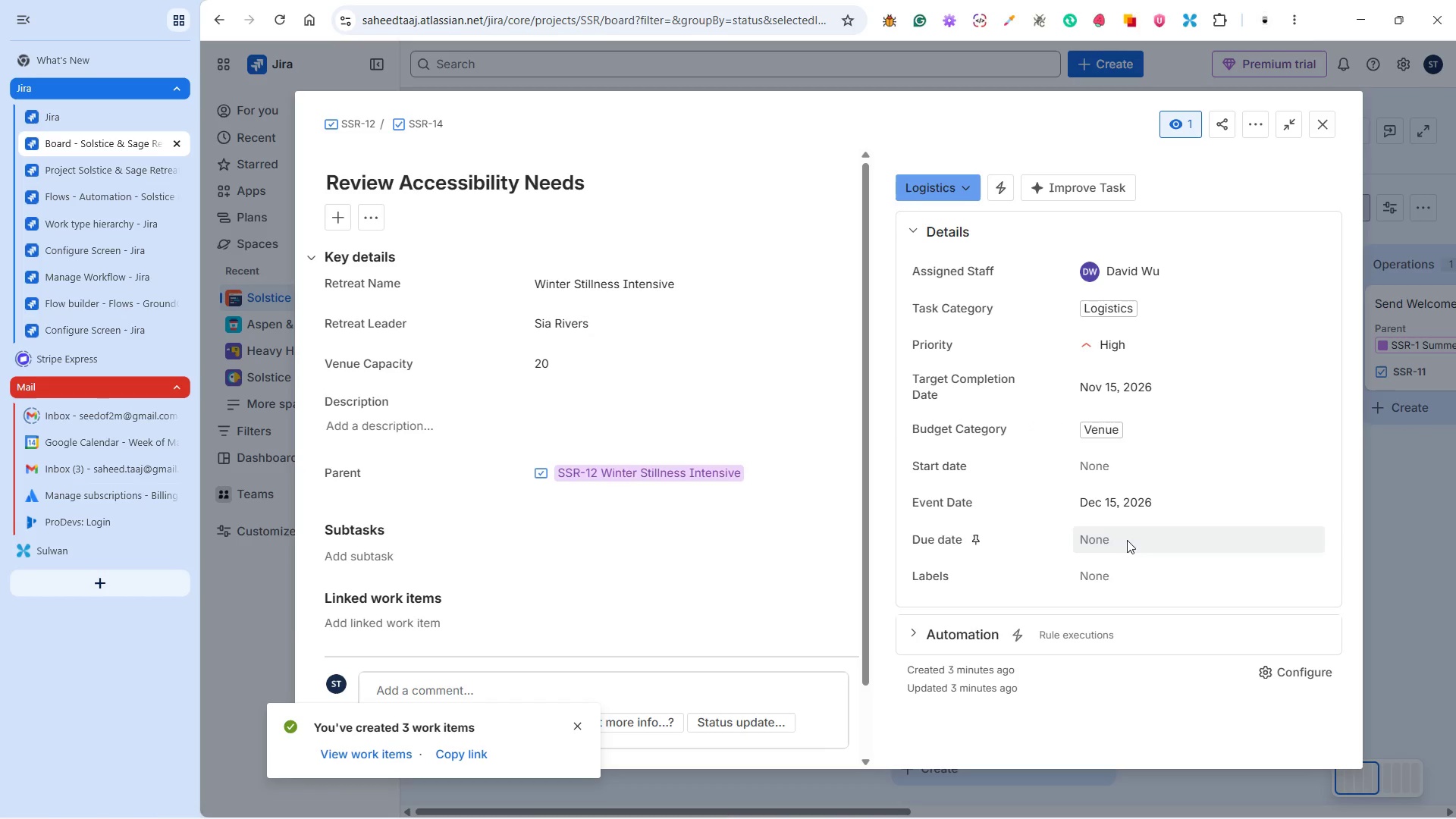 
left_click([1138, 541])
 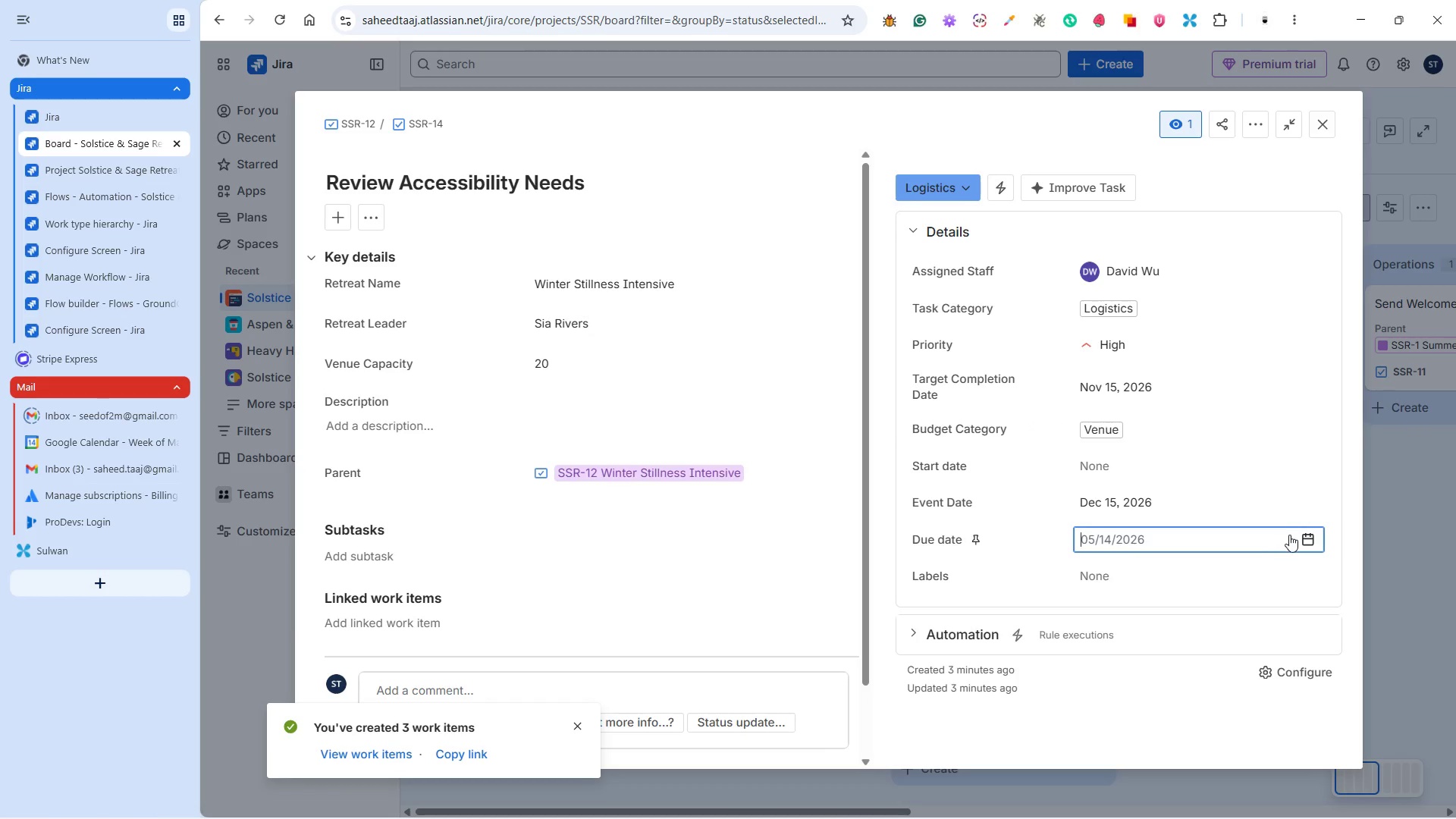 
mouse_move([1281, 537])
 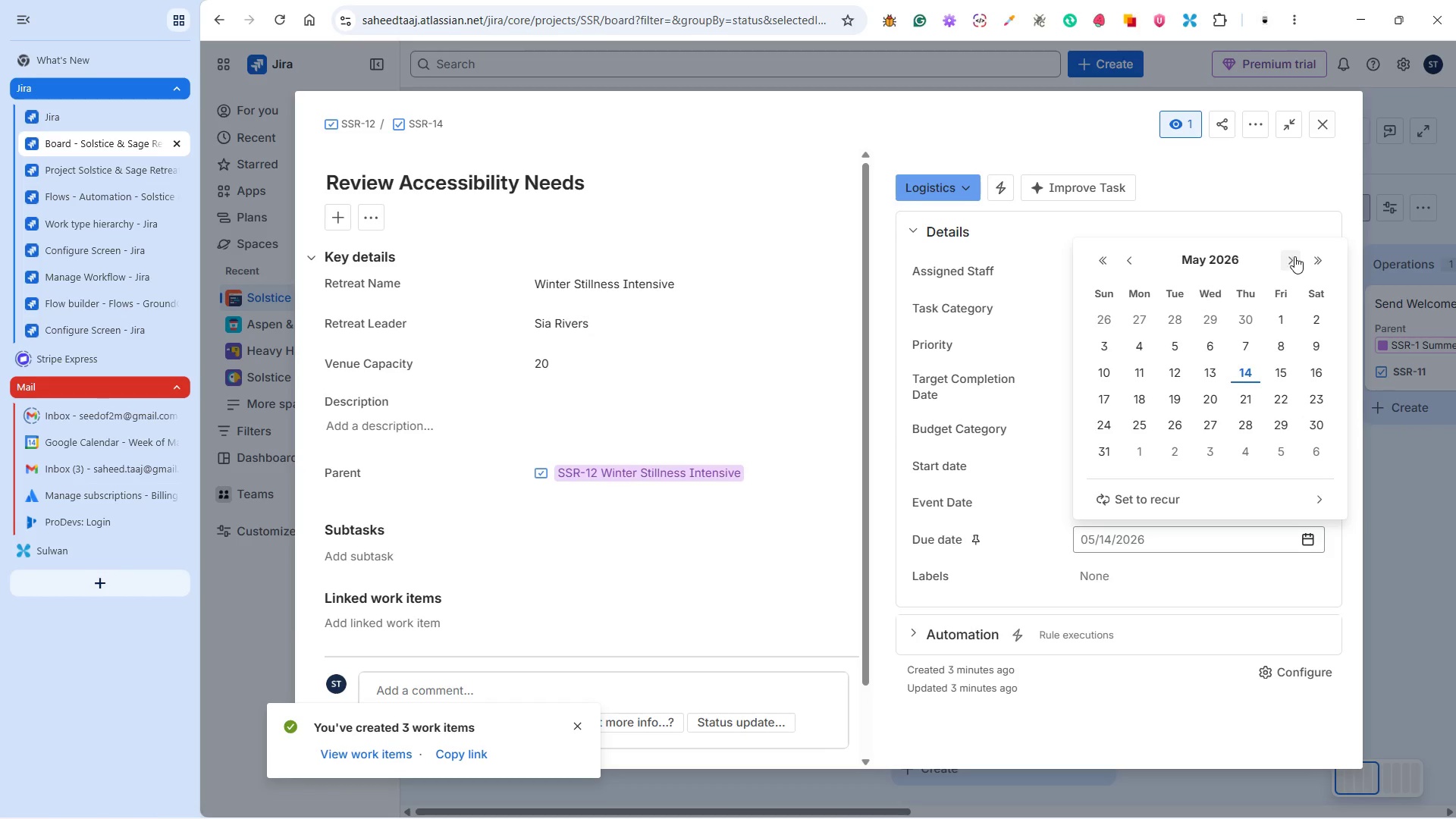 
left_click([1294, 256])
 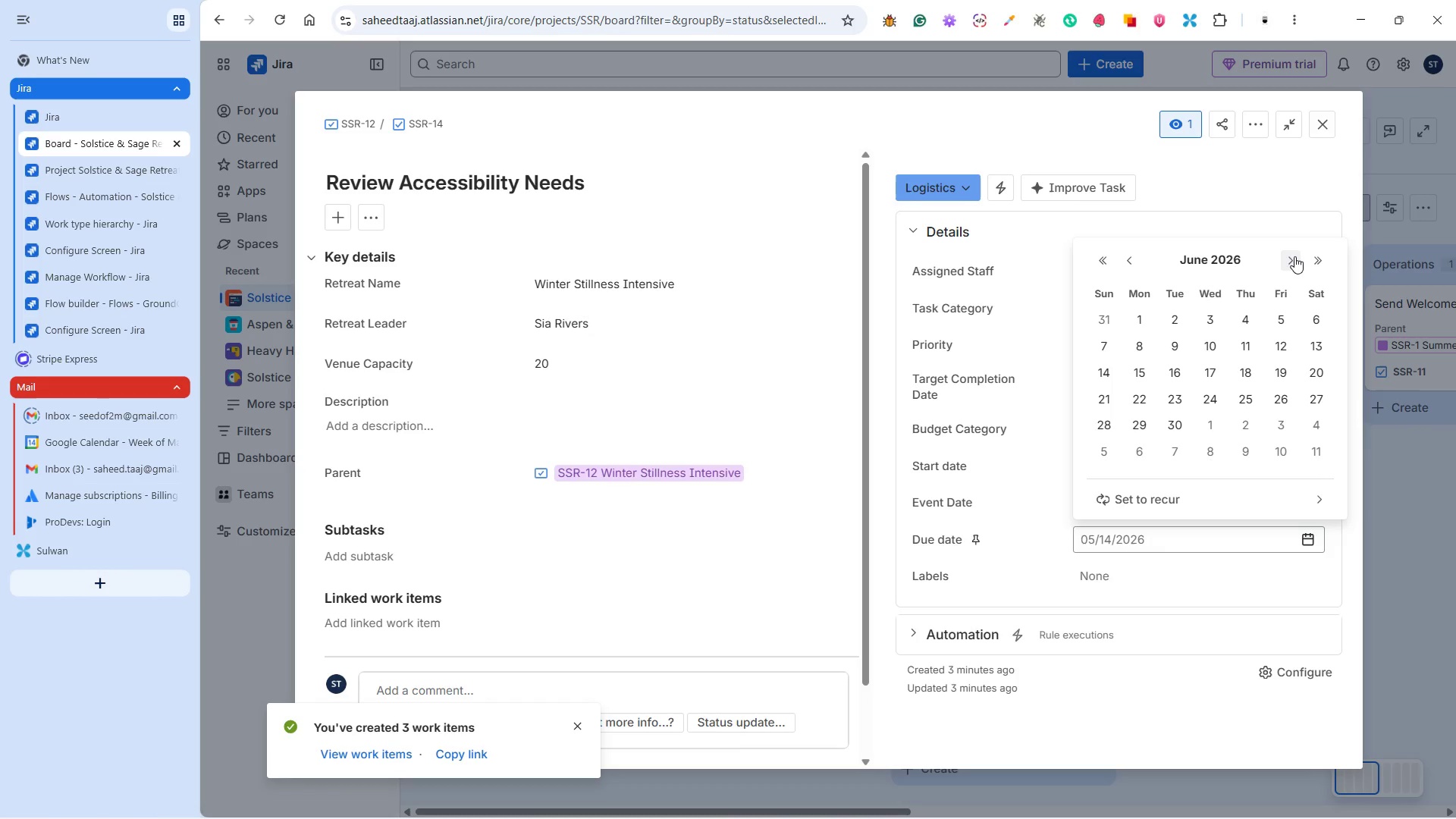 
double_click([1294, 256])
 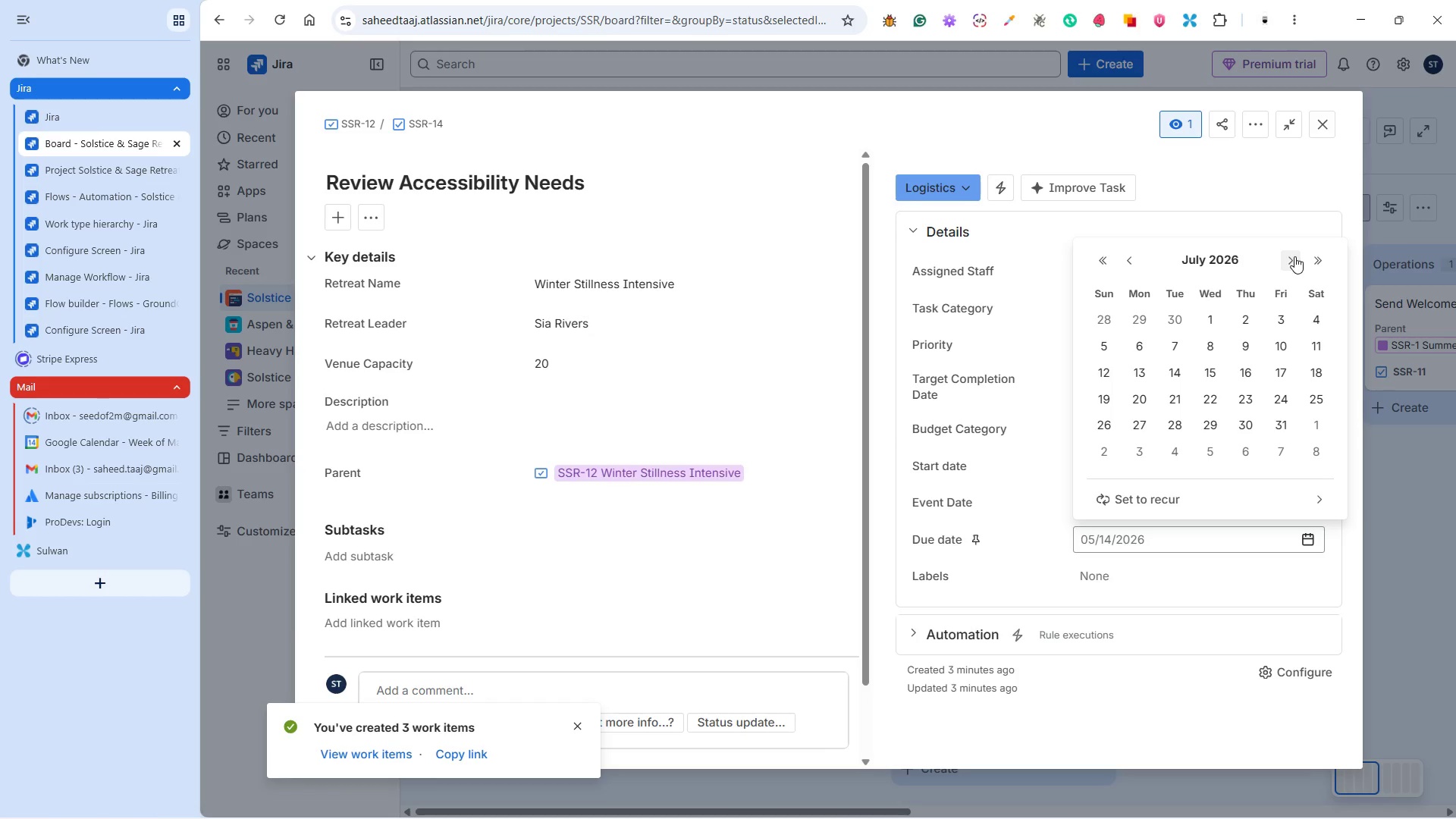 
triple_click([1294, 256])
 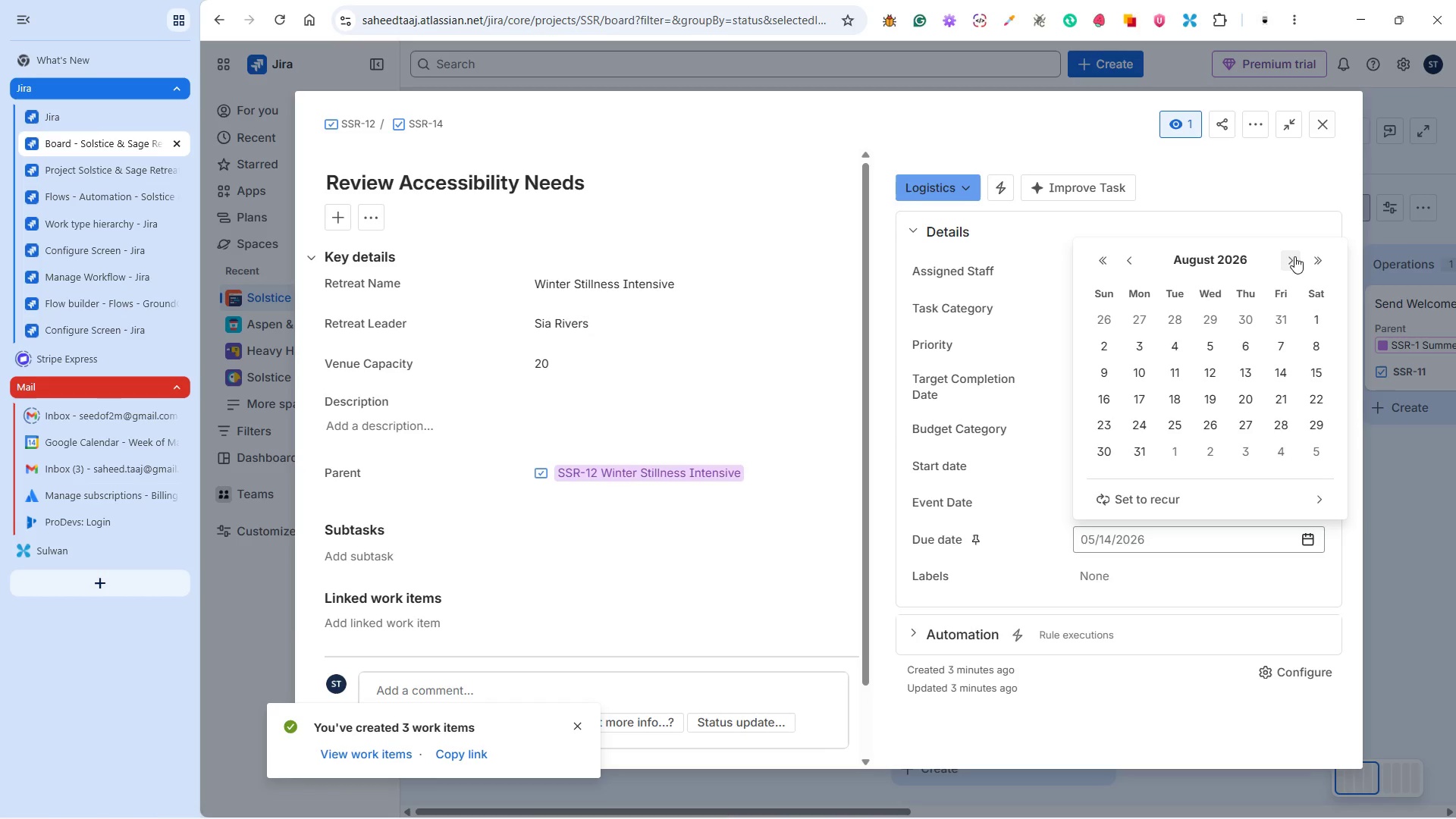 
triple_click([1294, 256])
 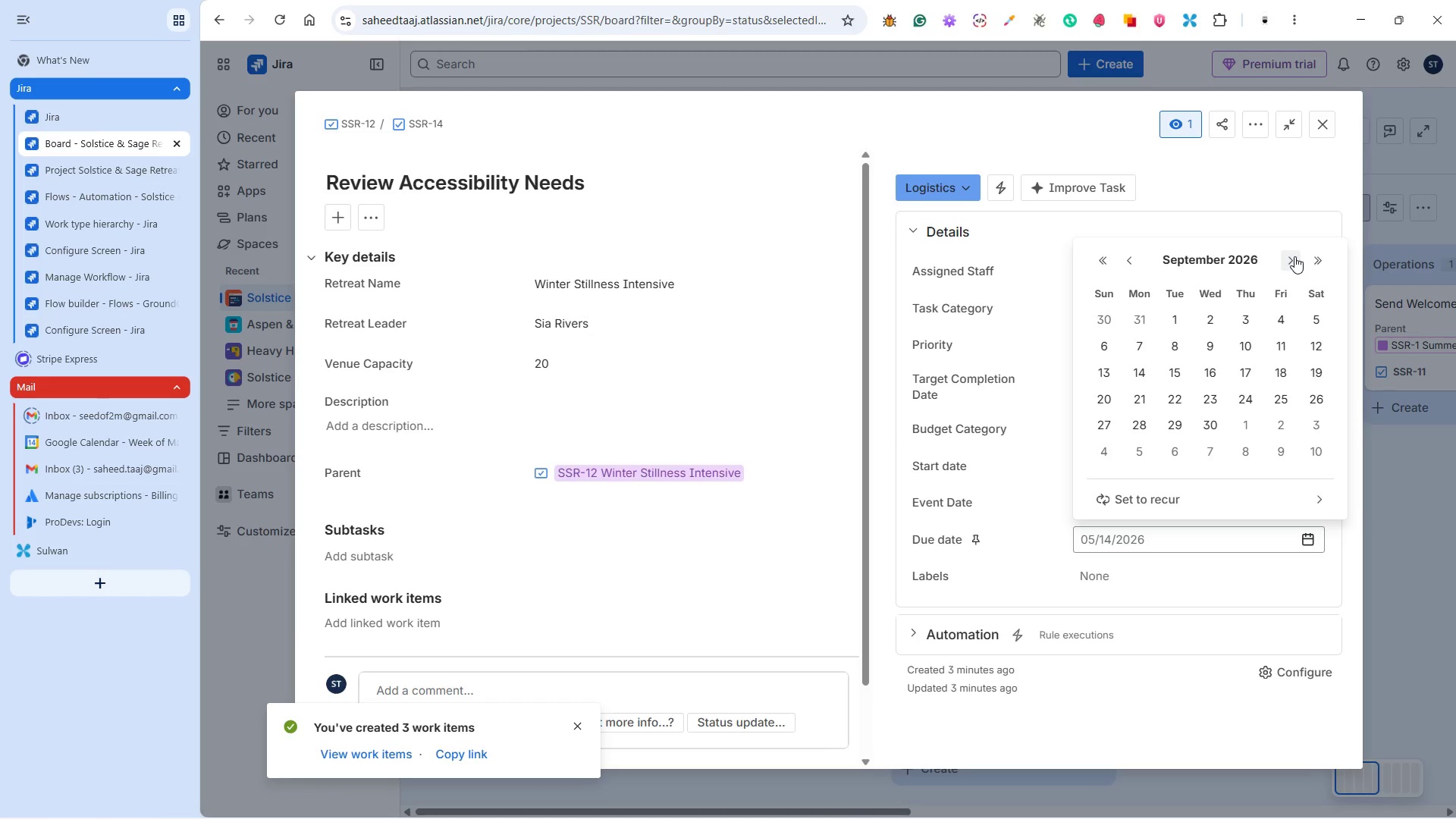 
left_click([1294, 256])
 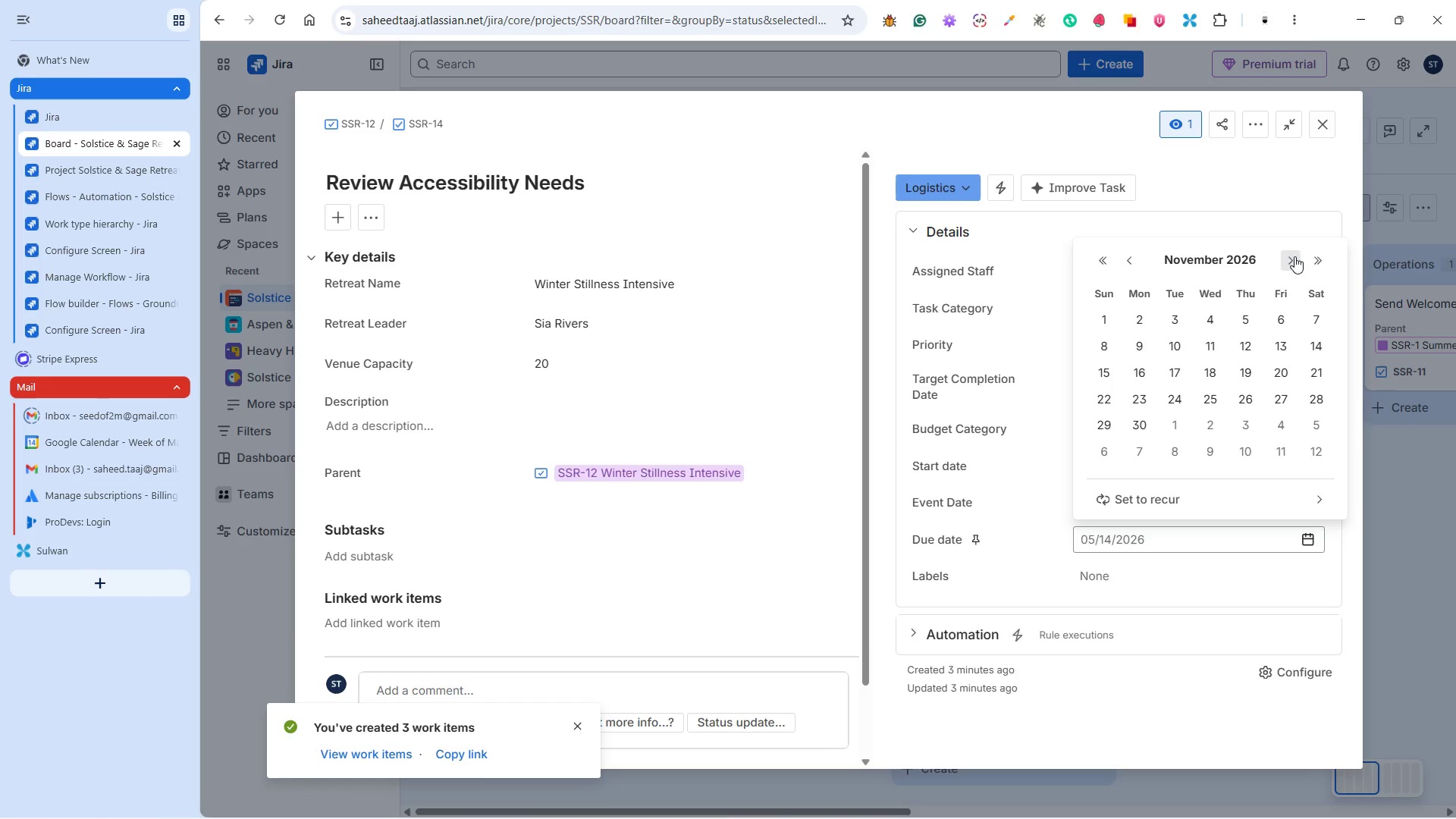 
double_click([1294, 256])
 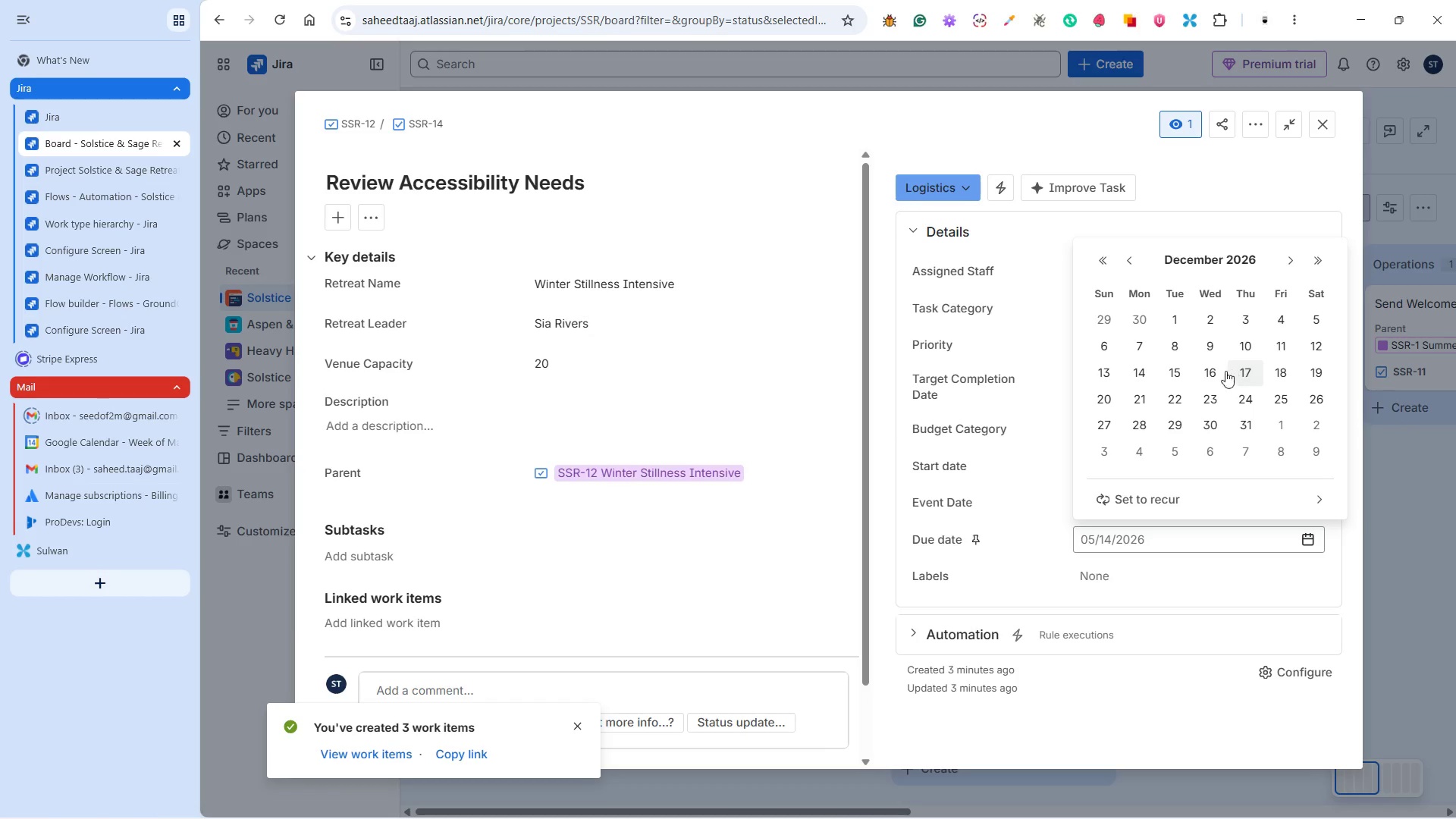 
left_click([1176, 375])
 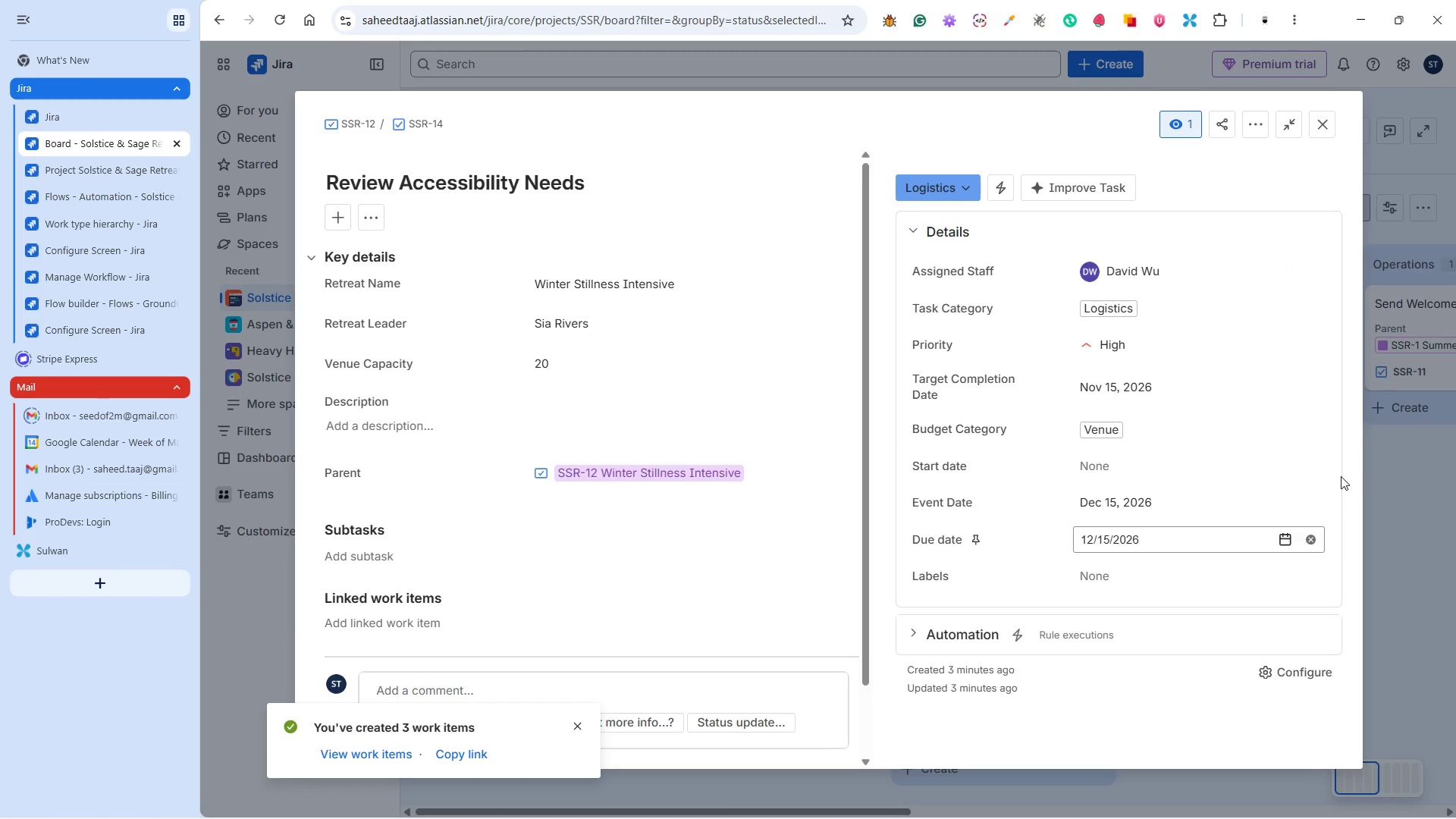 
left_click([1341, 476])
 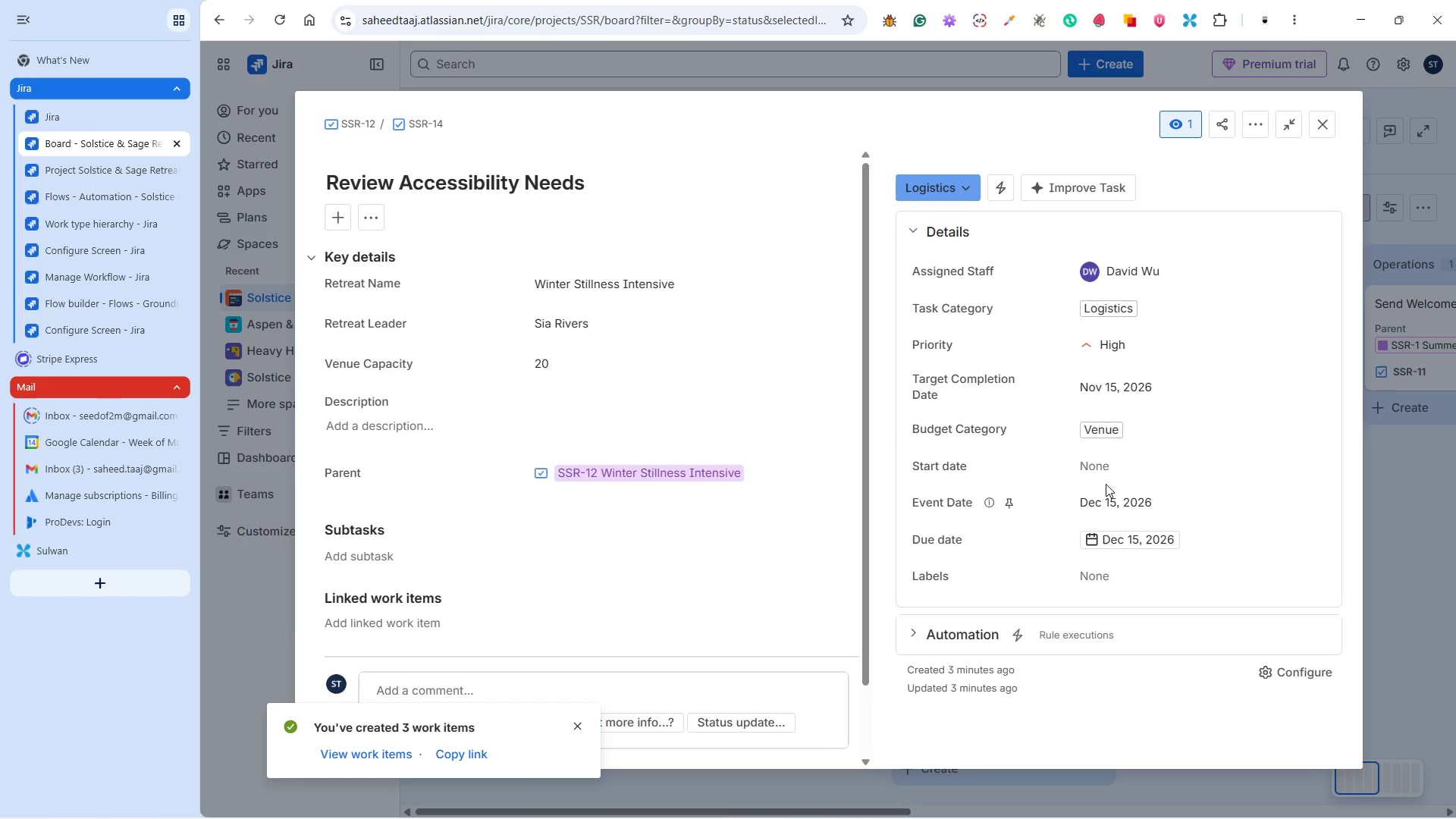 
wait(9.88)
 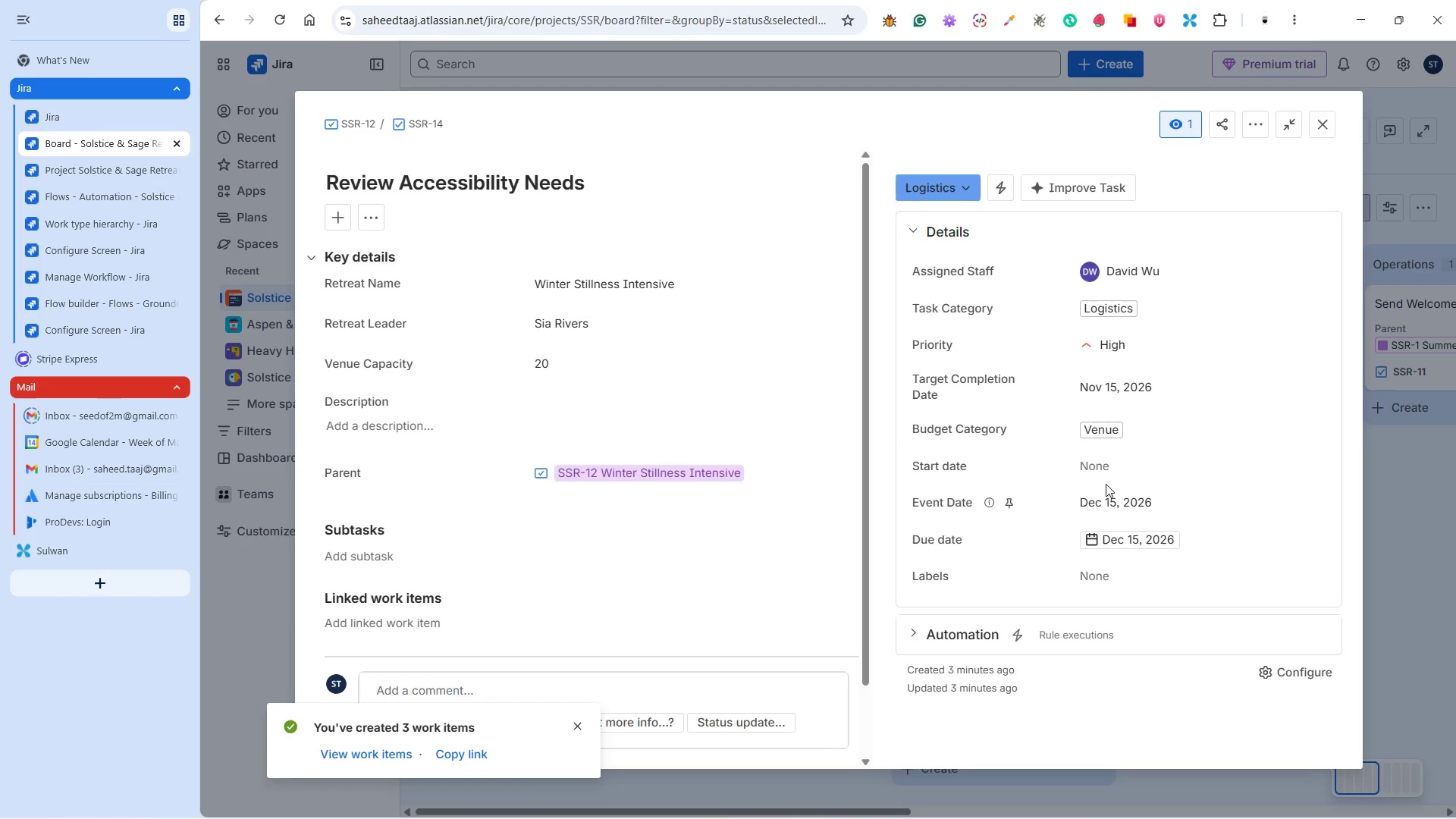 
left_click([1139, 468])
 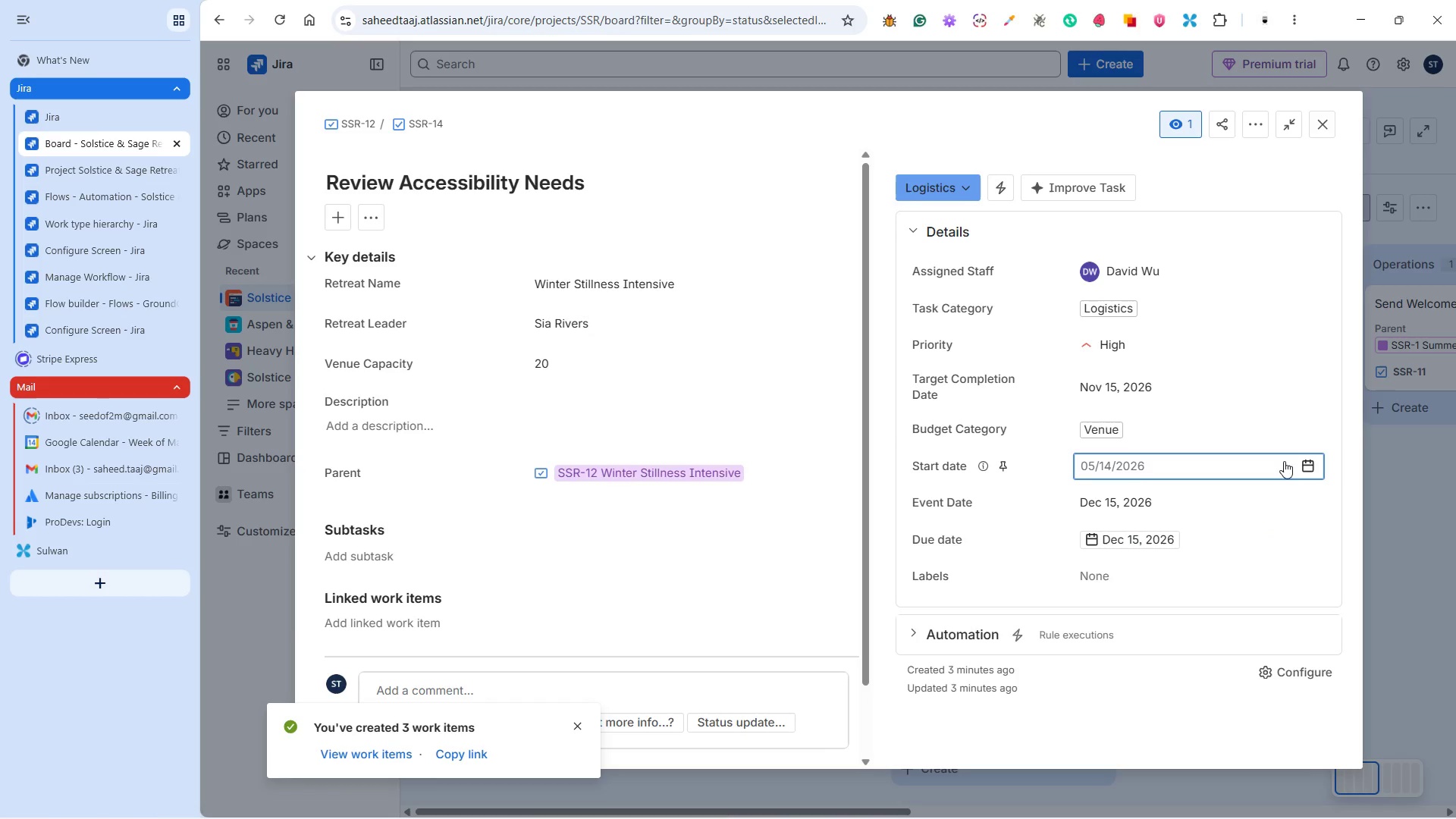 
left_click([1309, 460])
 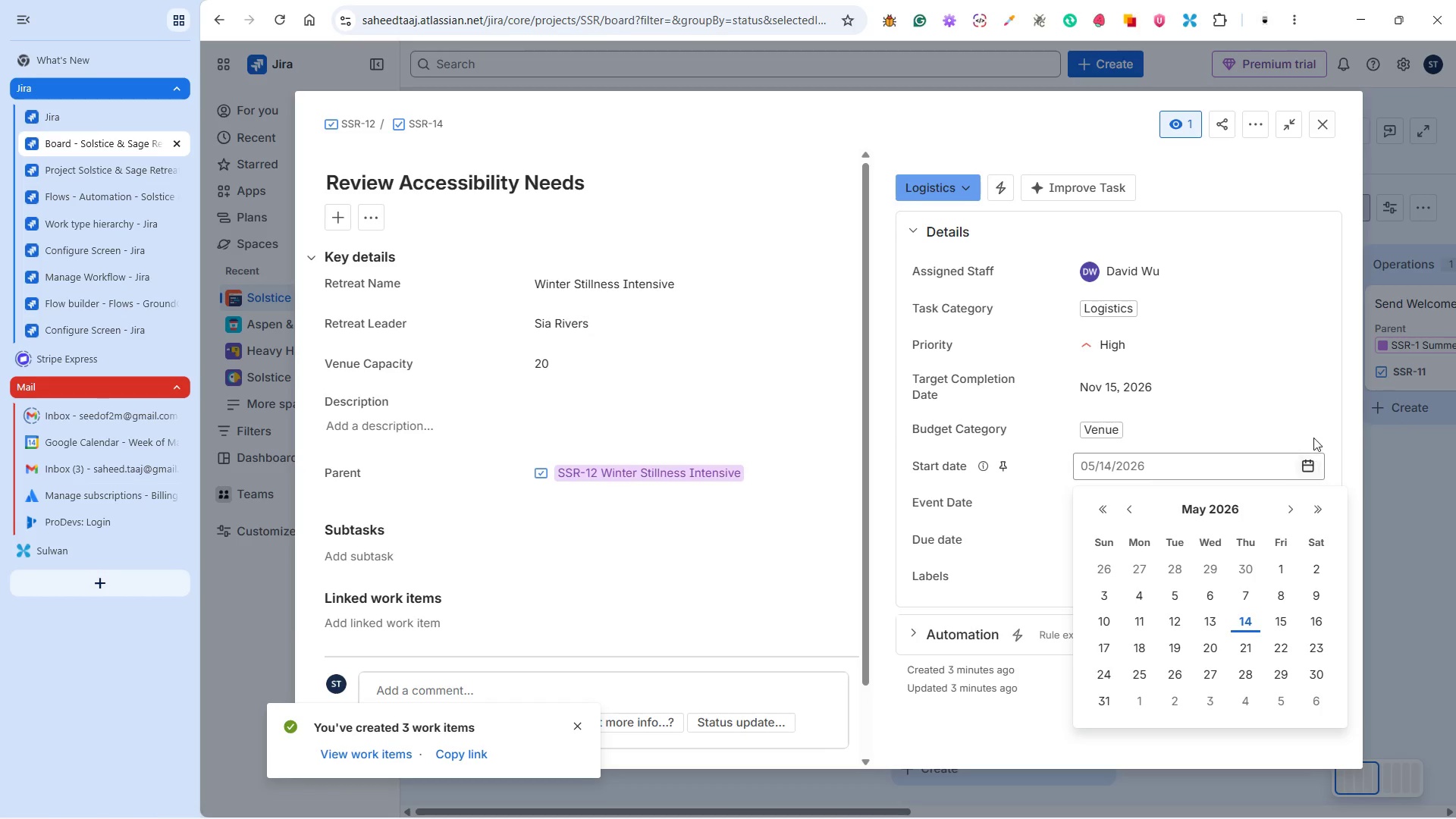 
left_click([1345, 400])
 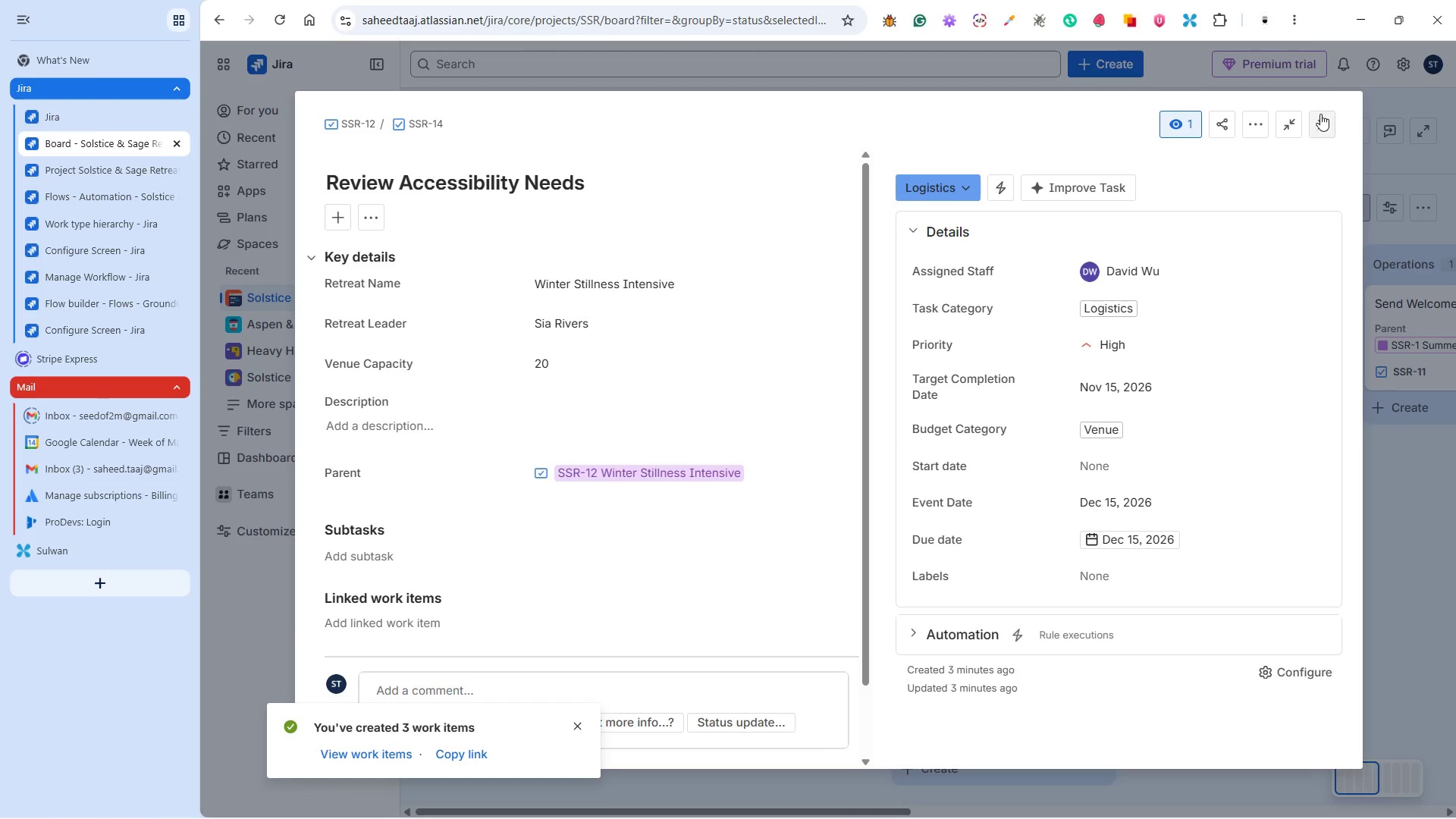 
left_click([1319, 123])
 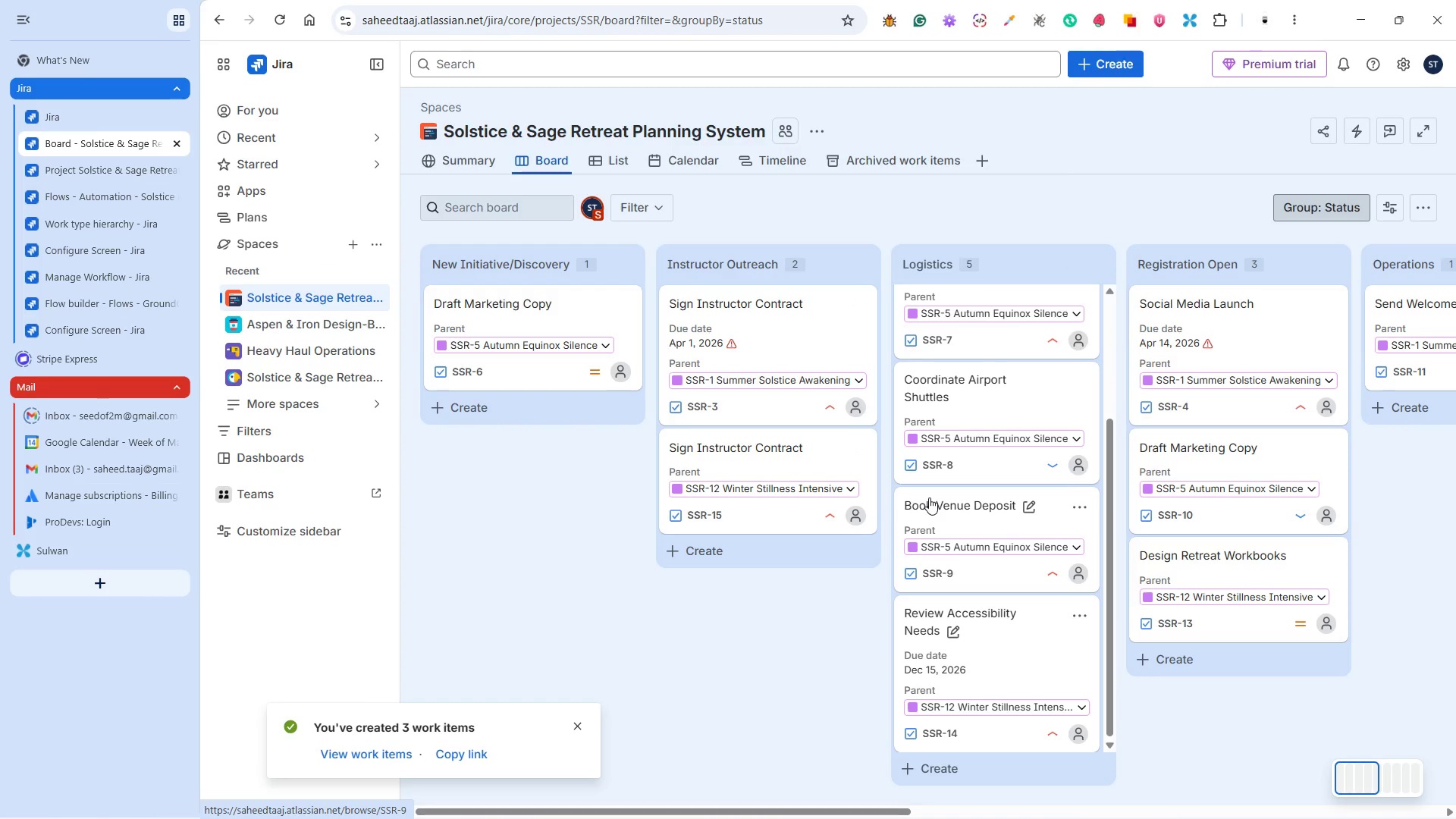 
wait(10.02)
 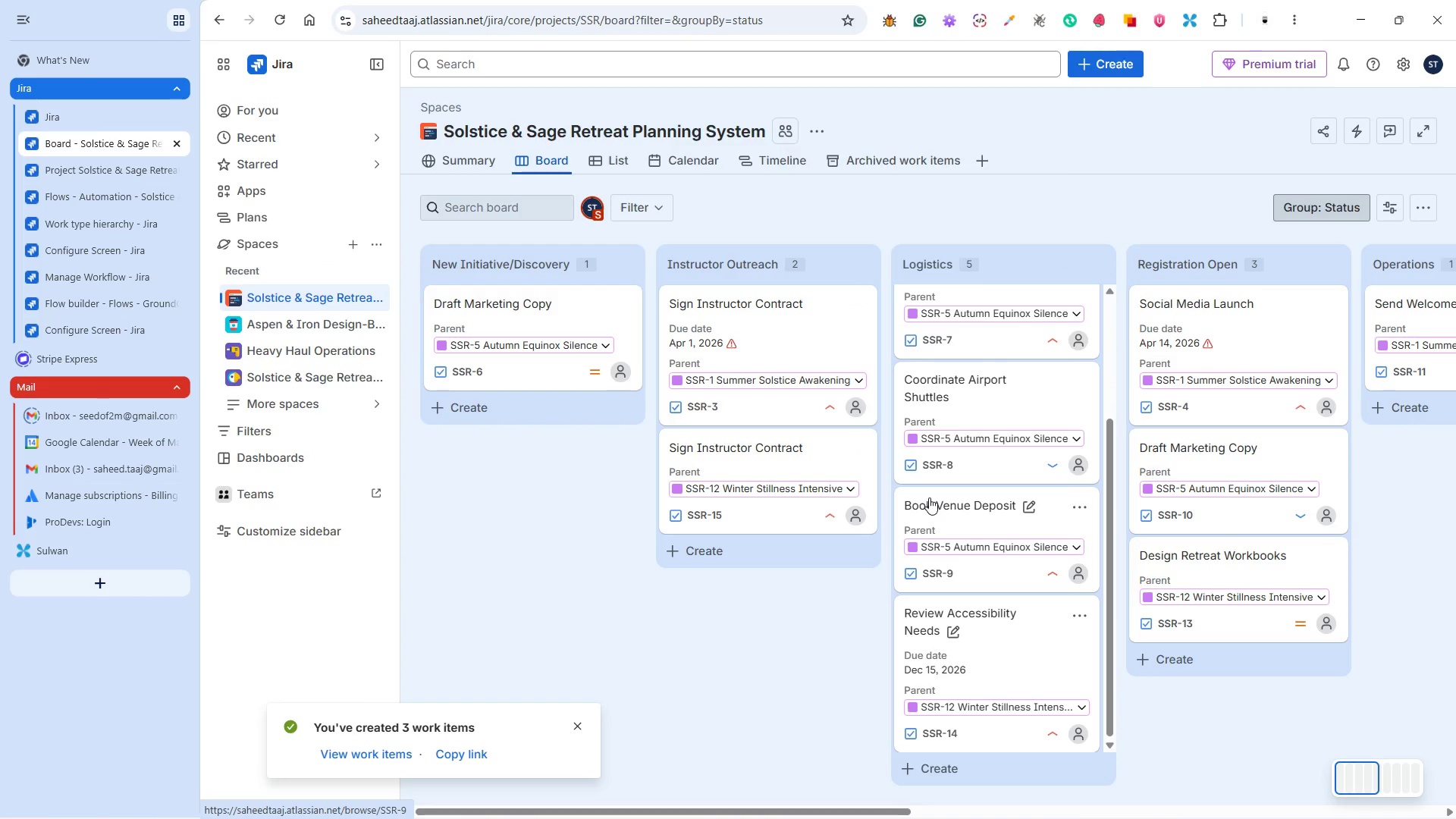 
left_click([1148, 325])
 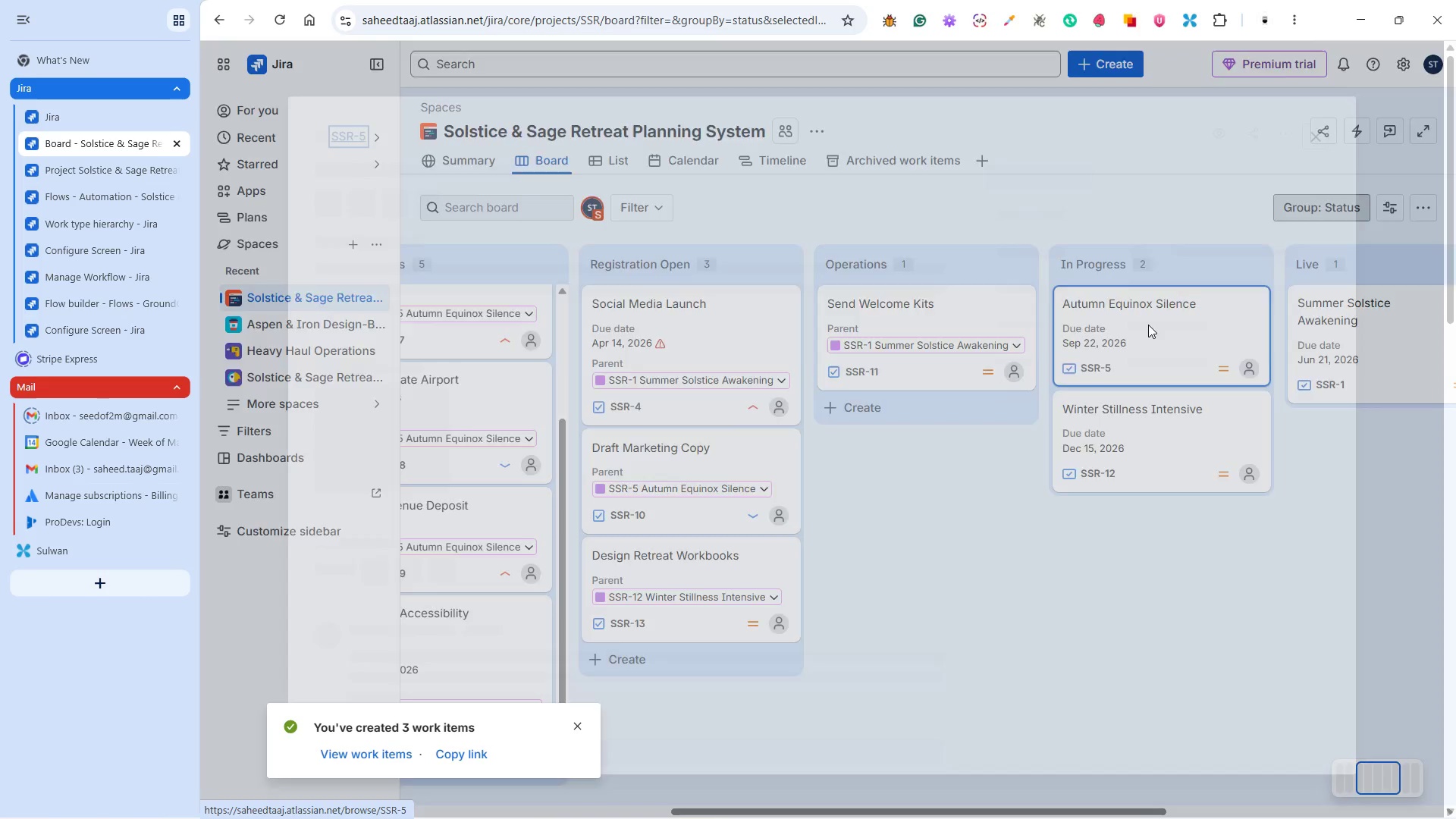 
mouse_move([1164, 340])
 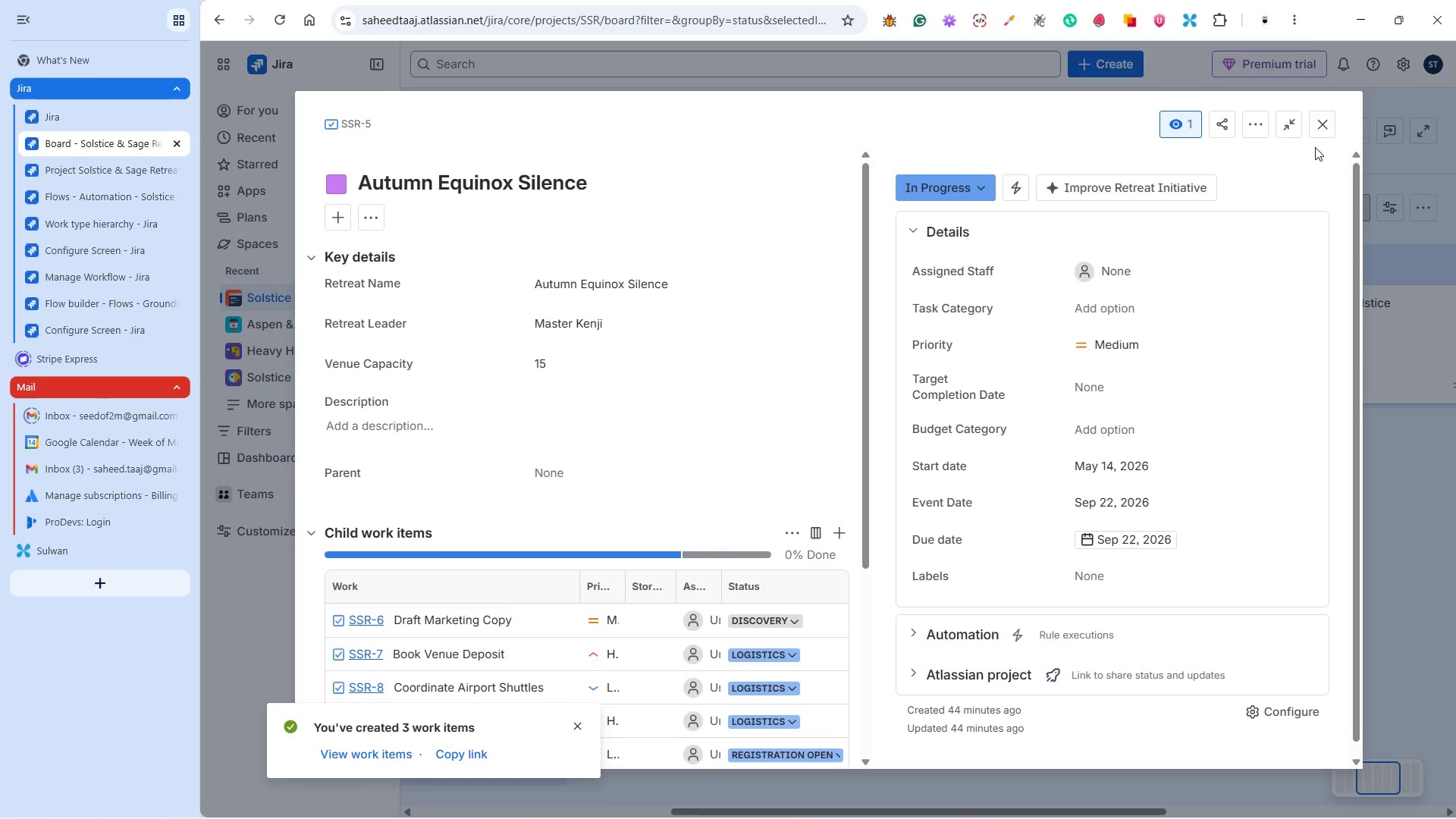 
wait(5.66)
 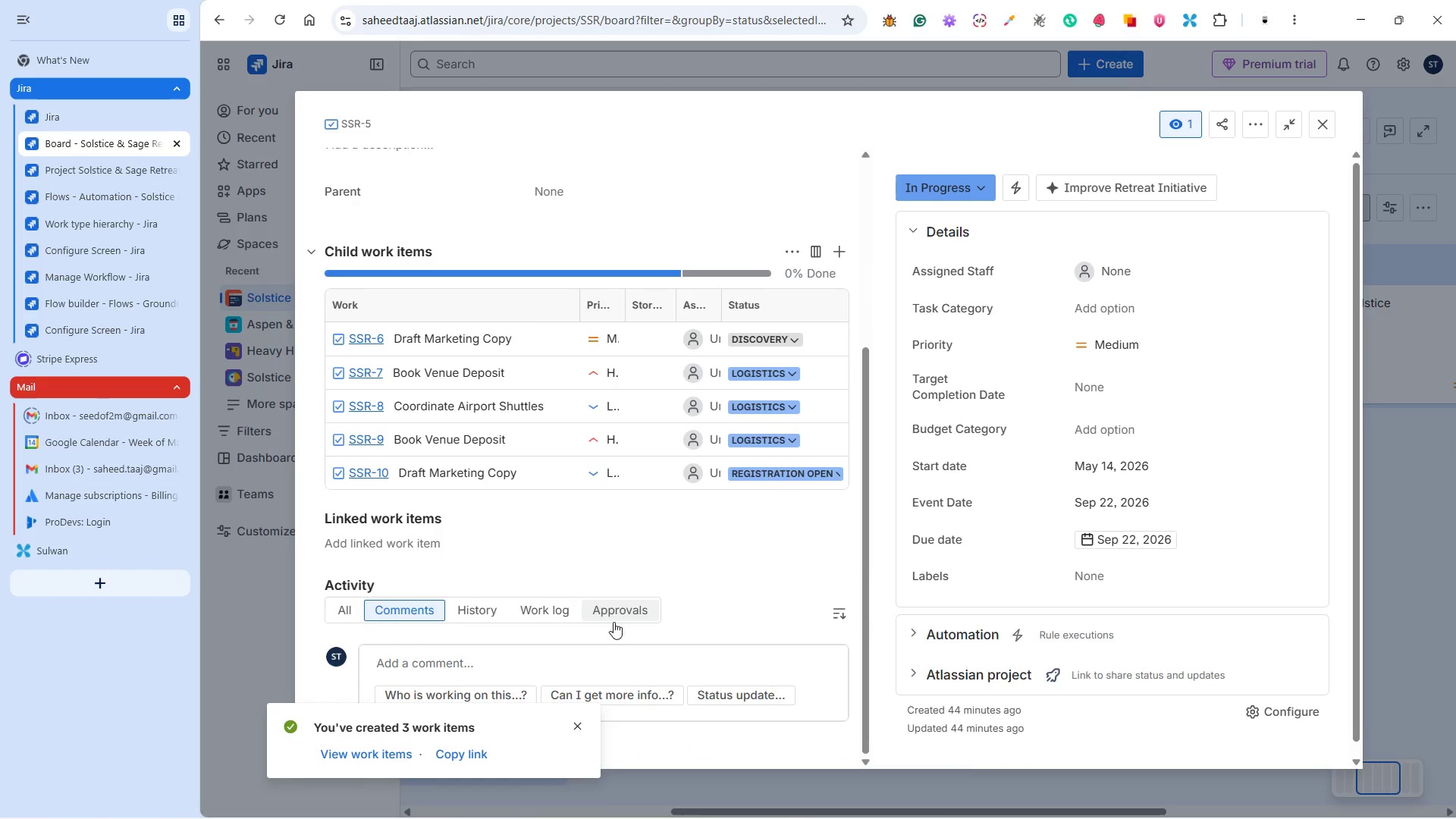 
left_click([573, 724])
 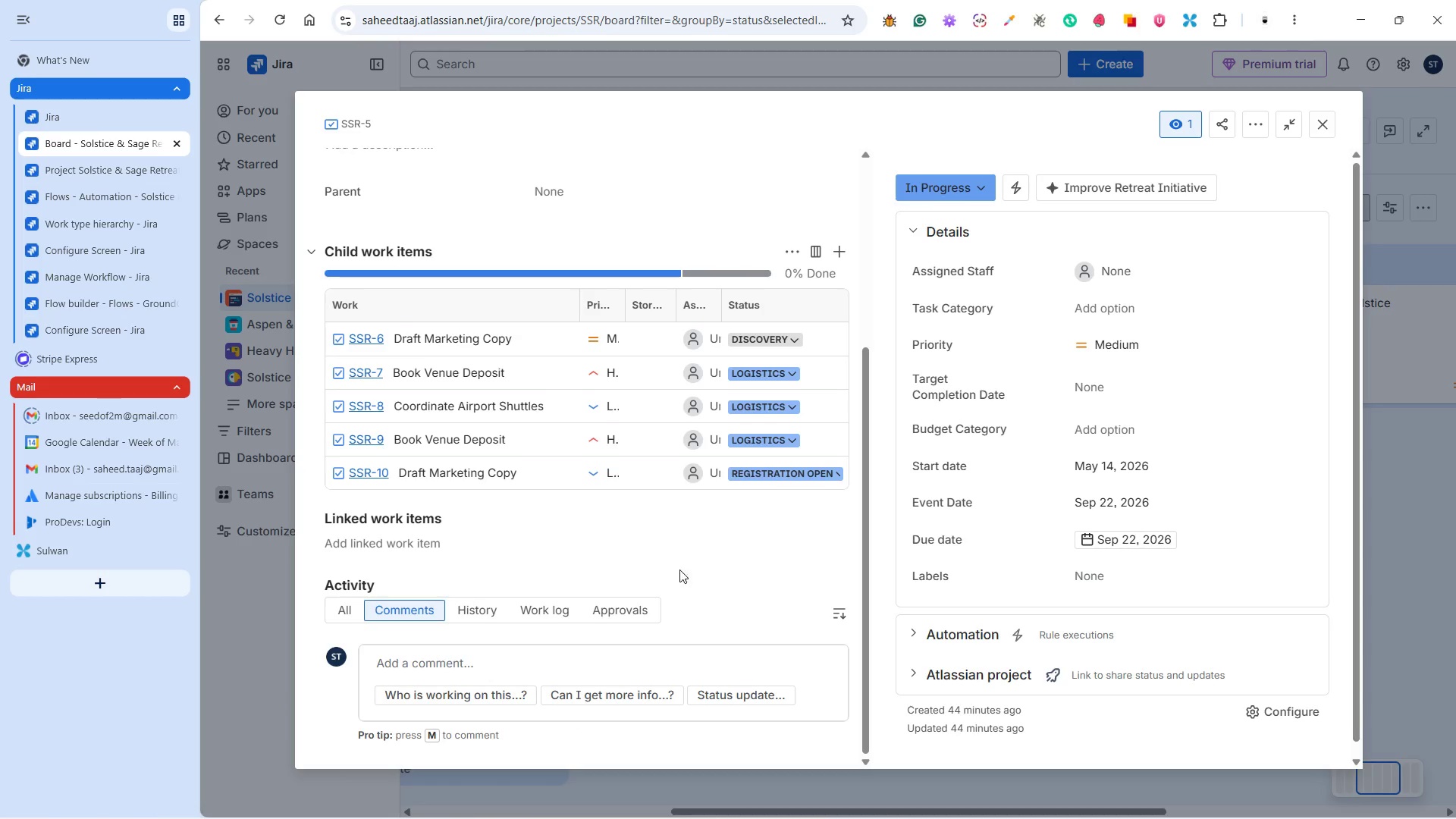 
scroll: coordinate [778, 498], scroll_direction: down, amount: 4.0
 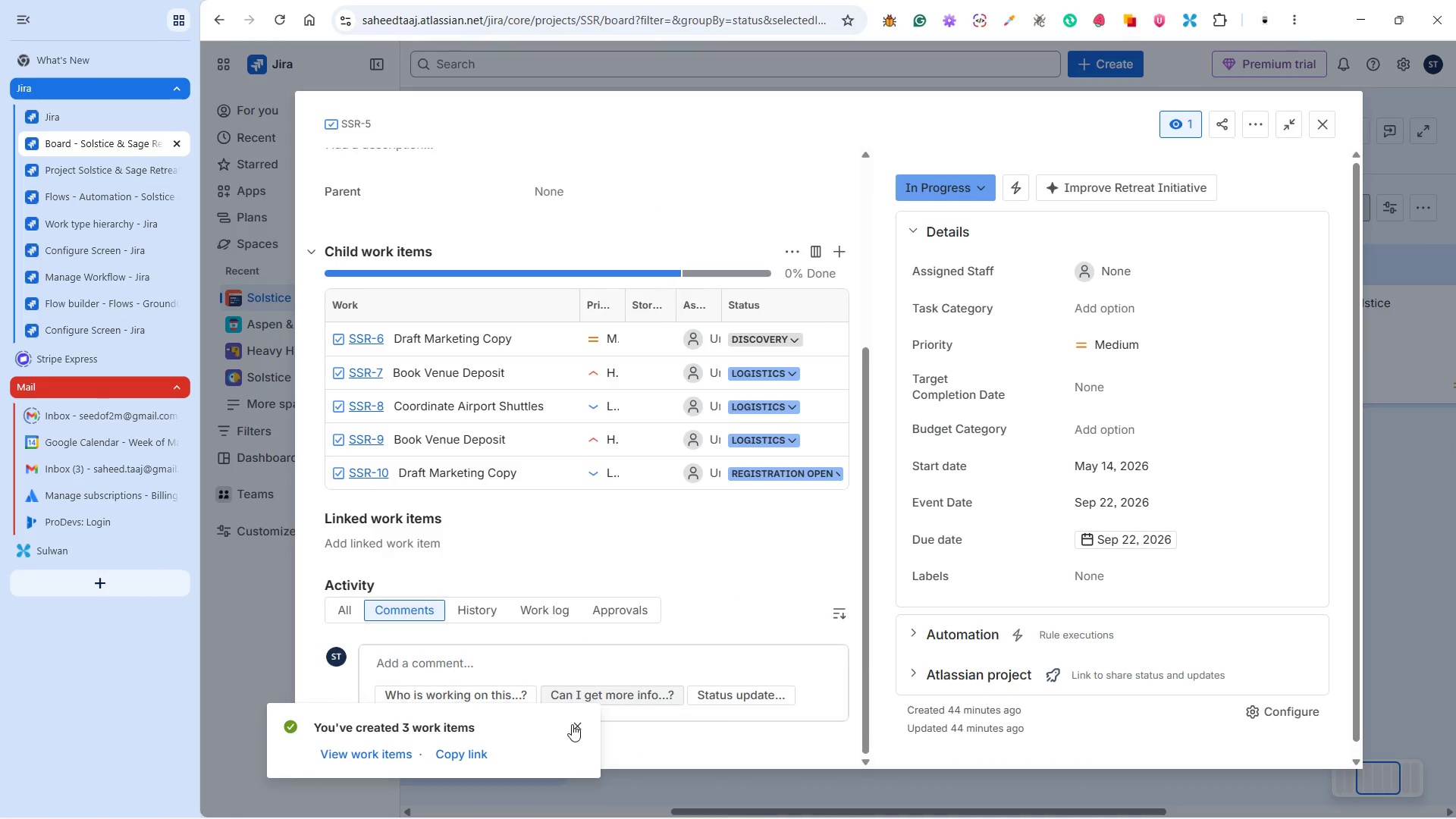 
scroll: coordinate [692, 555], scroll_direction: up, amount: 4.0
 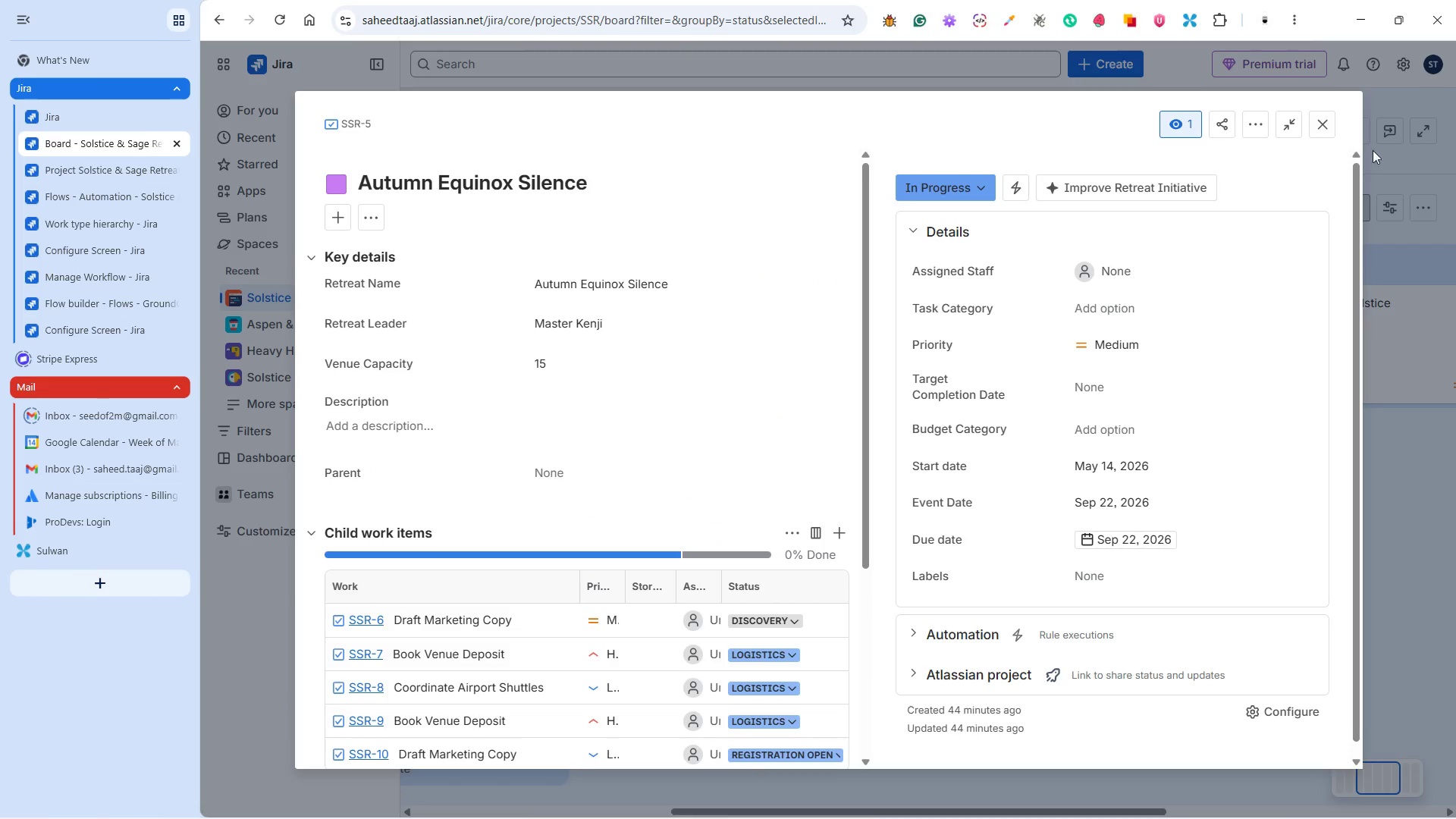 
left_click([1327, 130])
 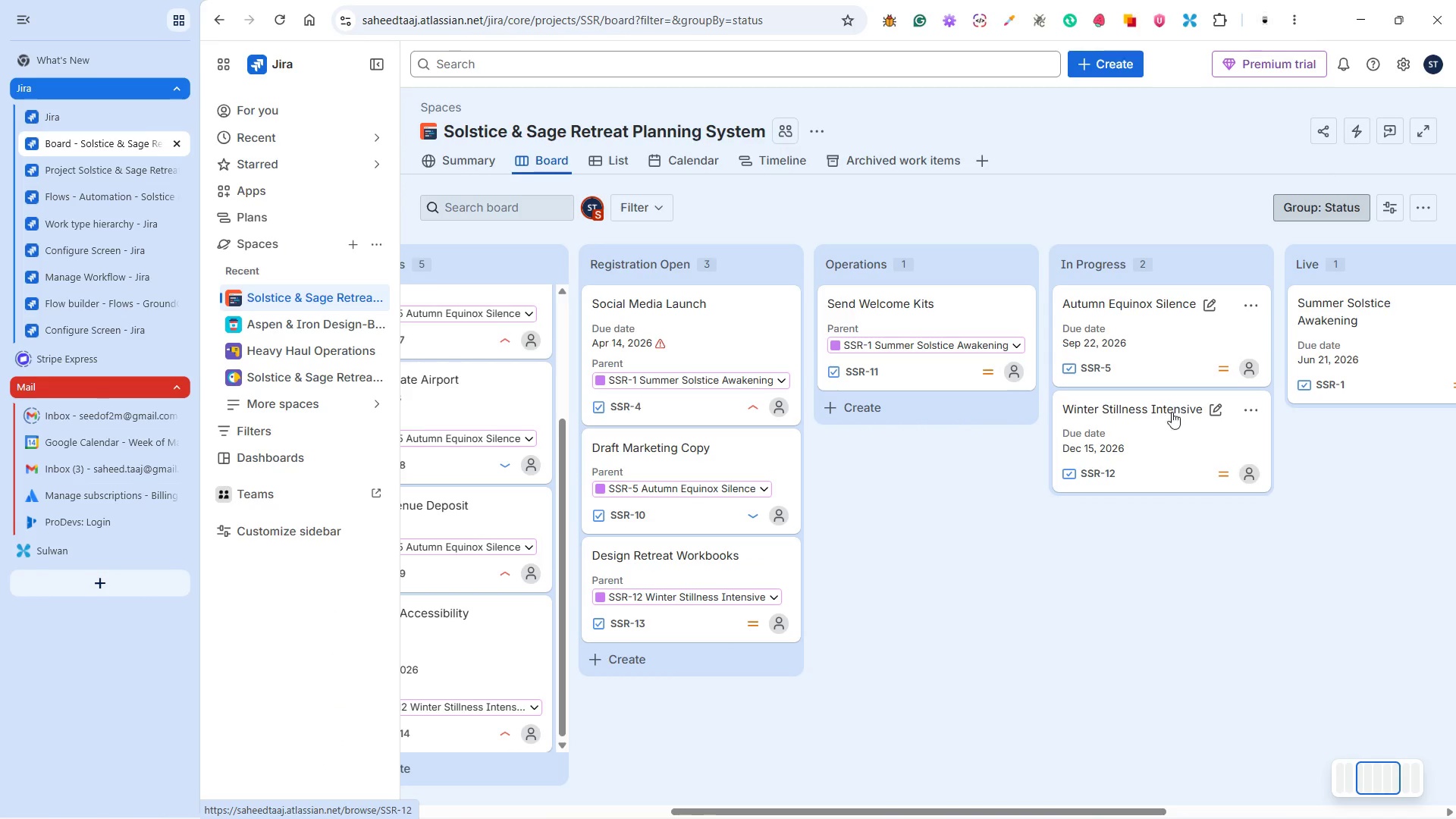 
left_click([1149, 403])
 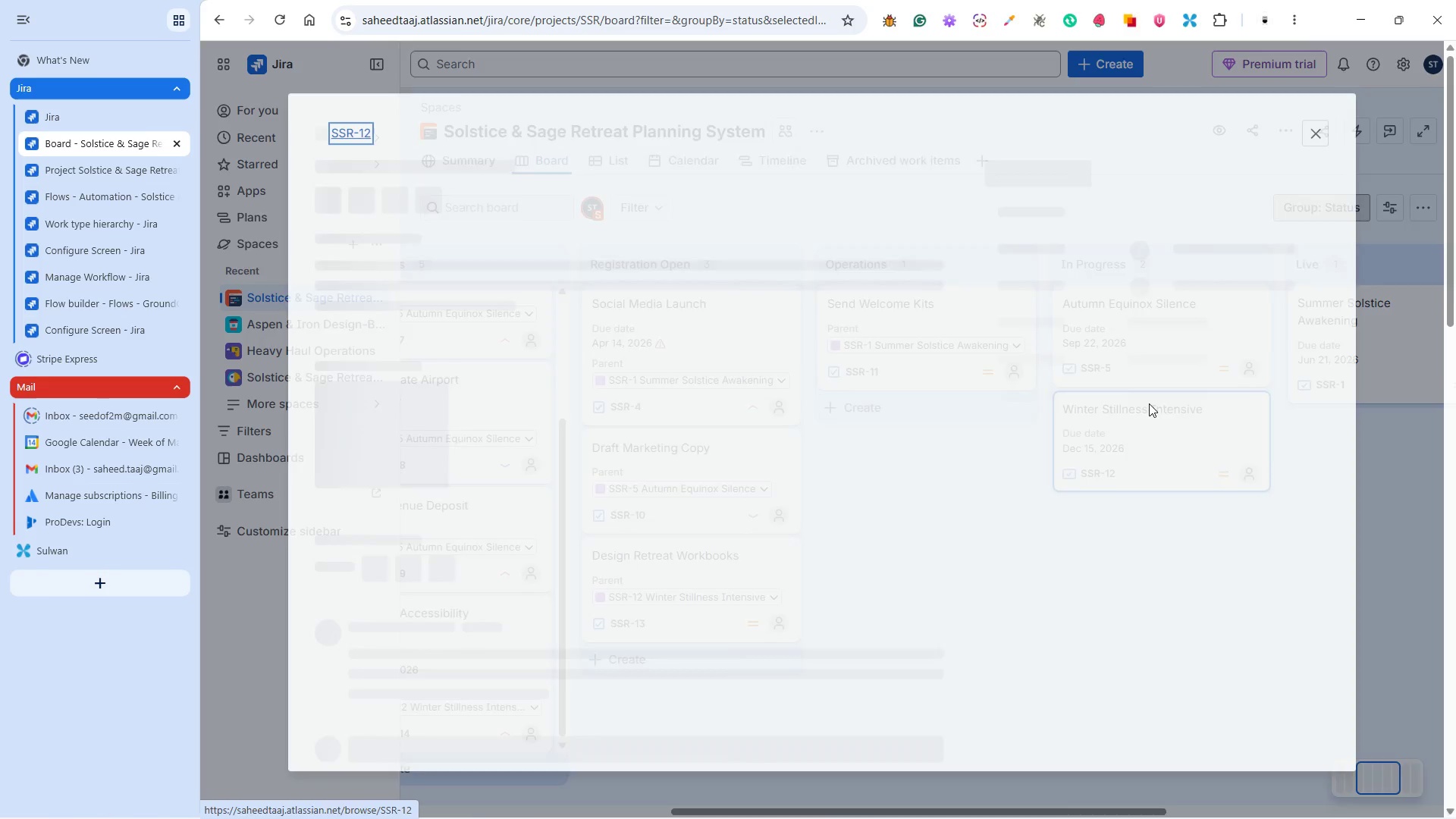 
mouse_move([1137, 423])
 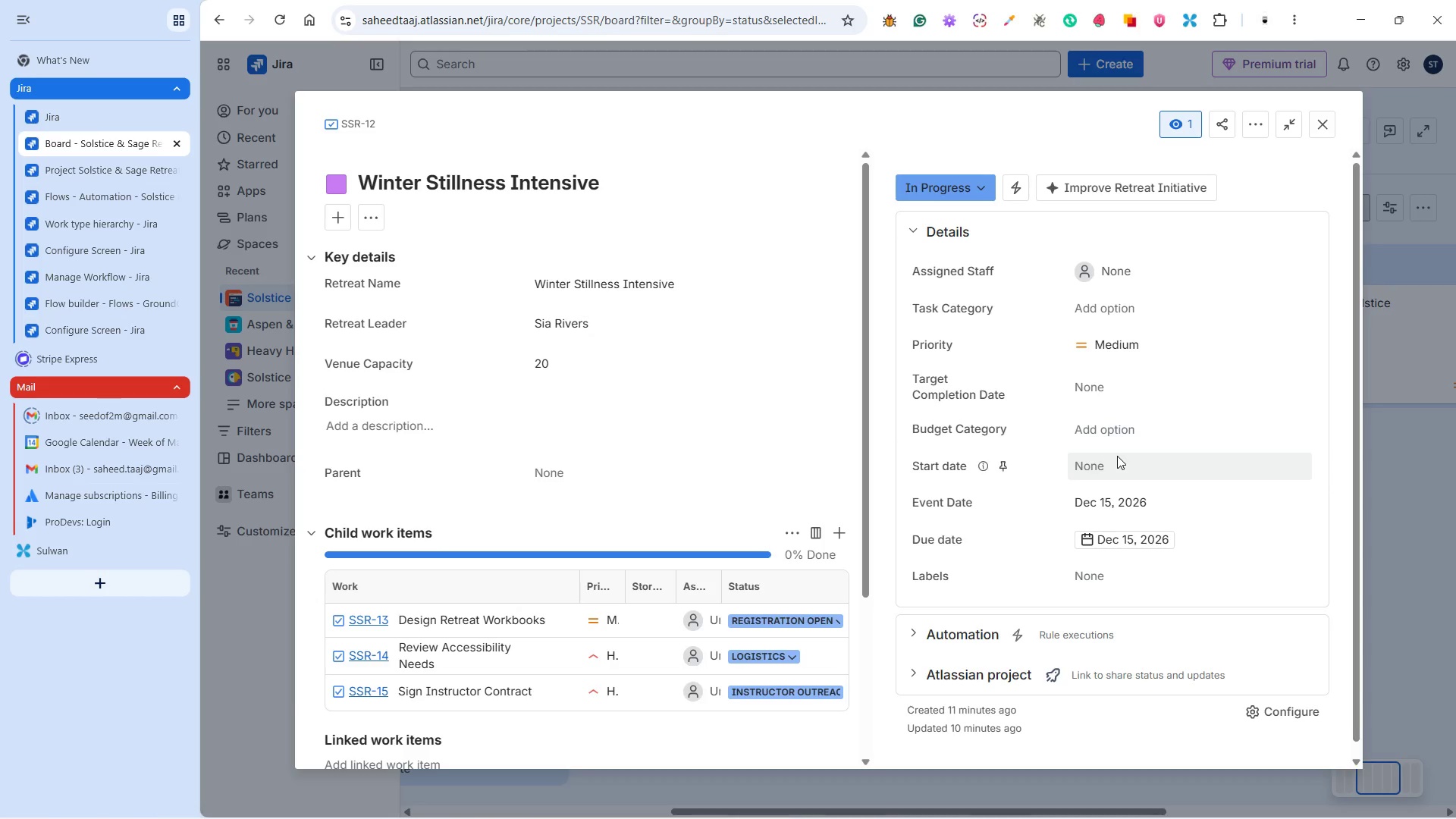 
left_click([1117, 457])
 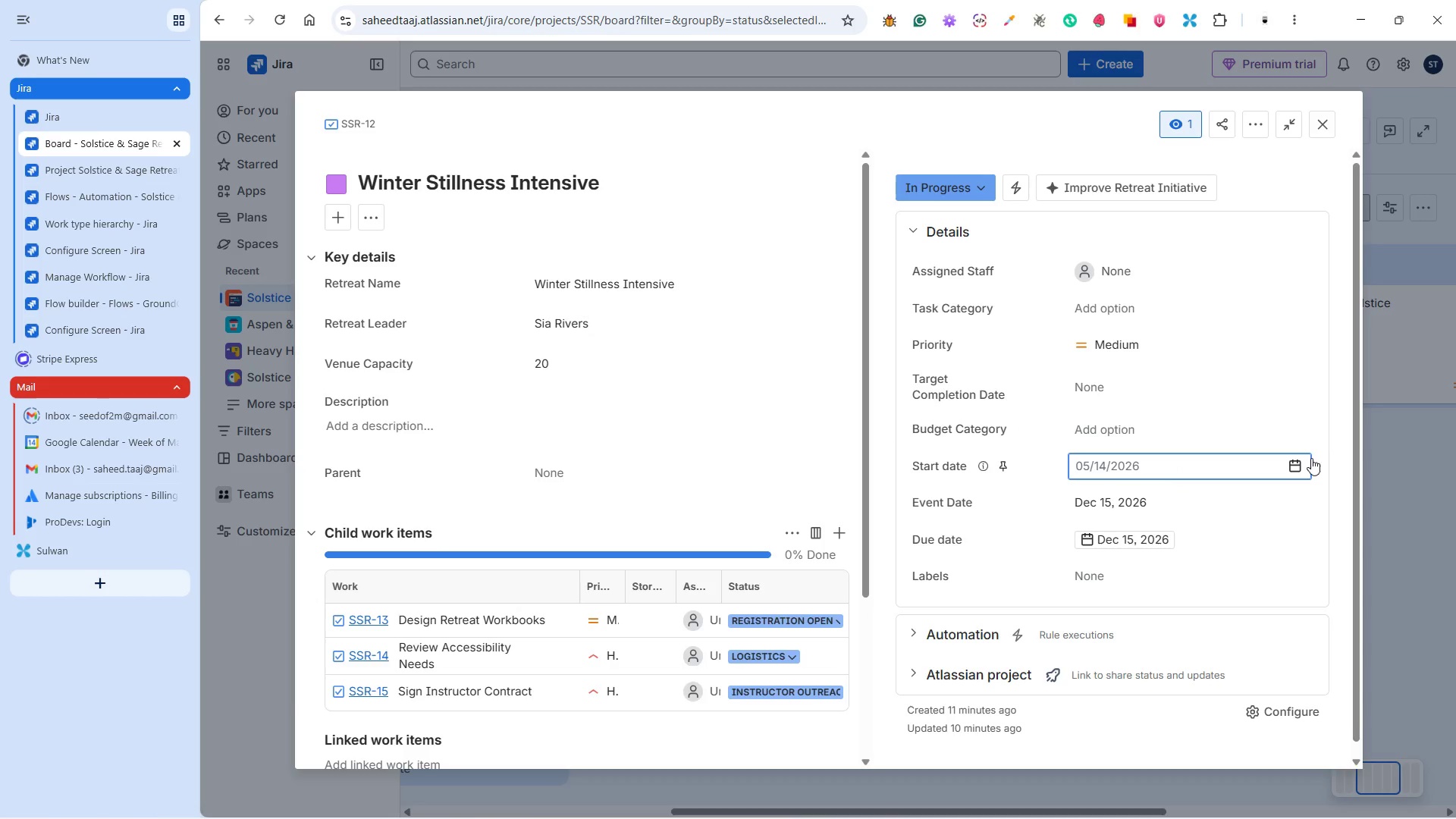 
left_click([1293, 462])
 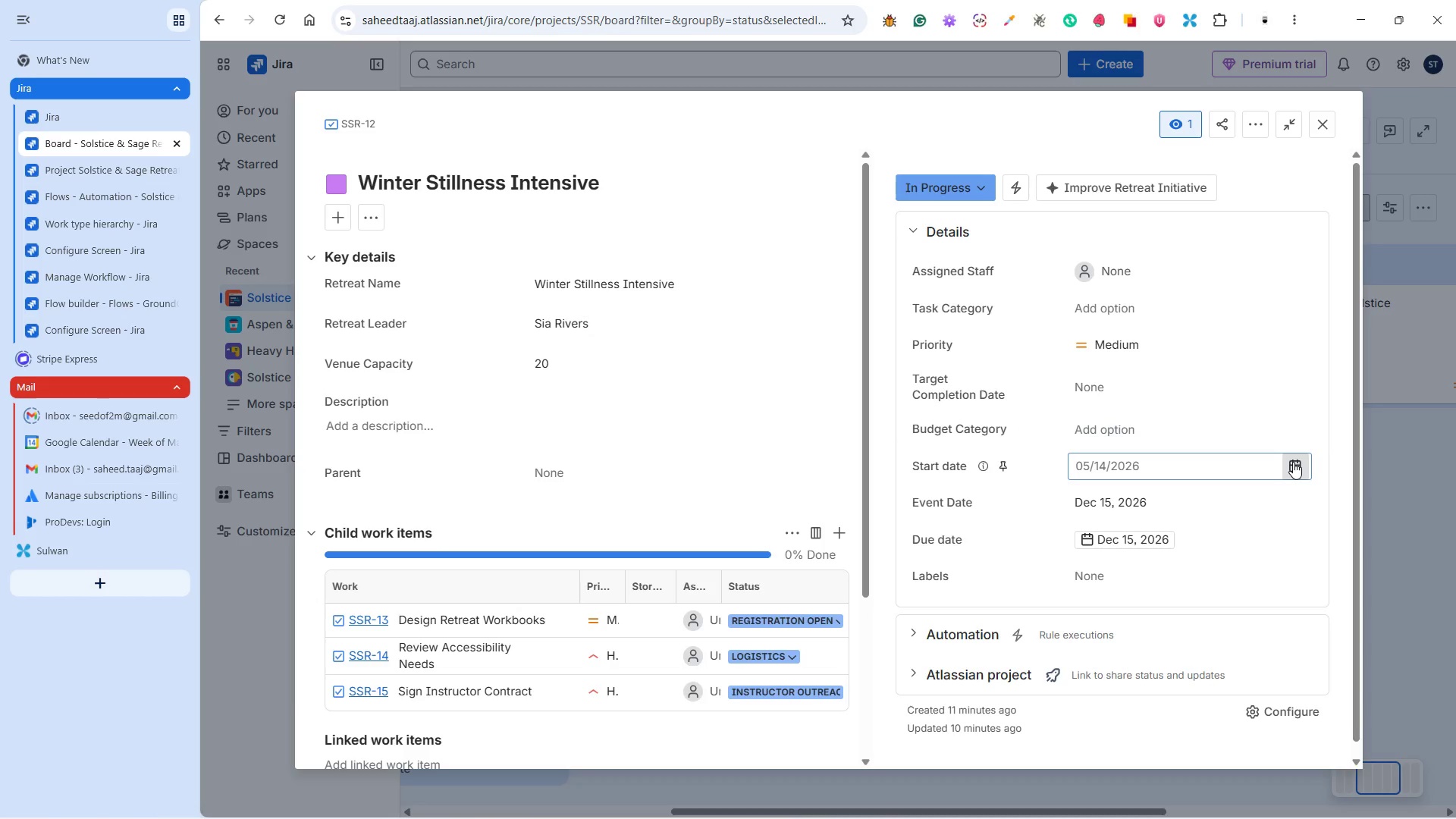 
mouse_move([1279, 469])
 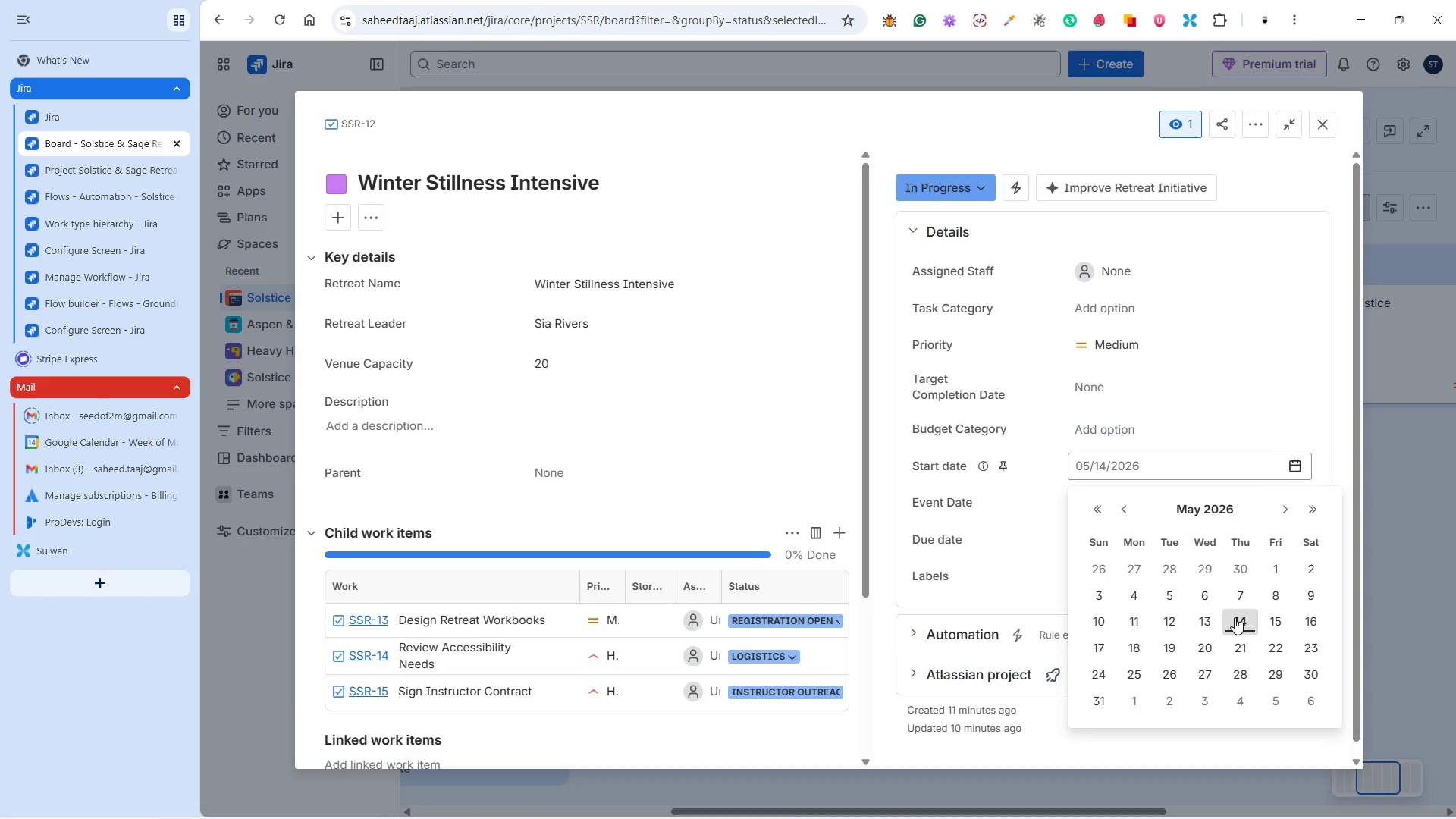 
left_click([1235, 617])
 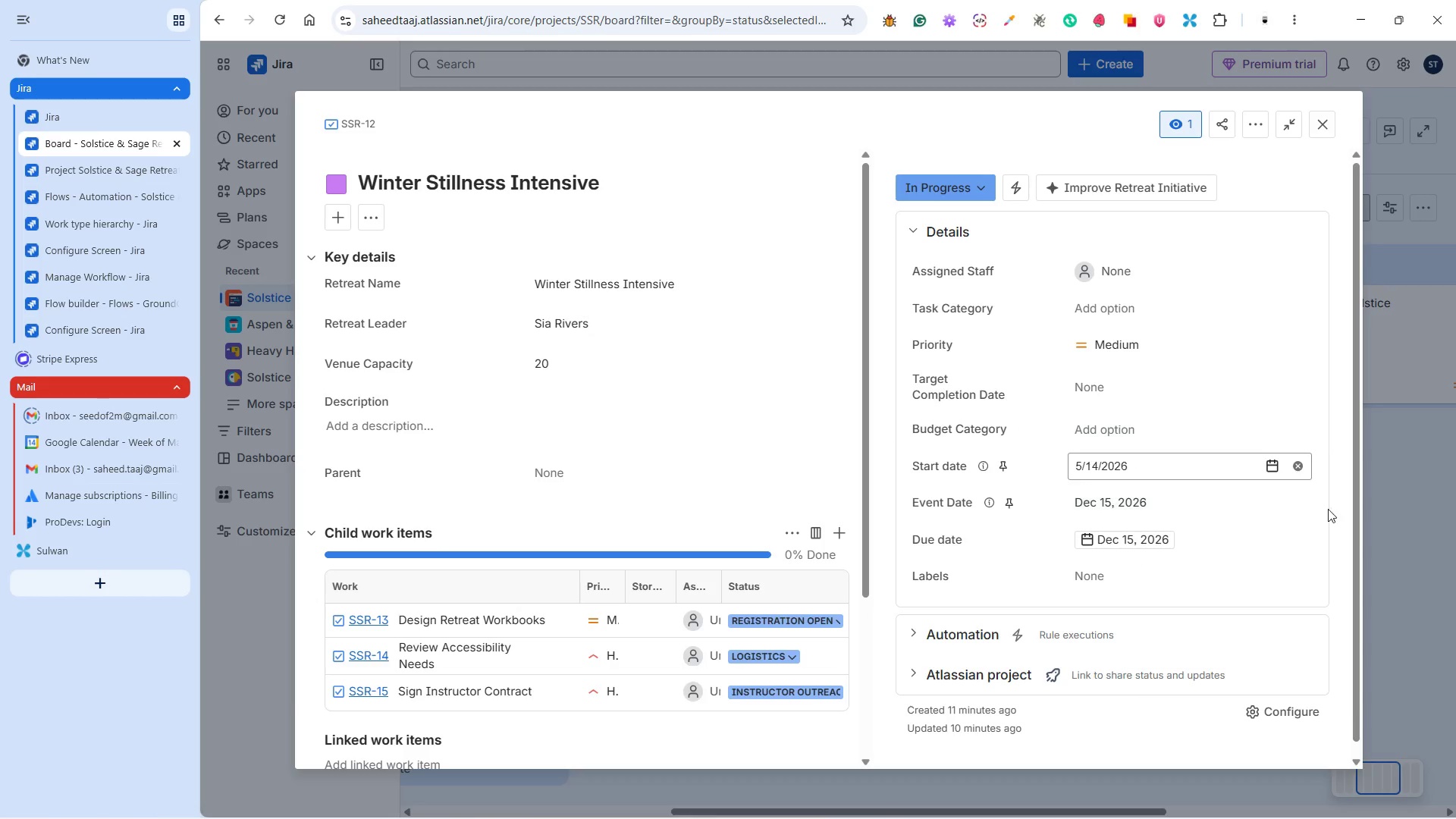 
left_click([1336, 500])
 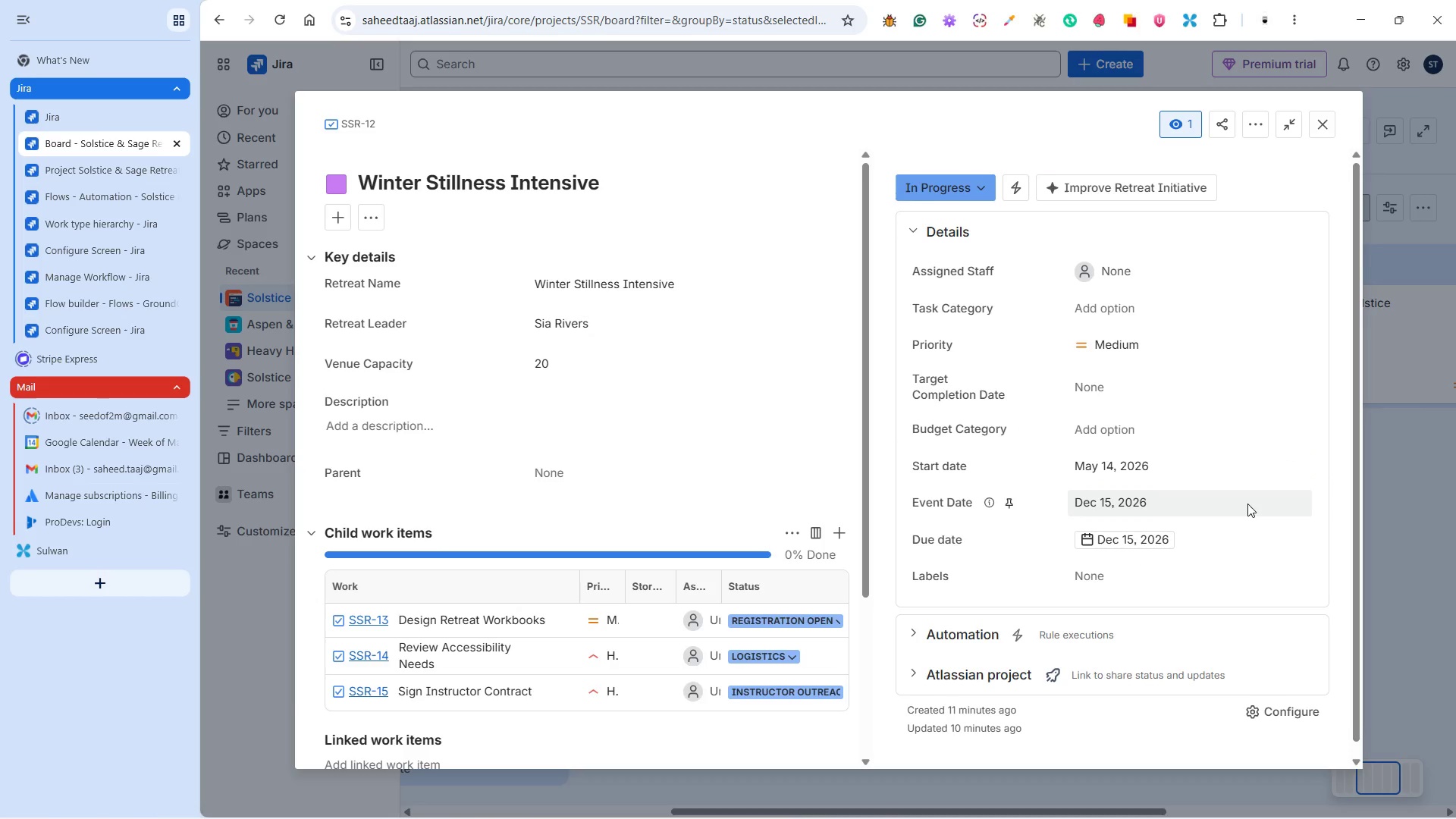 
scroll: coordinate [1063, 485], scroll_direction: down, amount: 7.0
 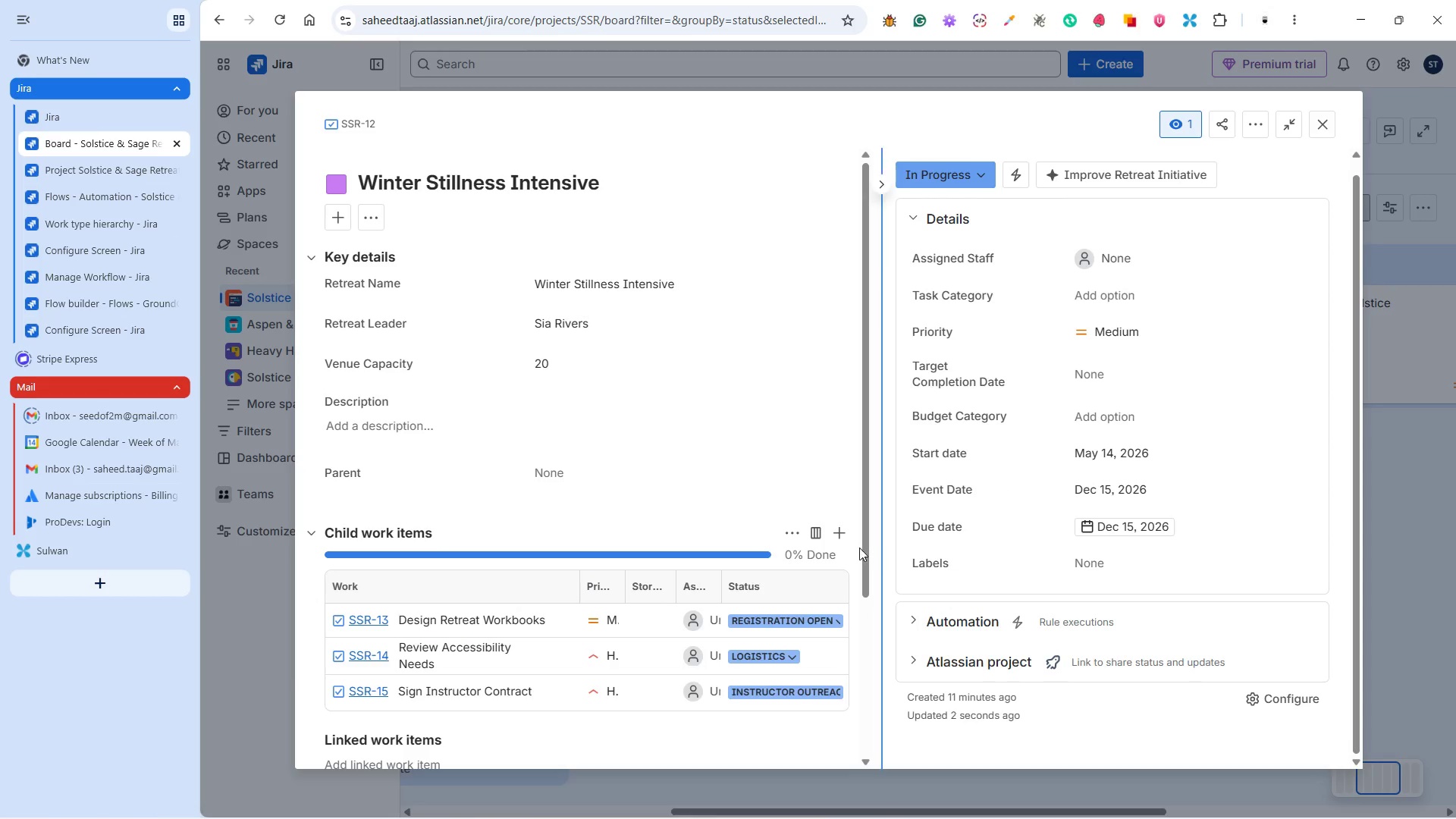 
scroll: coordinate [1176, 471], scroll_direction: up, amount: 4.0
 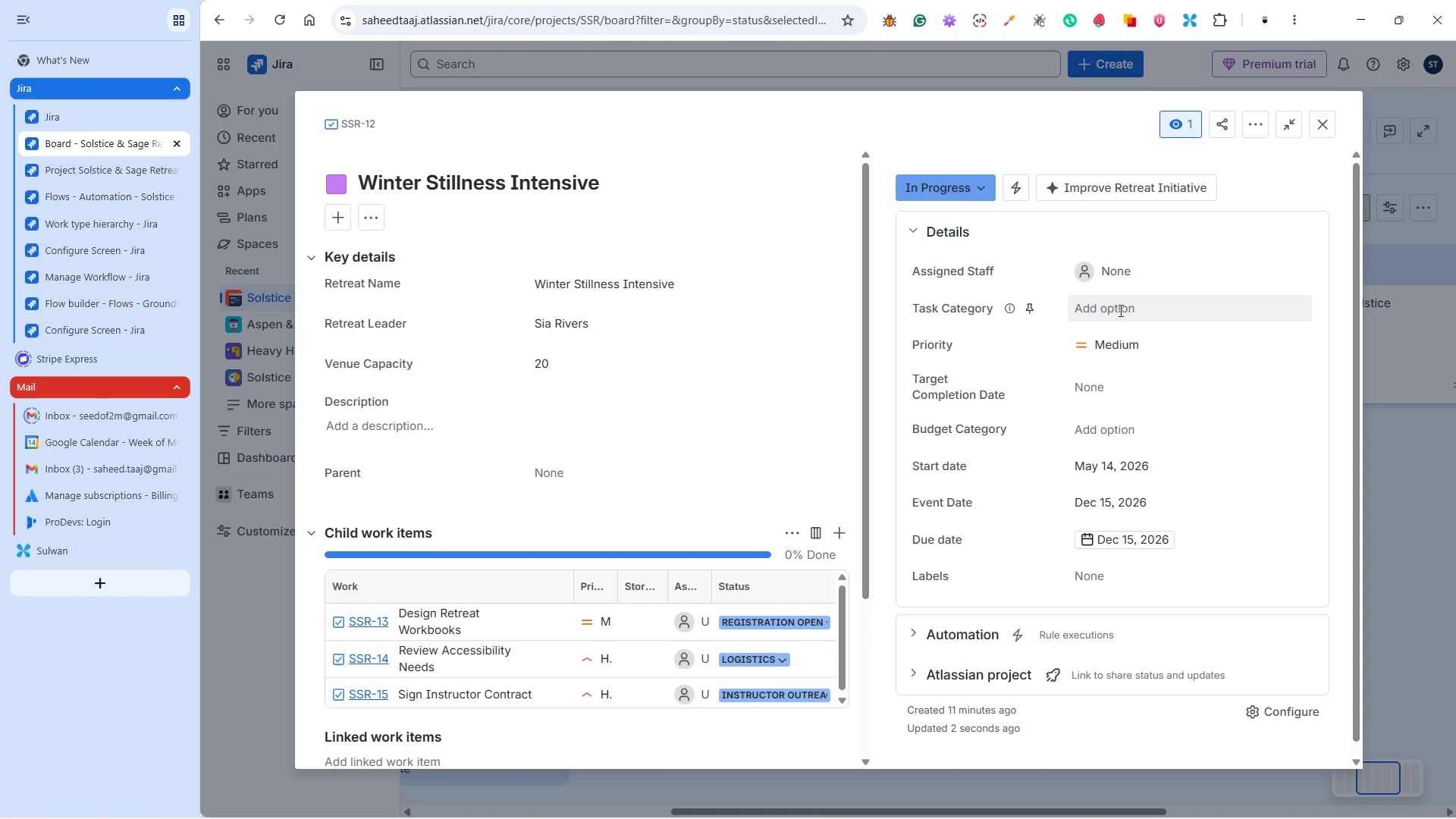 
scroll: coordinate [1197, 482], scroll_direction: down, amount: 1.0
 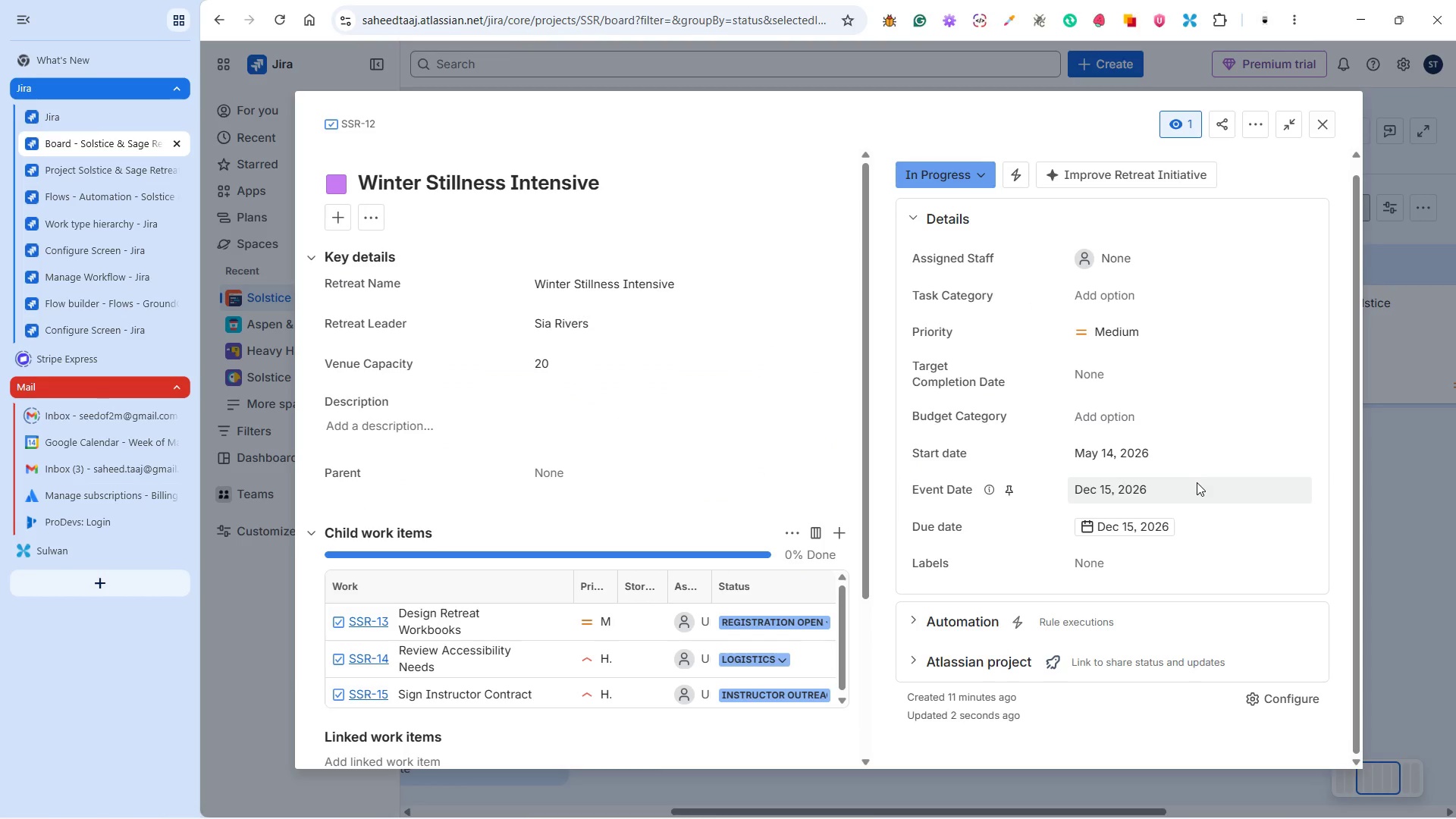 
scroll: coordinate [1197, 482], scroll_direction: up, amount: 1.0
 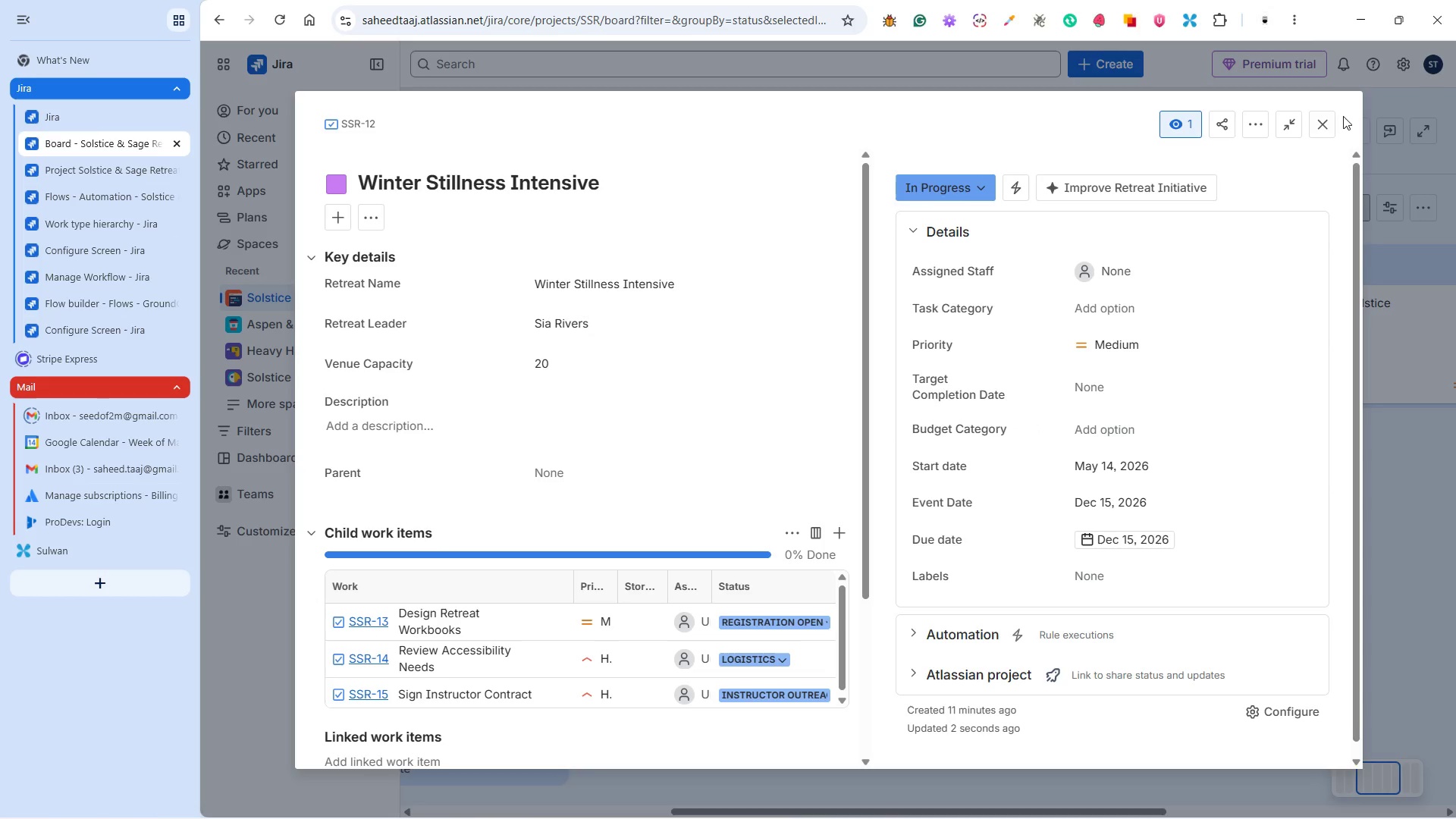 
left_click([1326, 123])
 